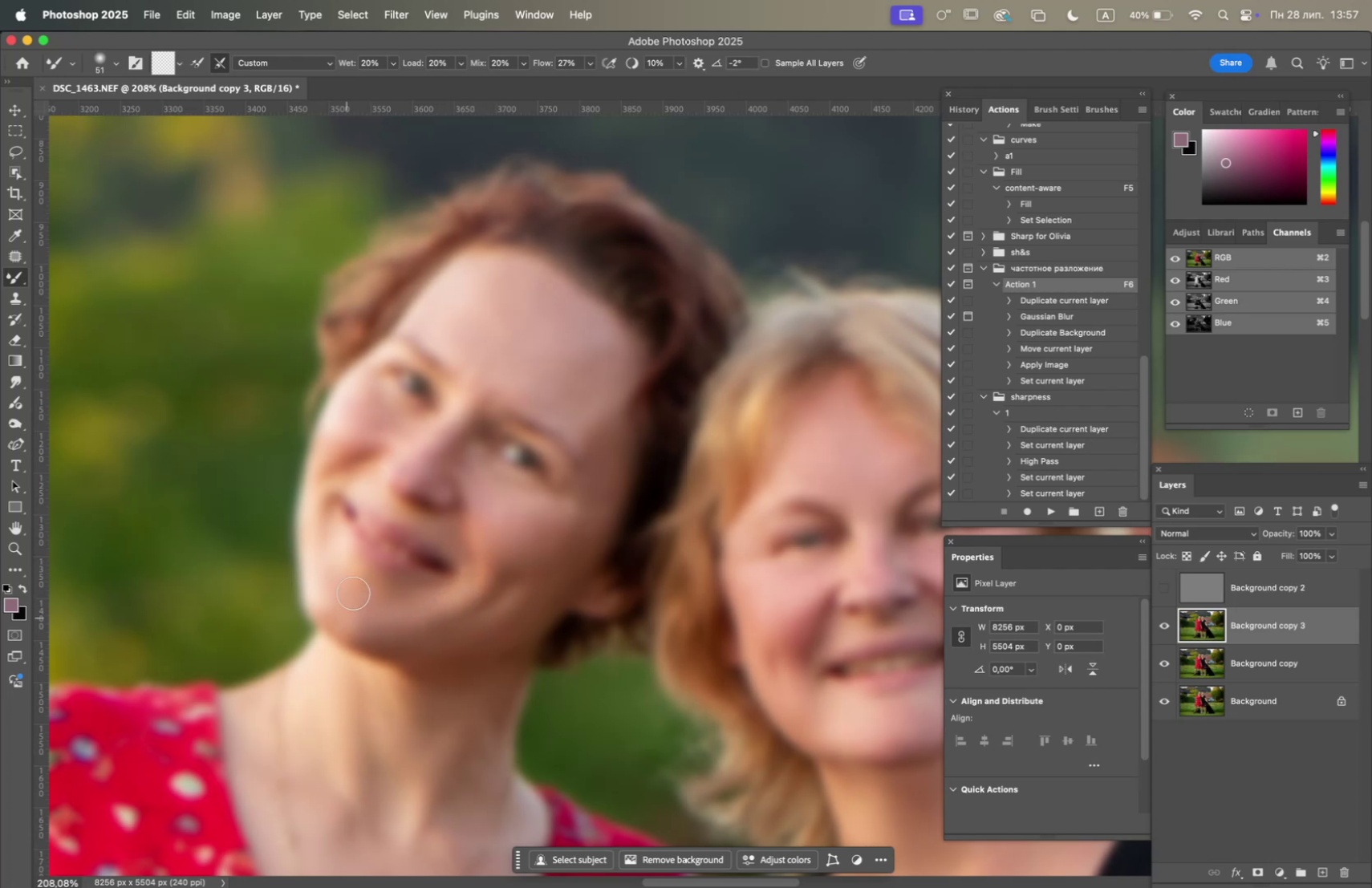 
left_click_drag(start_coordinate=[344, 582], to_coordinate=[354, 611])
 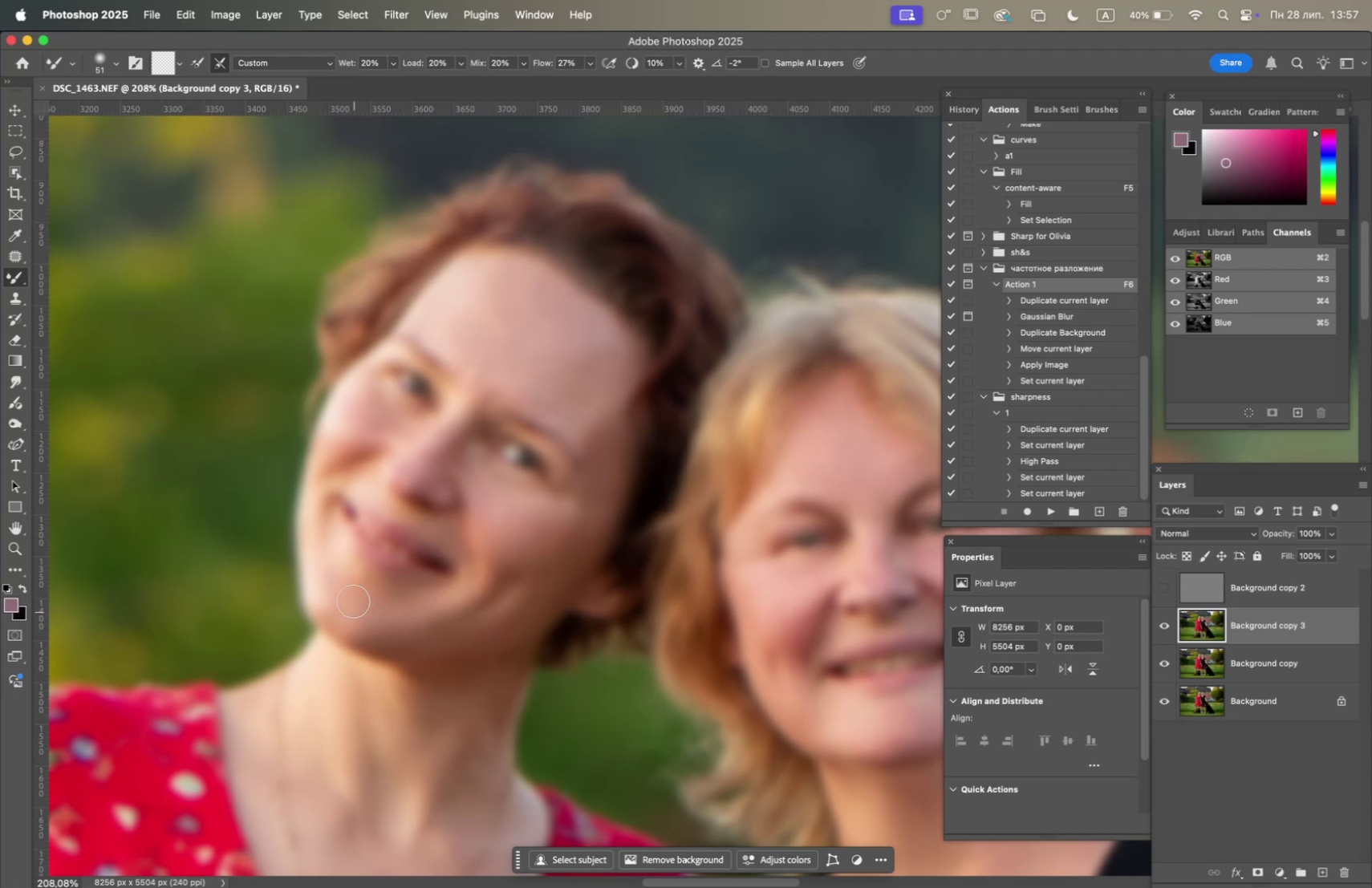 
left_click_drag(start_coordinate=[343, 589], to_coordinate=[324, 592])
 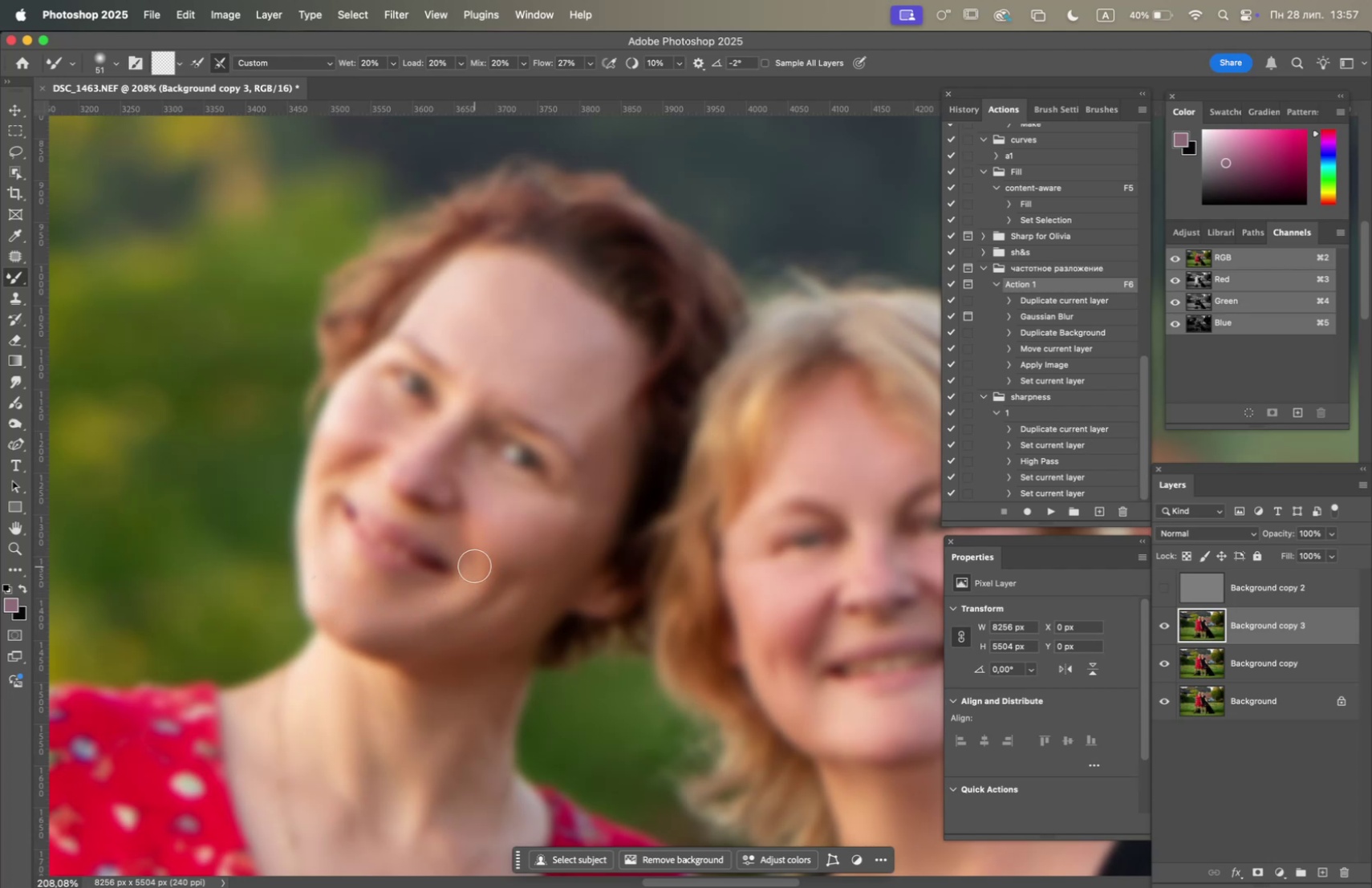 
left_click_drag(start_coordinate=[490, 550], to_coordinate=[486, 573])
 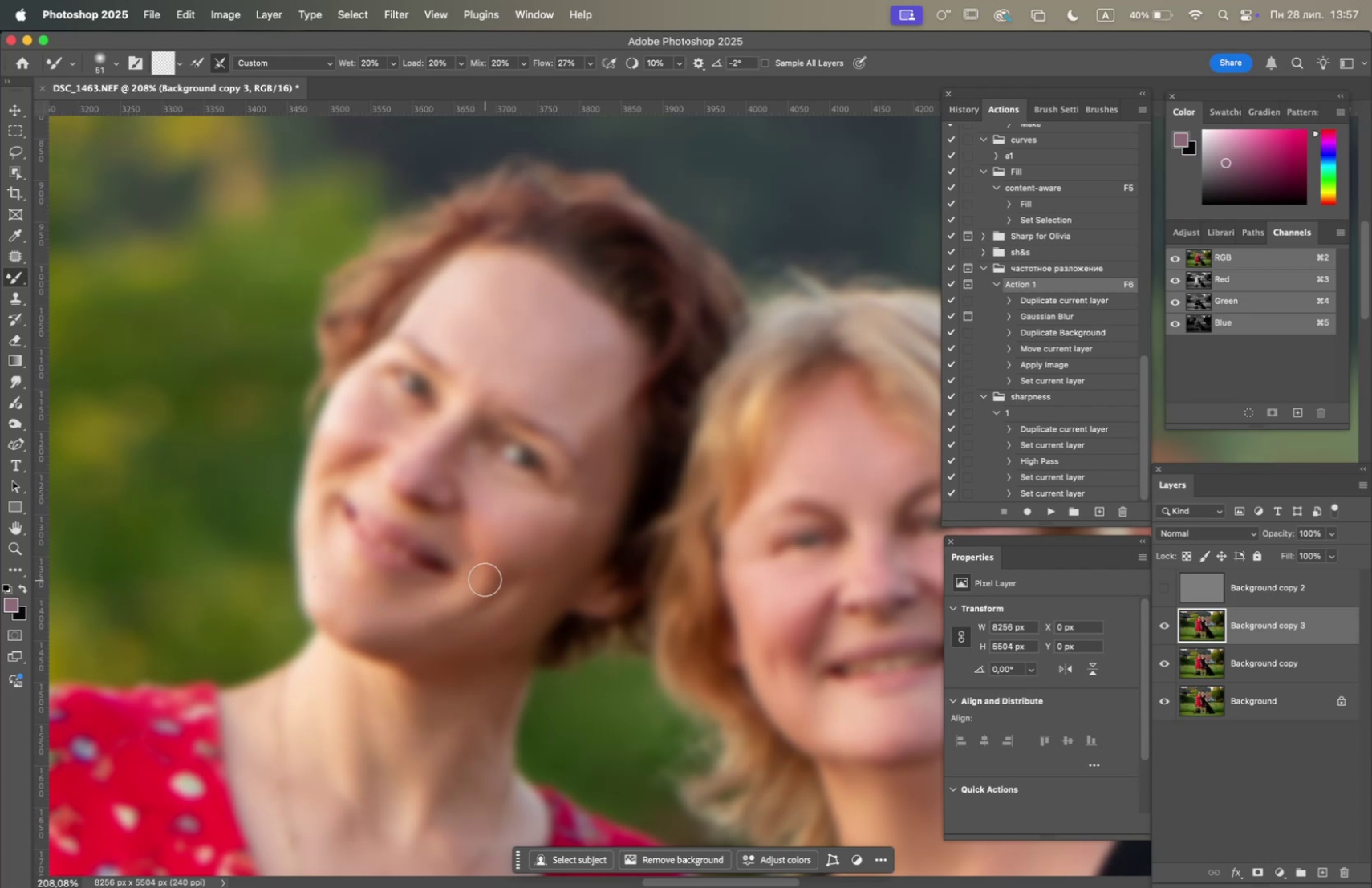 
left_click_drag(start_coordinate=[488, 558], to_coordinate=[480, 585])
 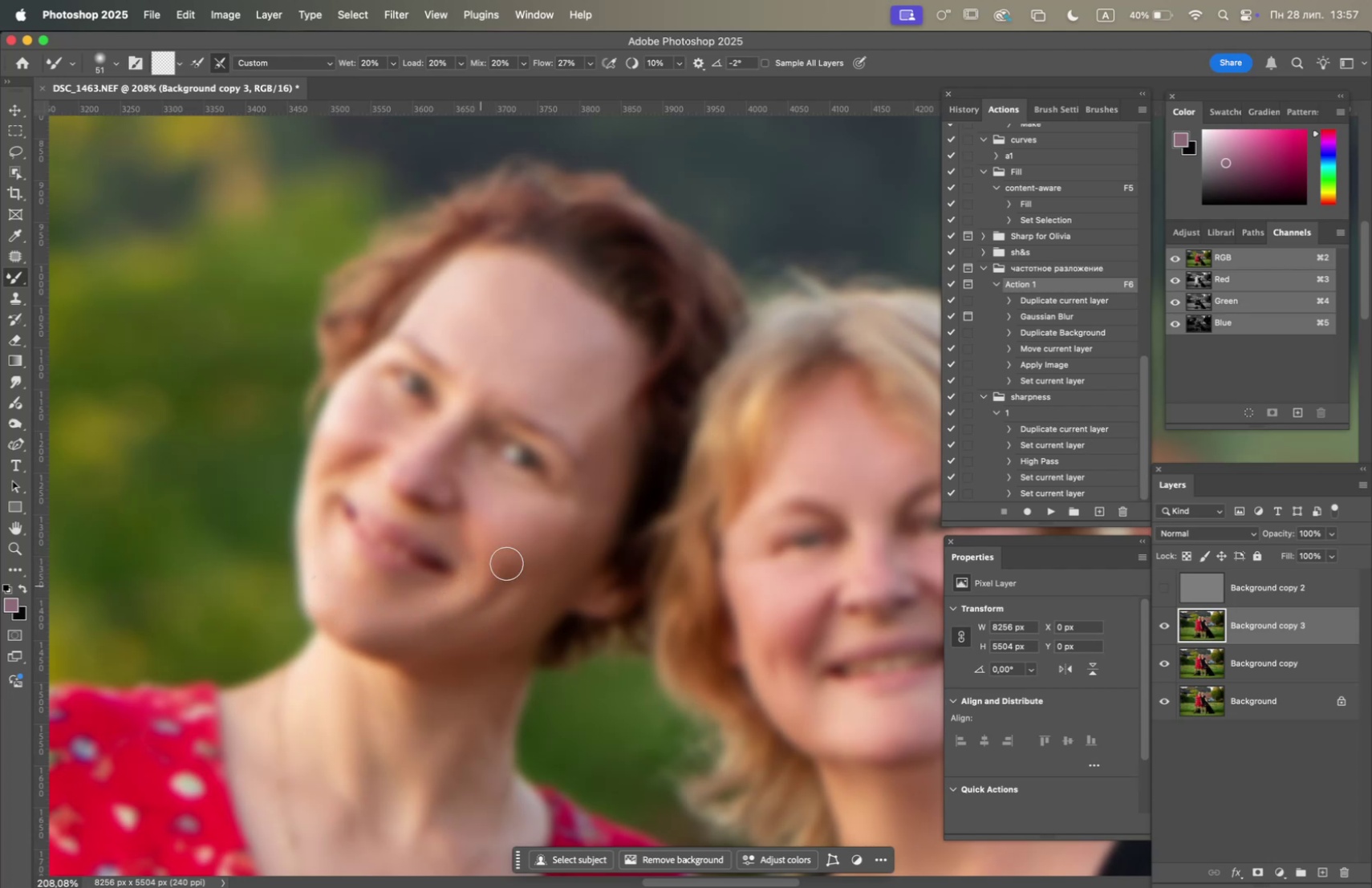 
left_click_drag(start_coordinate=[513, 557], to_coordinate=[529, 575])
 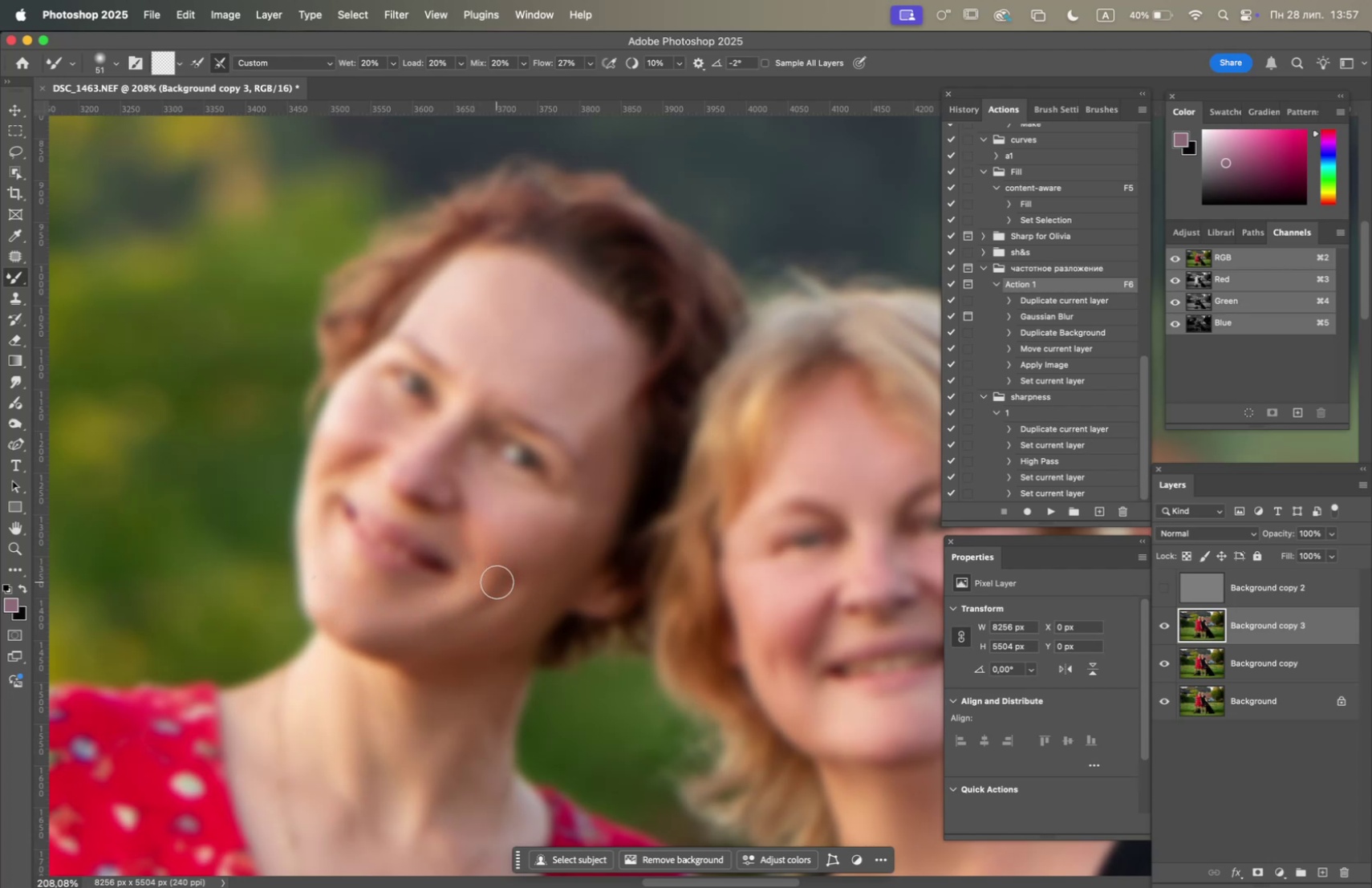 
left_click_drag(start_coordinate=[546, 572], to_coordinate=[529, 574])
 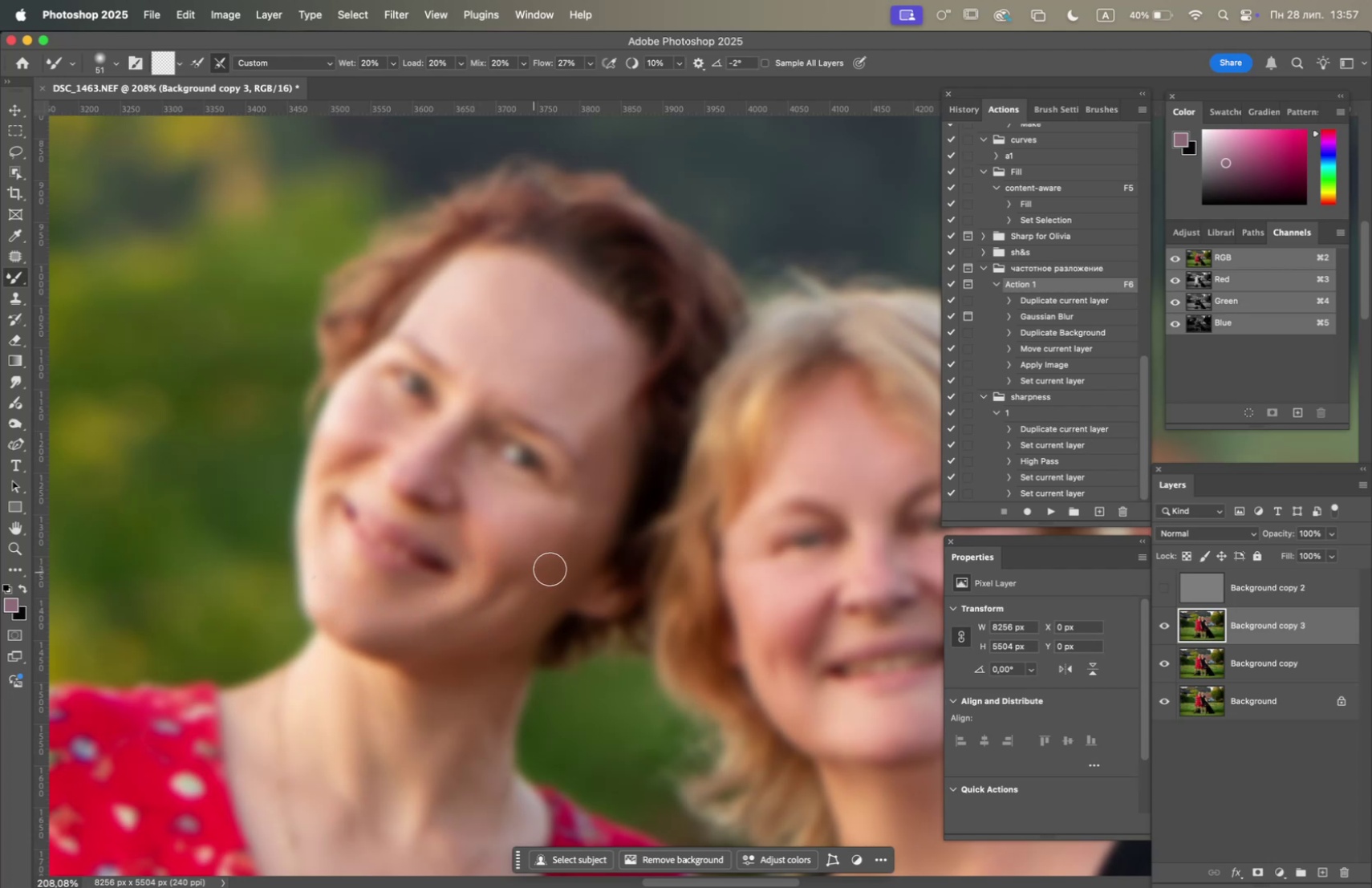 
left_click_drag(start_coordinate=[549, 570], to_coordinate=[504, 622])
 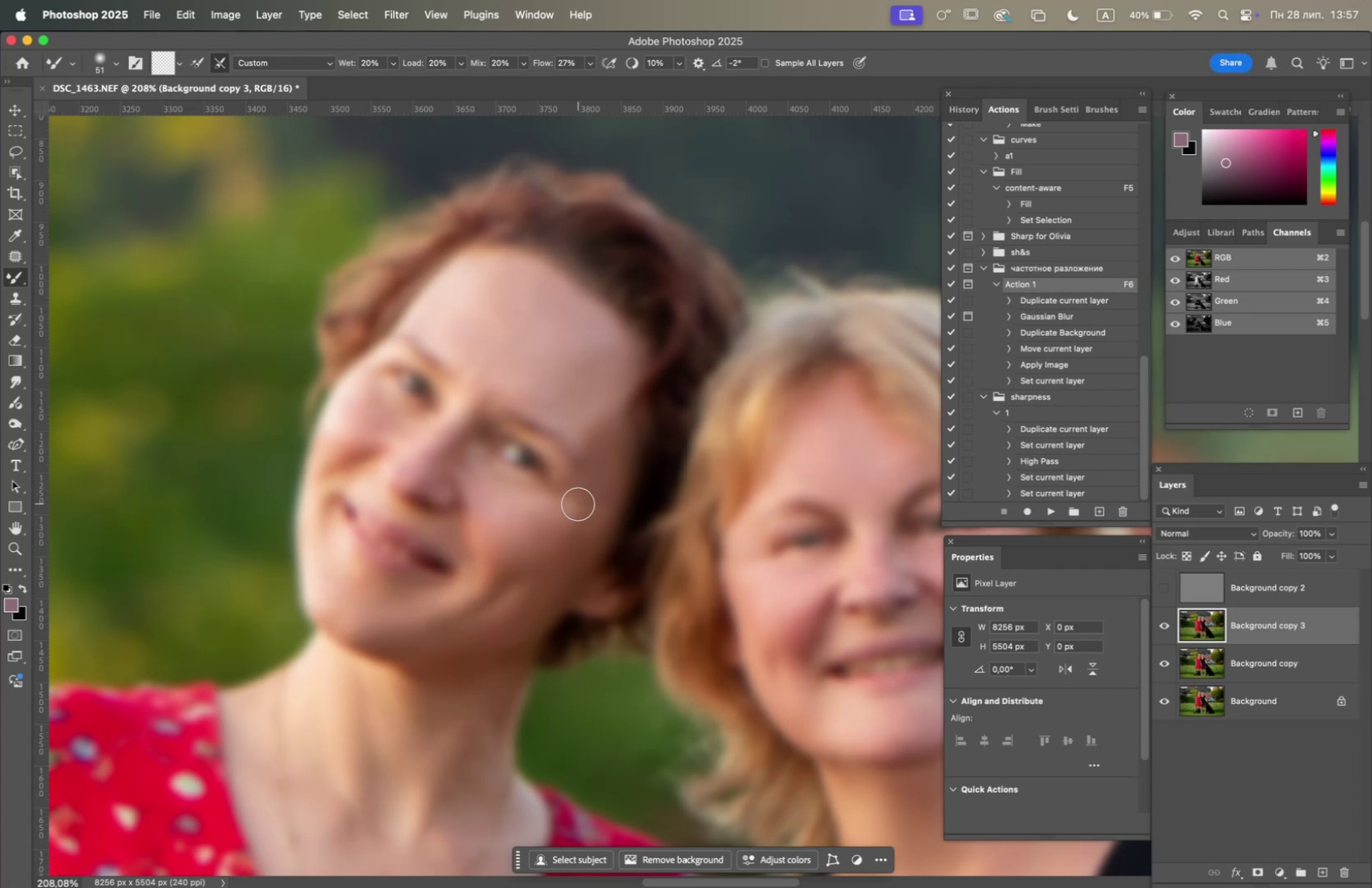 
left_click_drag(start_coordinate=[583, 509], to_coordinate=[563, 517])
 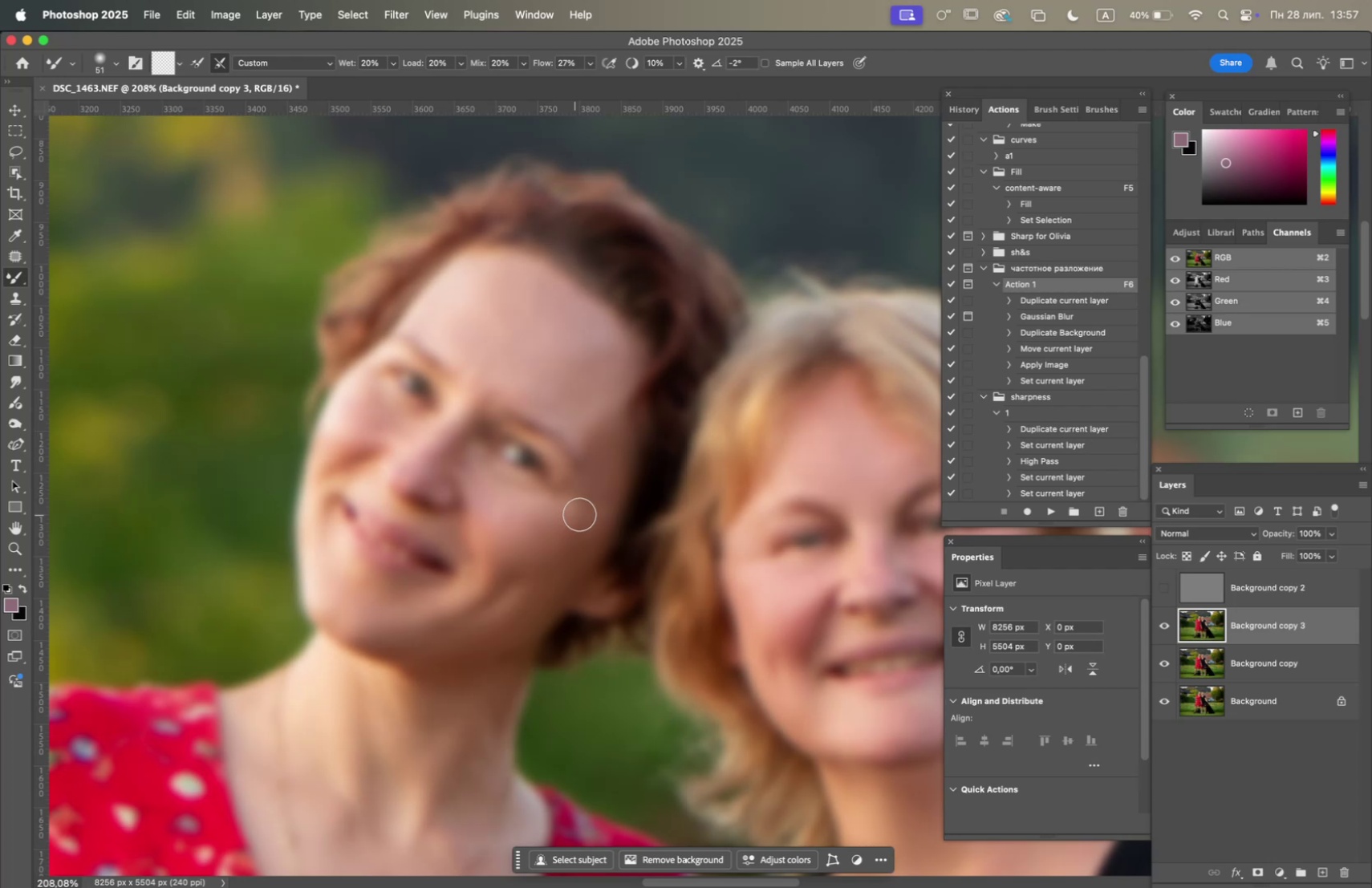 
left_click_drag(start_coordinate=[588, 514], to_coordinate=[532, 524])
 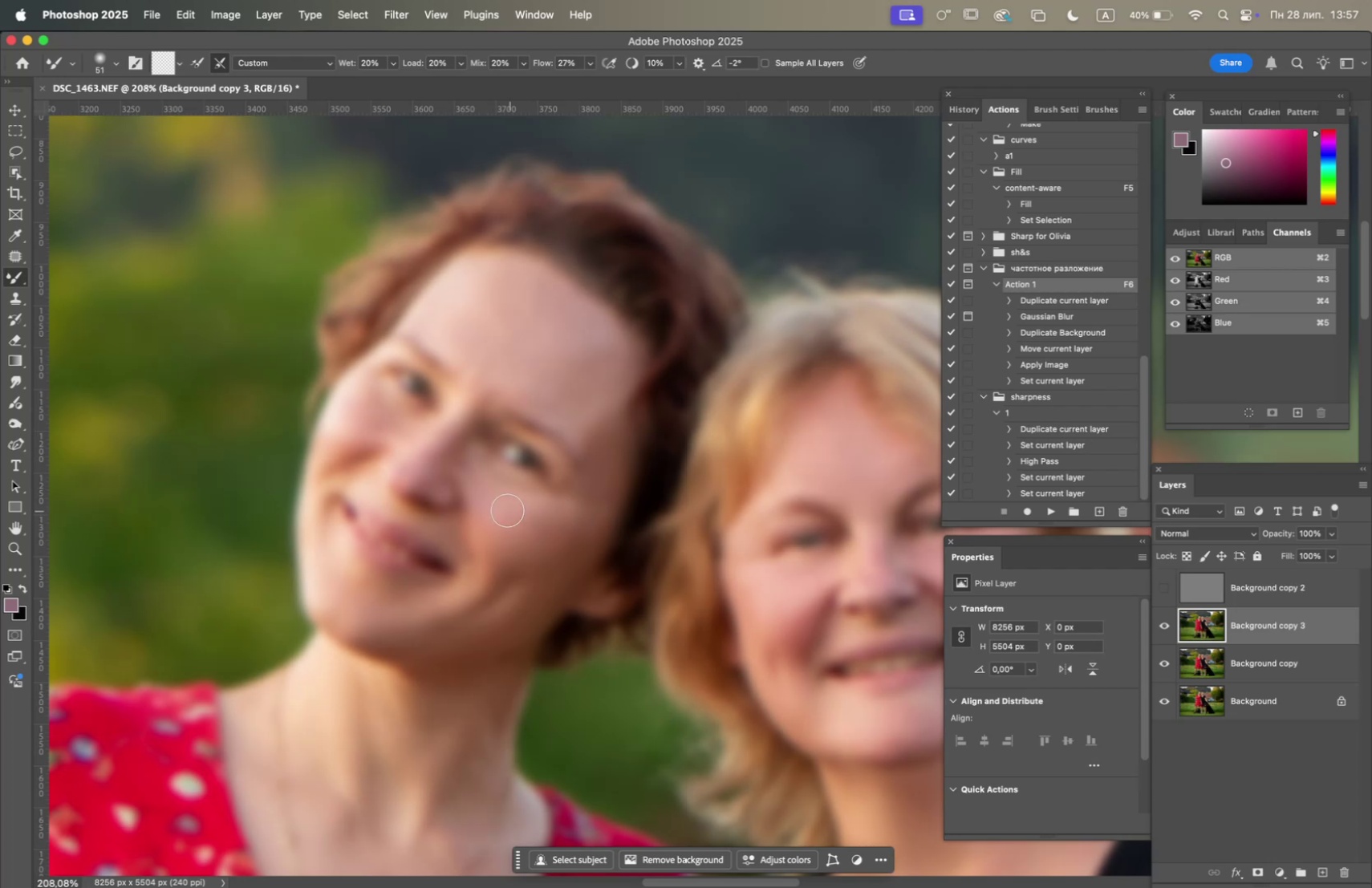 
left_click_drag(start_coordinate=[503, 499], to_coordinate=[558, 517])
 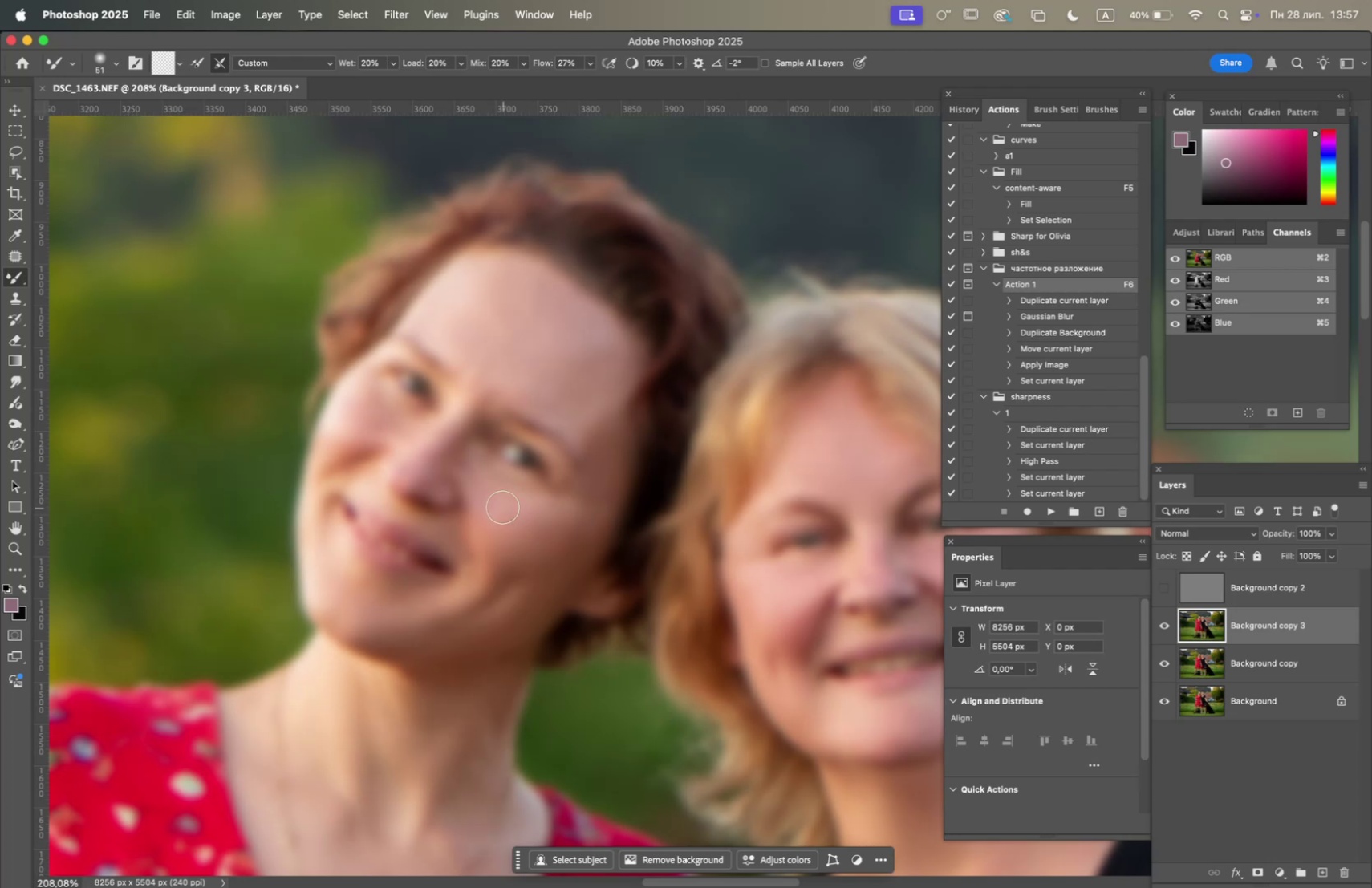 
left_click_drag(start_coordinate=[502, 506], to_coordinate=[497, 504])
 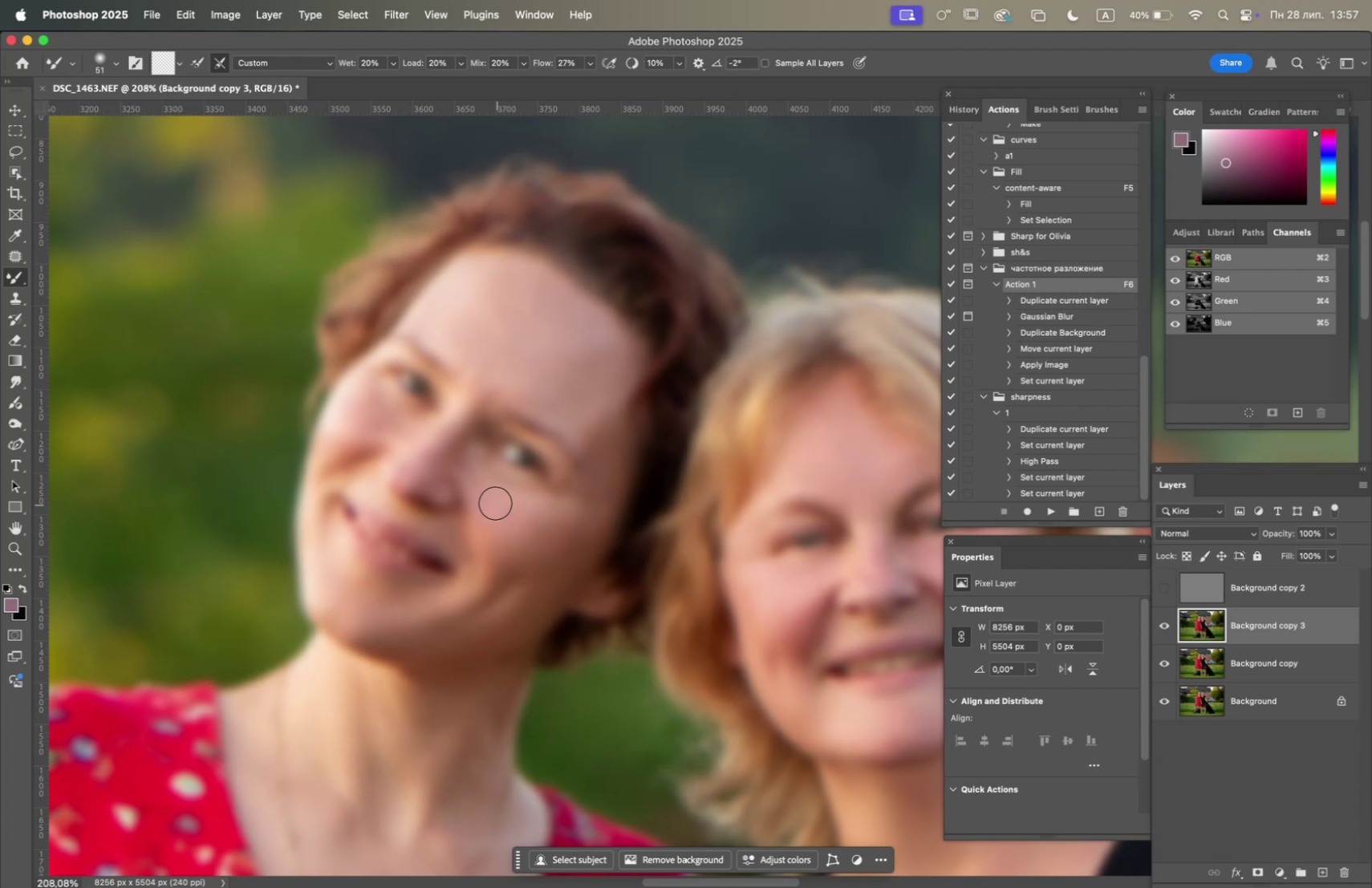 
left_click_drag(start_coordinate=[495, 501], to_coordinate=[522, 525])
 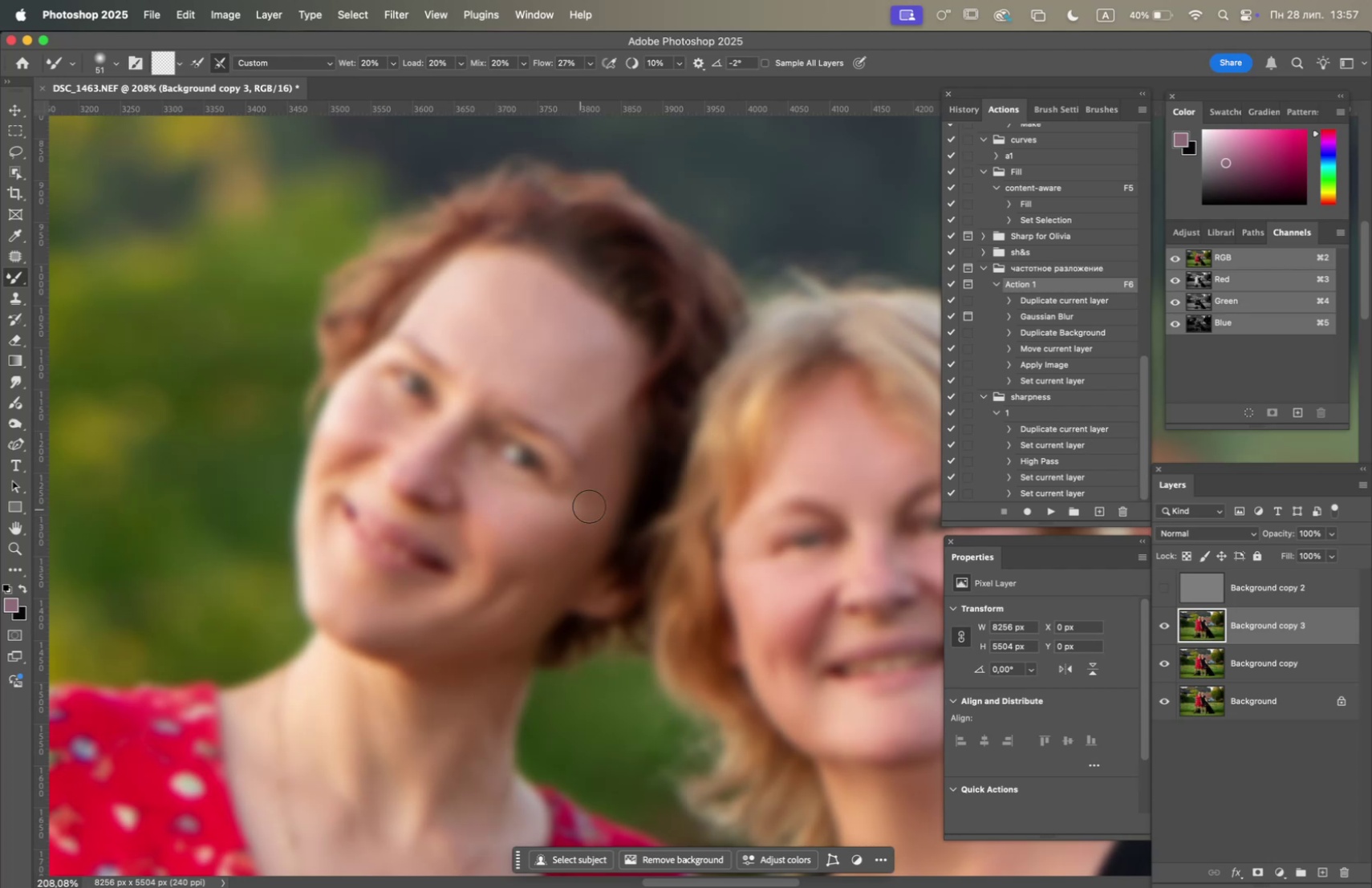 
left_click_drag(start_coordinate=[588, 506], to_coordinate=[566, 513])
 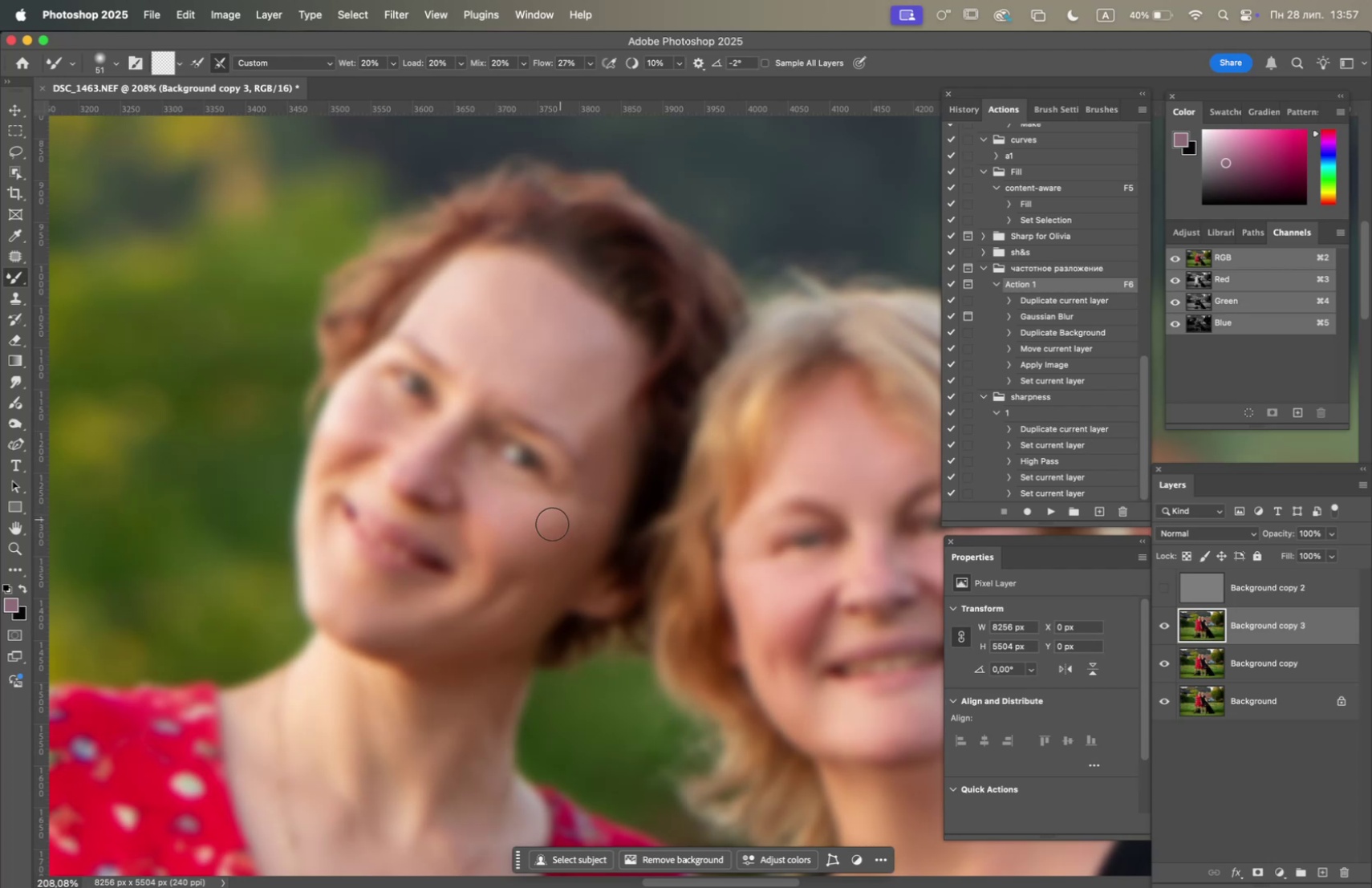 
left_click_drag(start_coordinate=[576, 505], to_coordinate=[562, 525])
 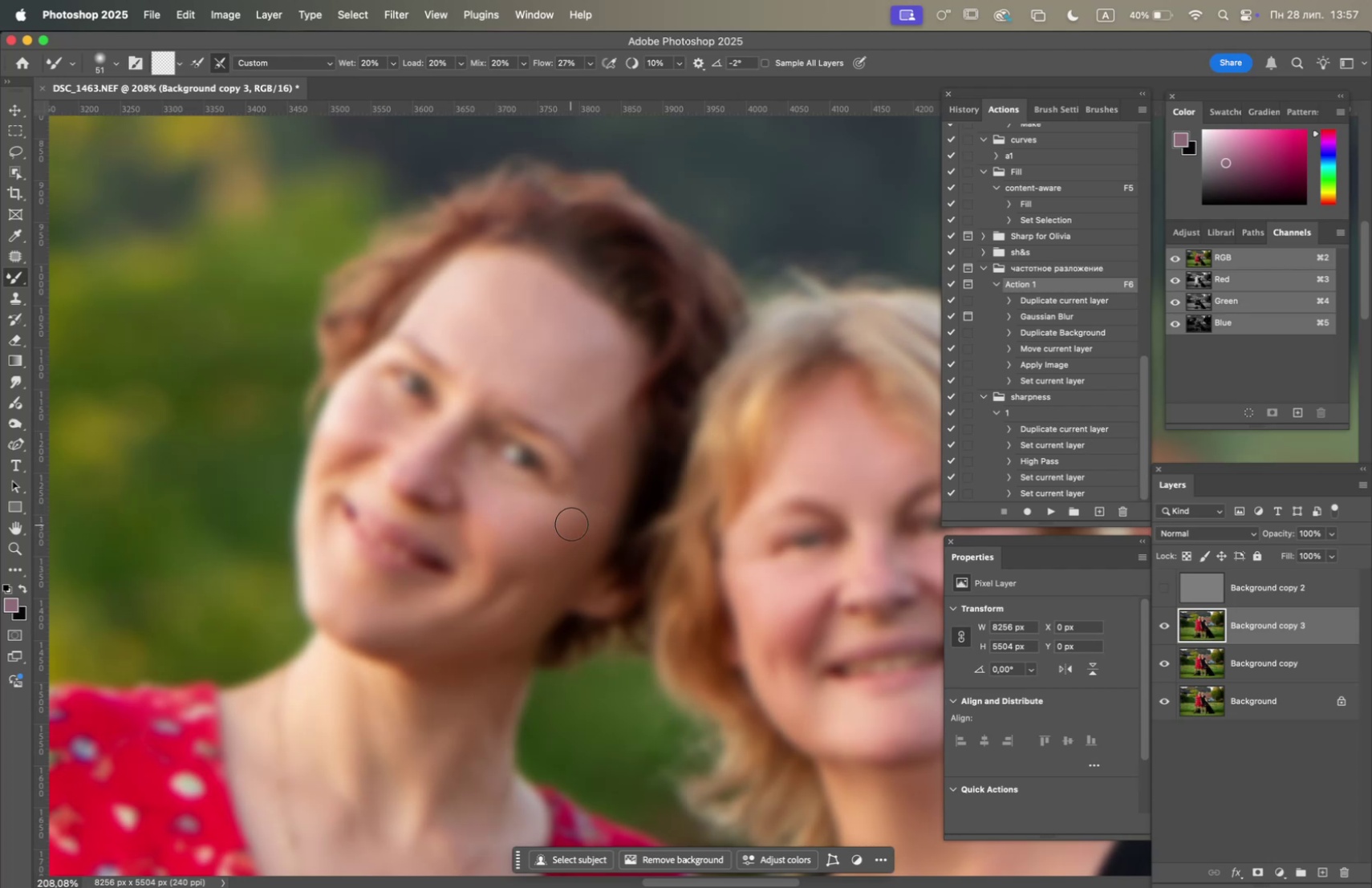 
left_click_drag(start_coordinate=[570, 523], to_coordinate=[514, 542])
 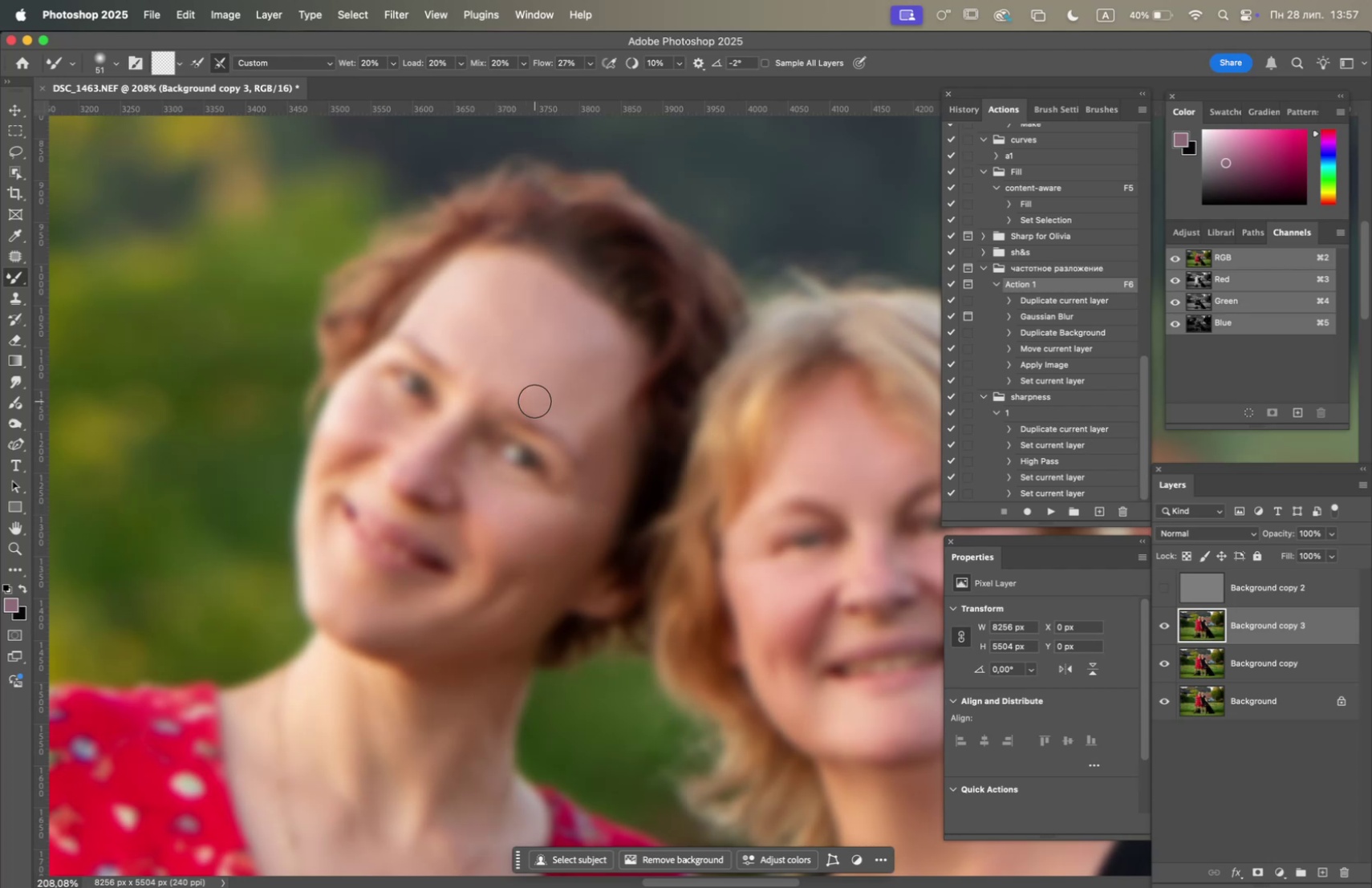 
left_click_drag(start_coordinate=[530, 339], to_coordinate=[481, 391])
 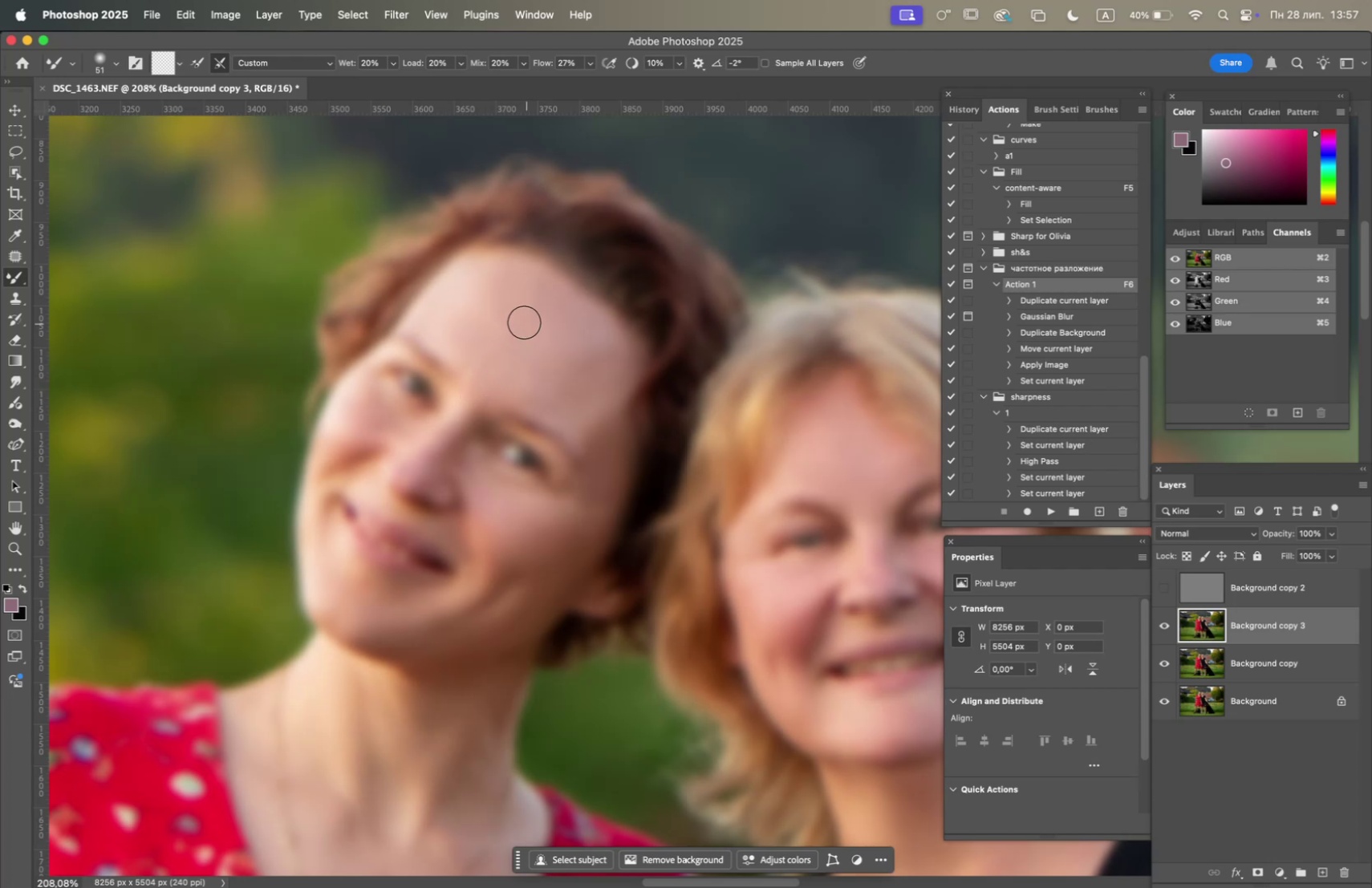 
left_click_drag(start_coordinate=[481, 333], to_coordinate=[469, 371])
 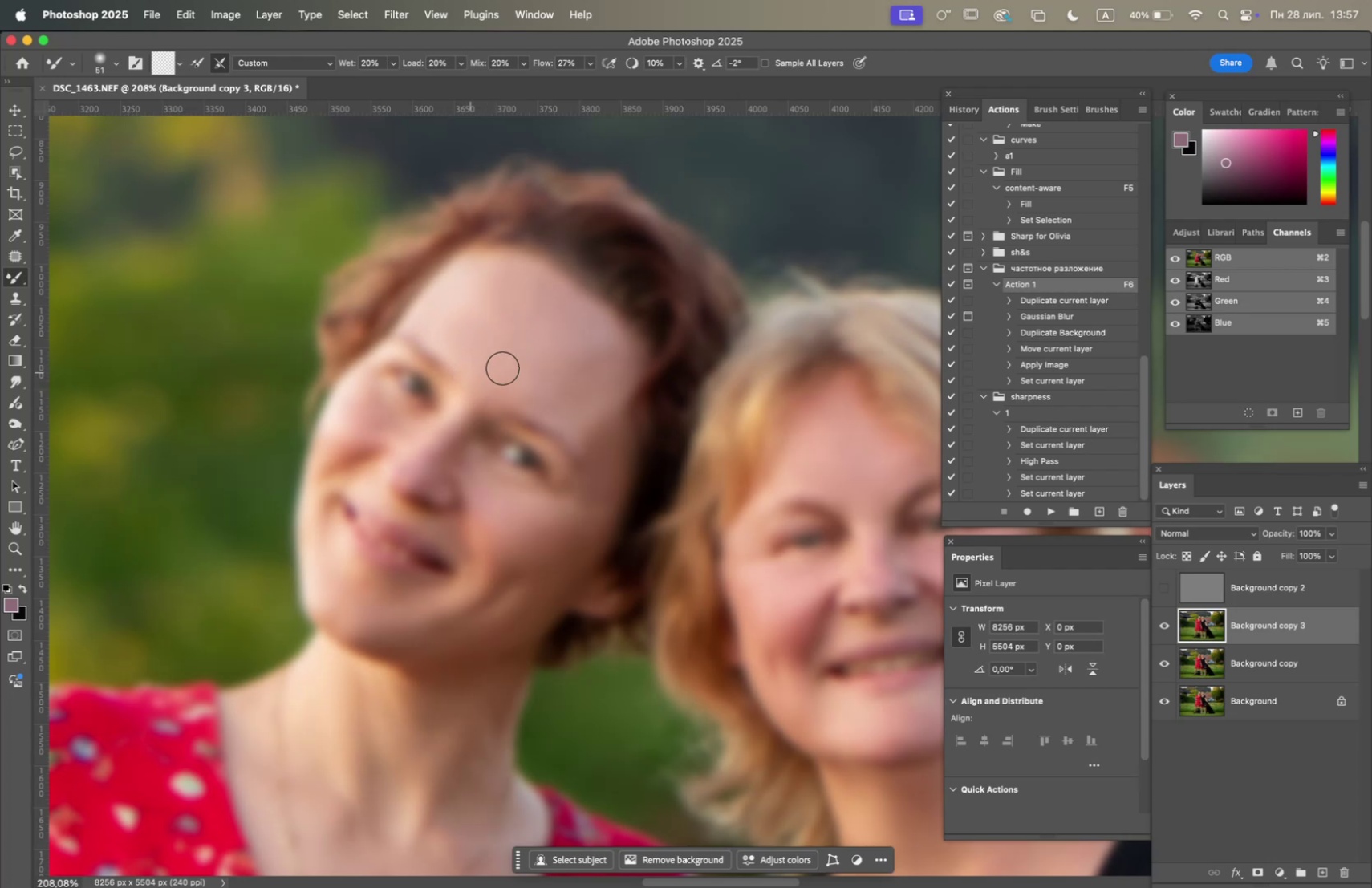 
left_click_drag(start_coordinate=[501, 369], to_coordinate=[465, 404])
 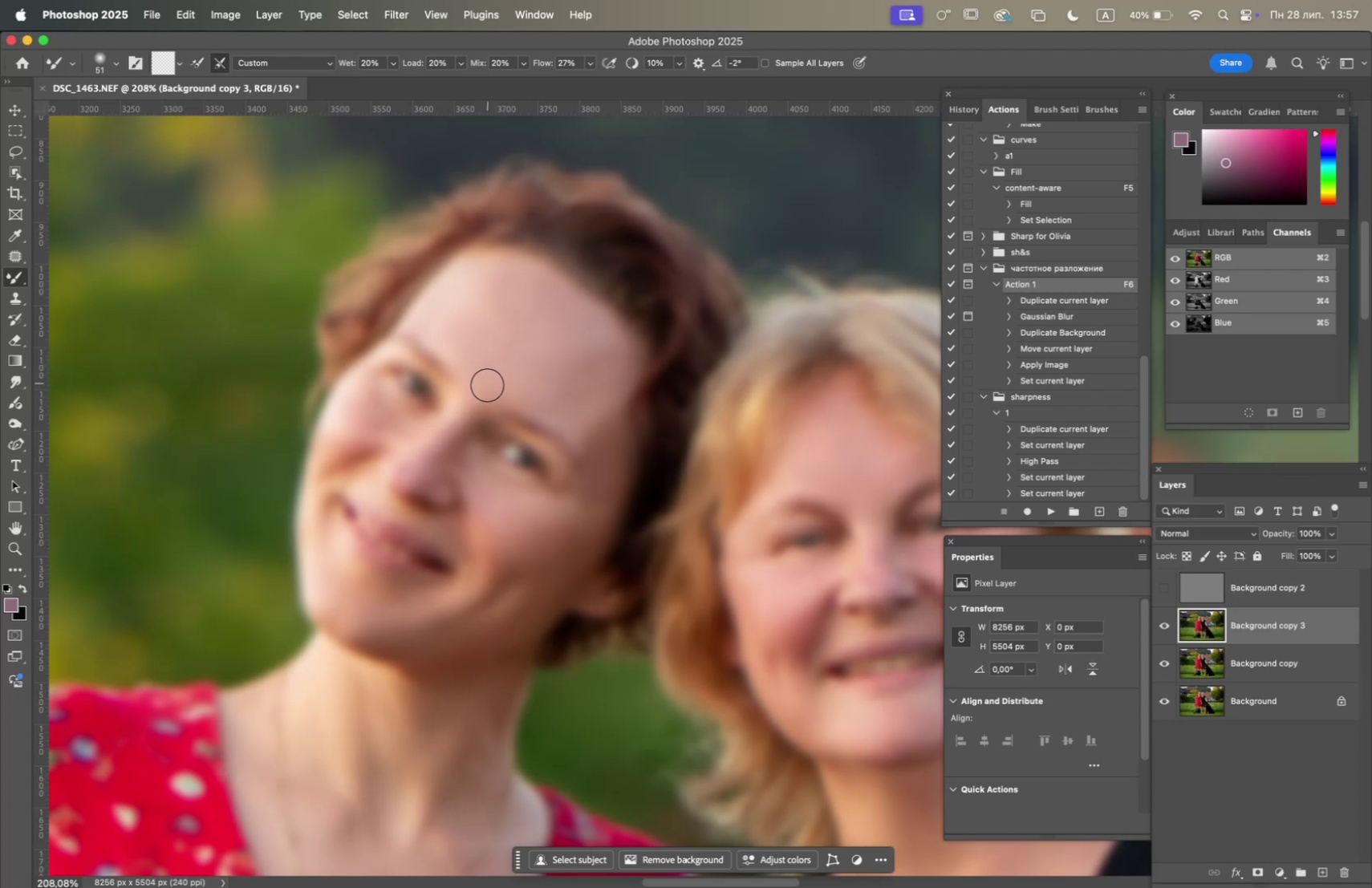 
left_click_drag(start_coordinate=[511, 316], to_coordinate=[522, 330])
 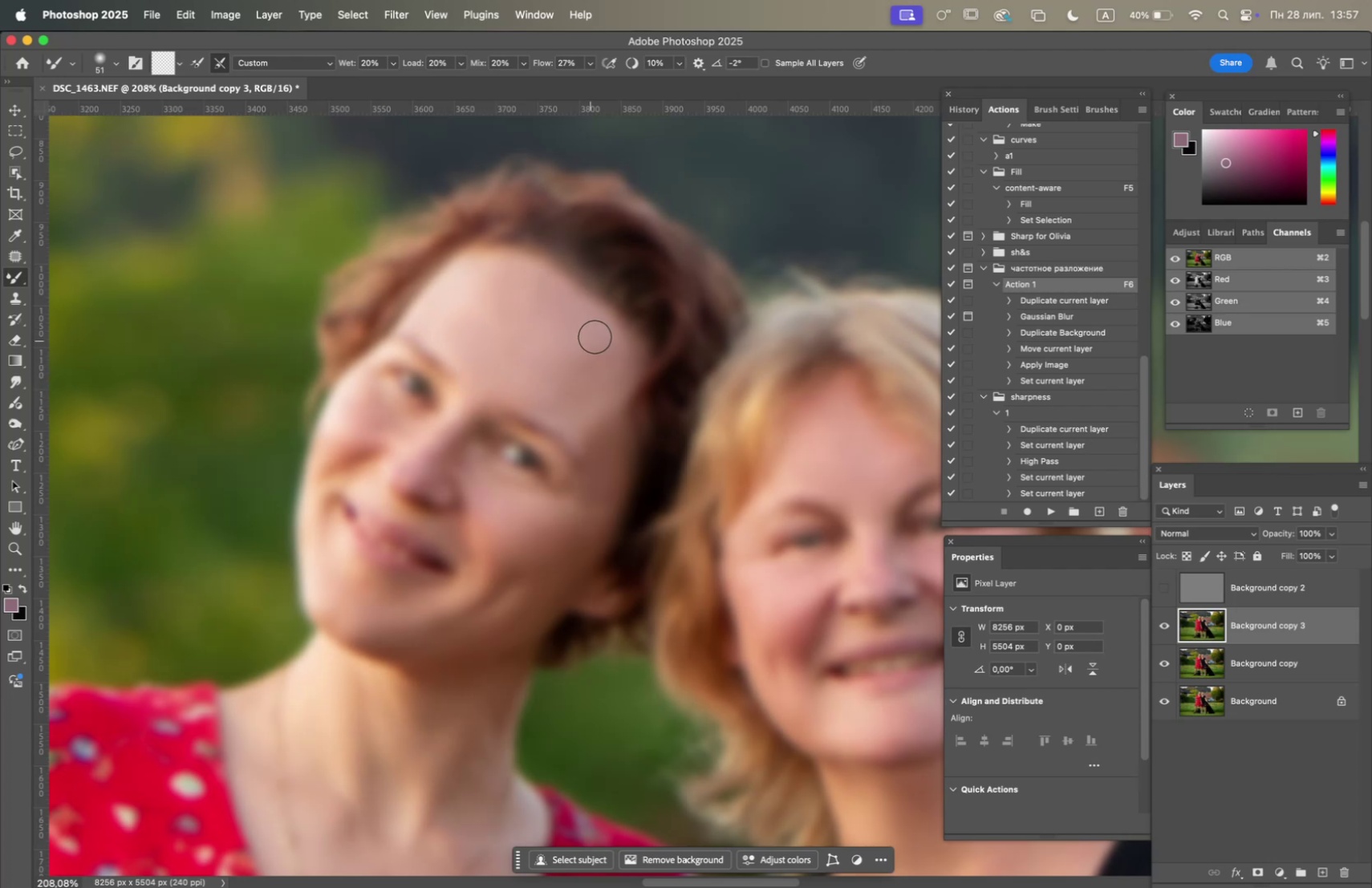 
left_click_drag(start_coordinate=[597, 335], to_coordinate=[578, 358])
 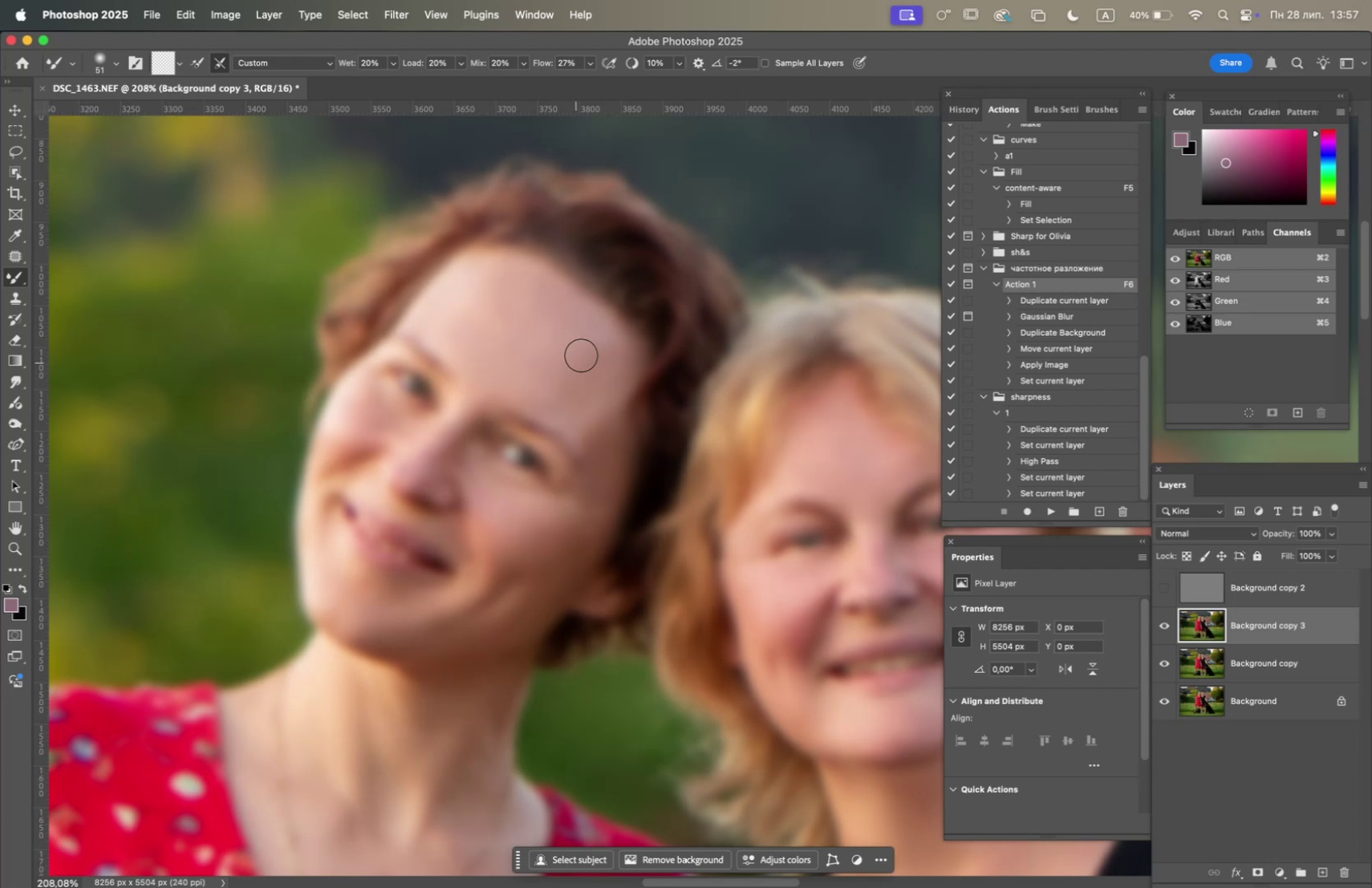 
left_click_drag(start_coordinate=[595, 340], to_coordinate=[589, 351])
 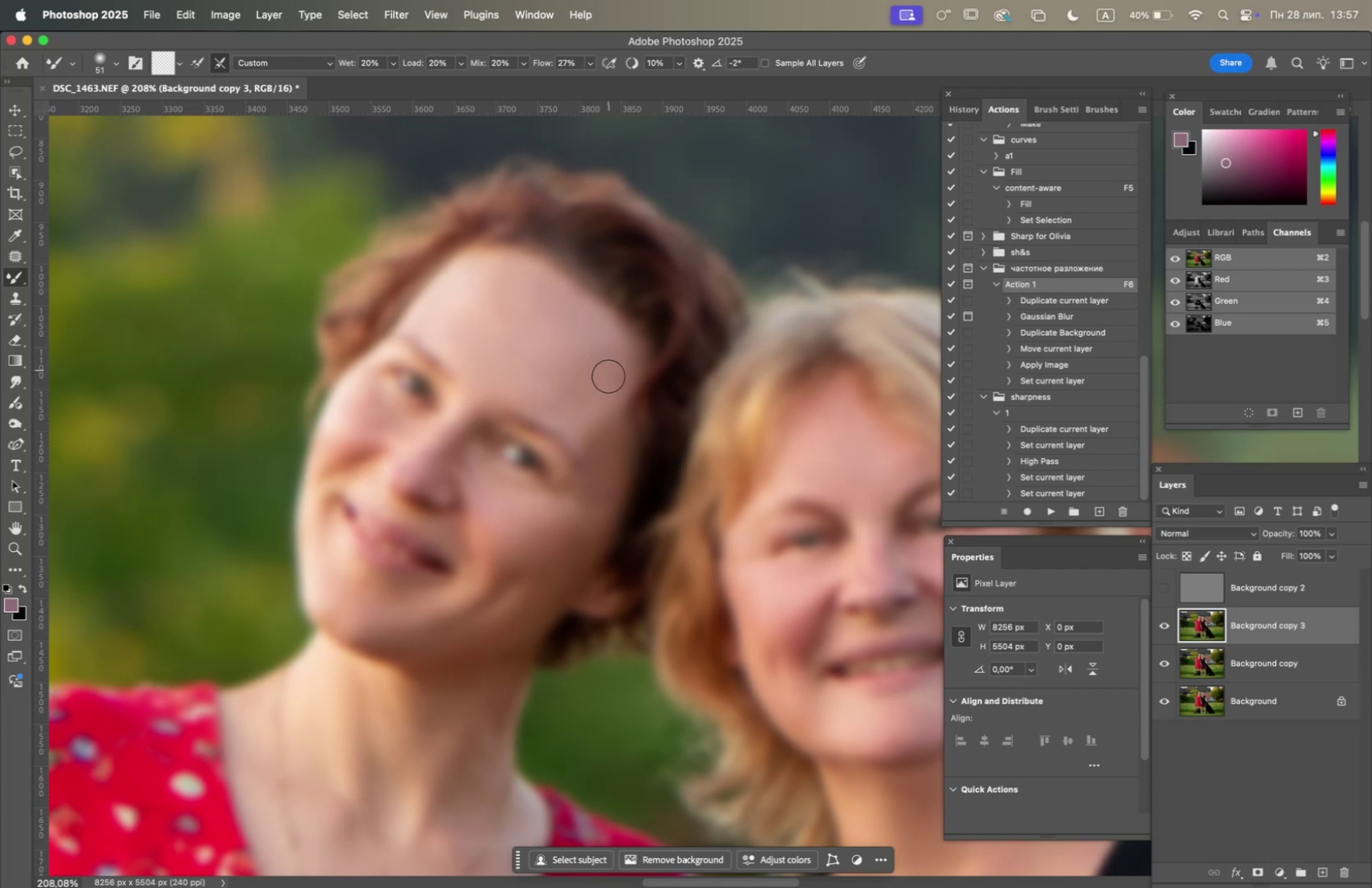 
left_click_drag(start_coordinate=[606, 413], to_coordinate=[591, 434])
 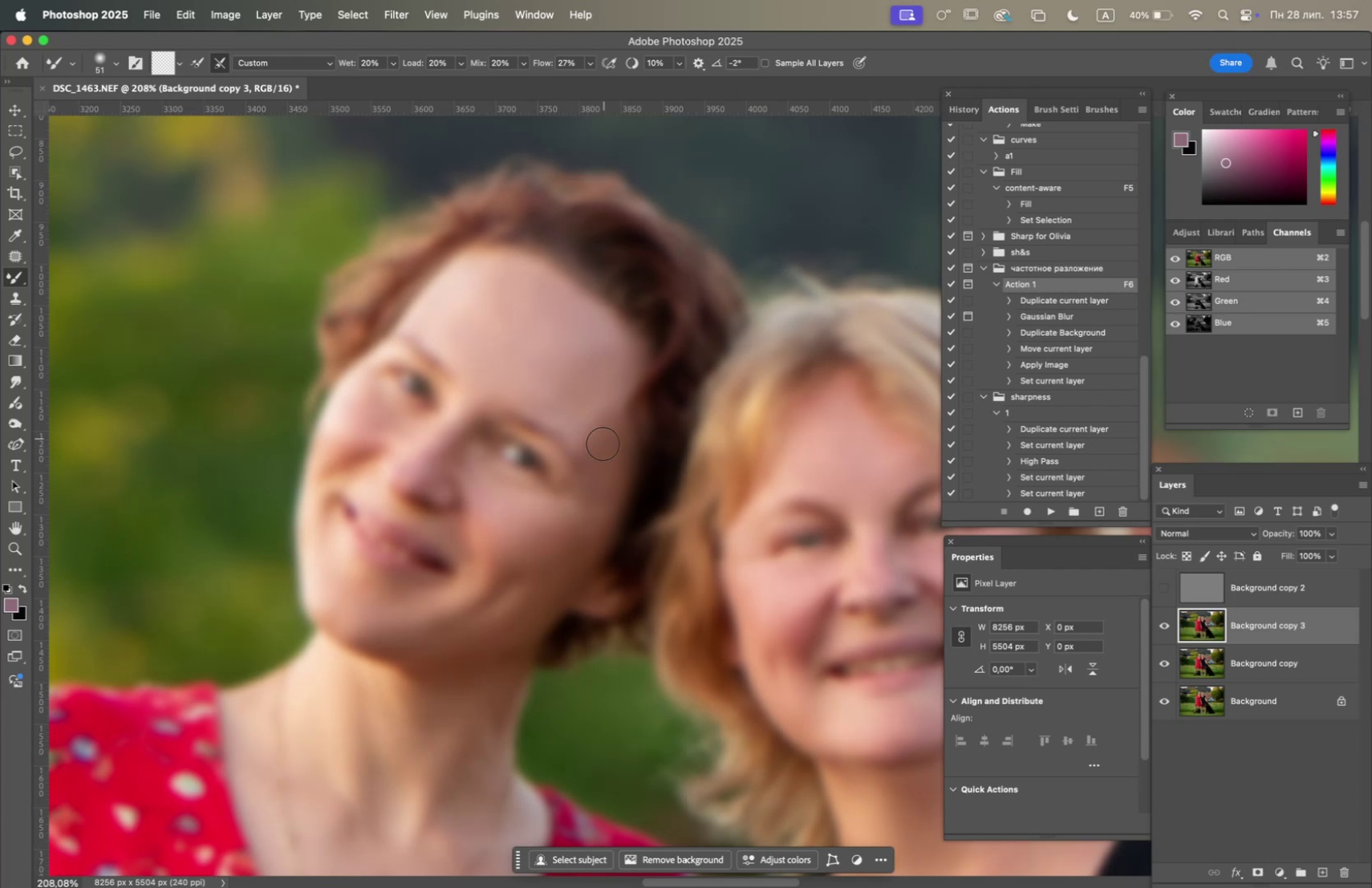 
left_click_drag(start_coordinate=[602, 477], to_coordinate=[602, 489])
 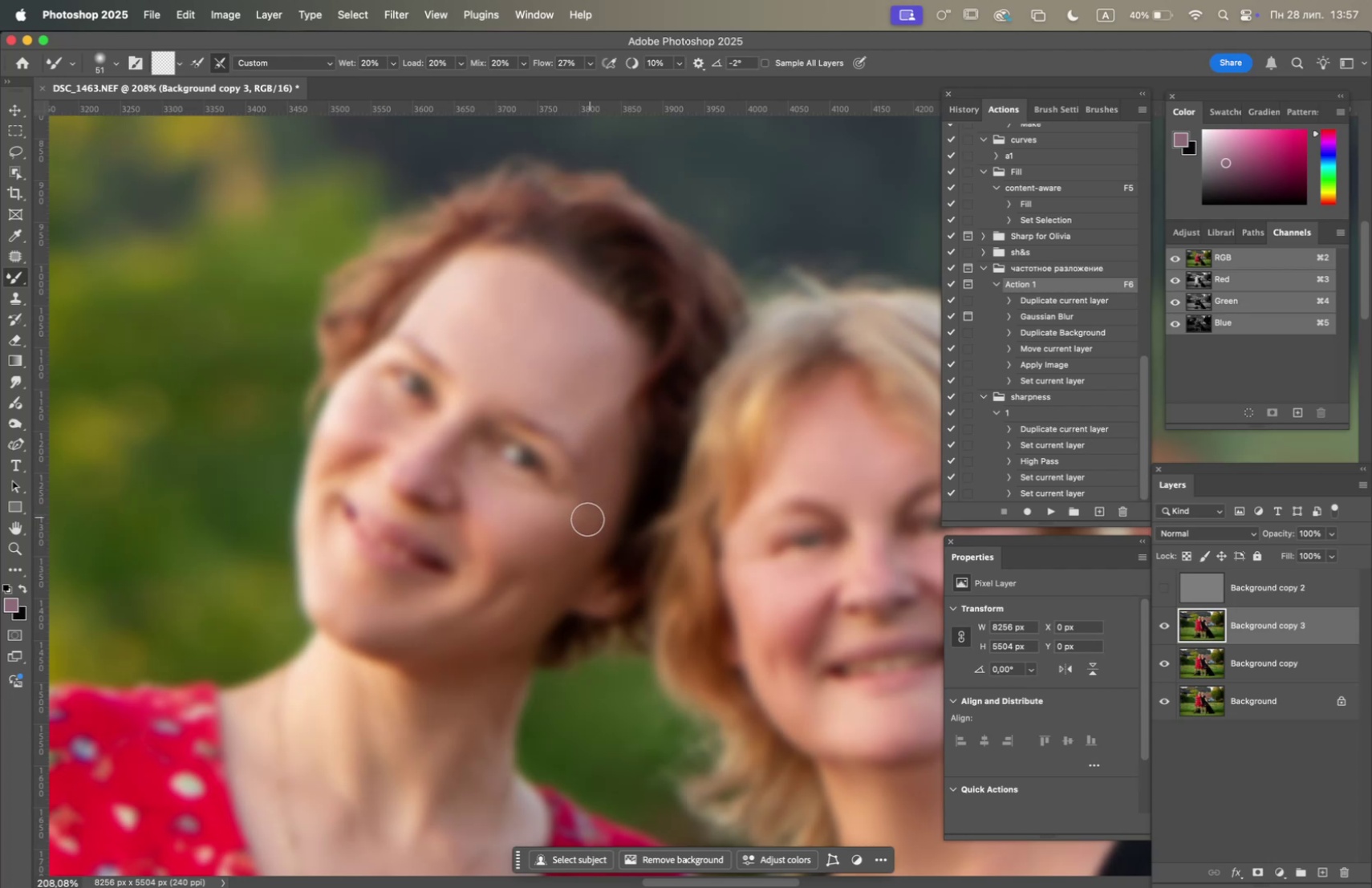 
left_click_drag(start_coordinate=[574, 534], to_coordinate=[601, 497])
 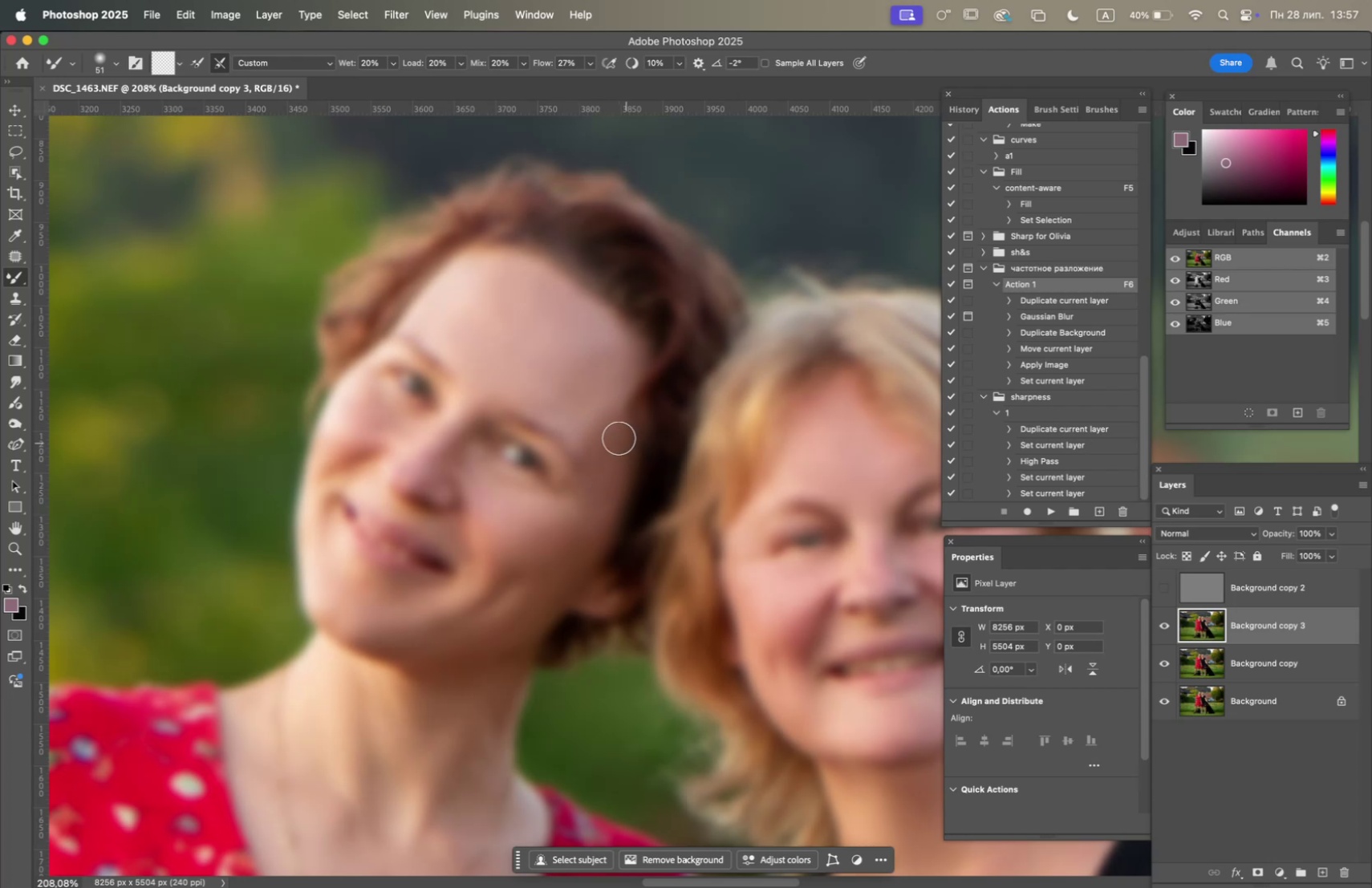 
left_click_drag(start_coordinate=[568, 421], to_coordinate=[581, 429])
 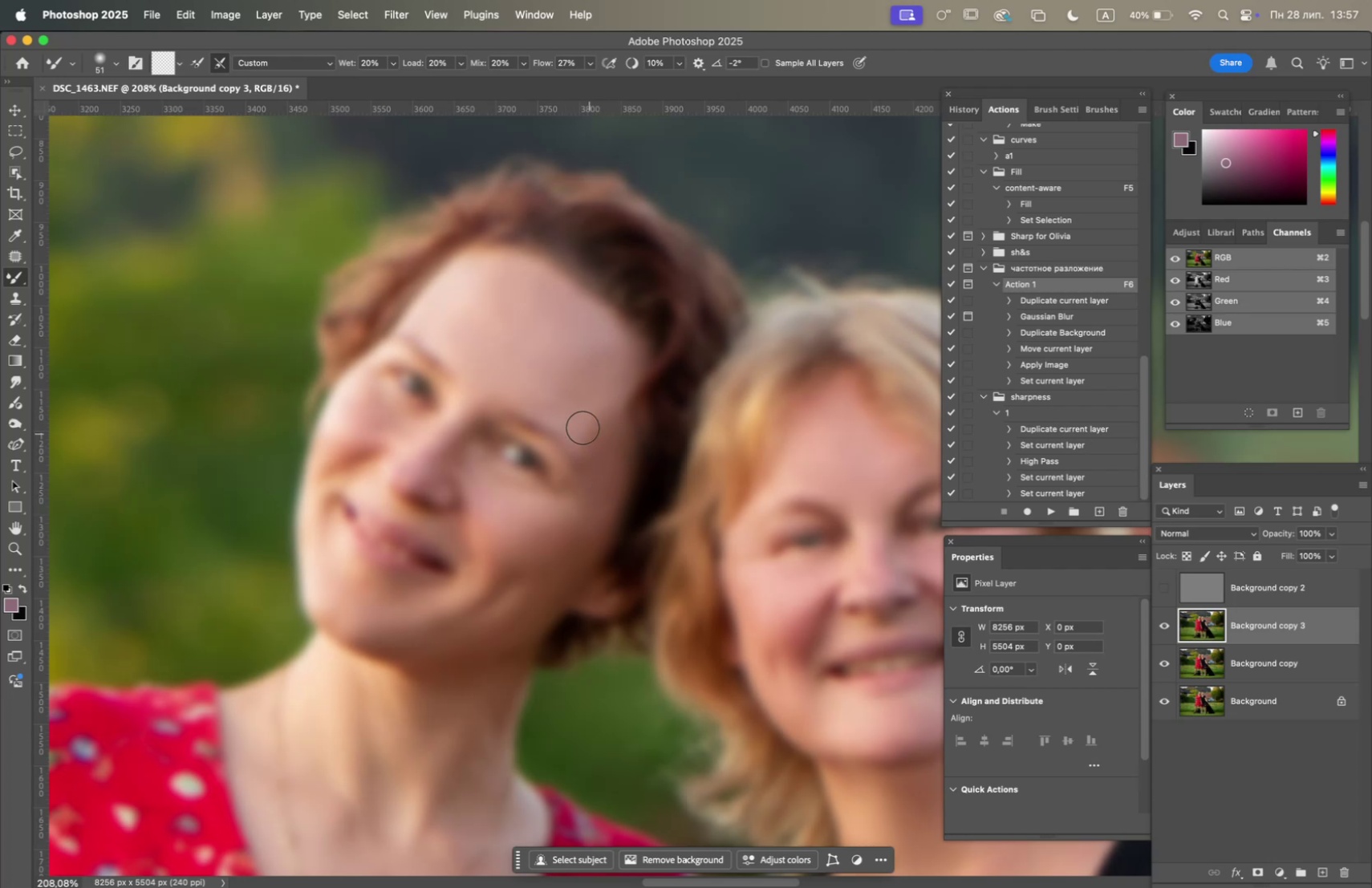 
left_click_drag(start_coordinate=[542, 404], to_coordinate=[554, 392])
 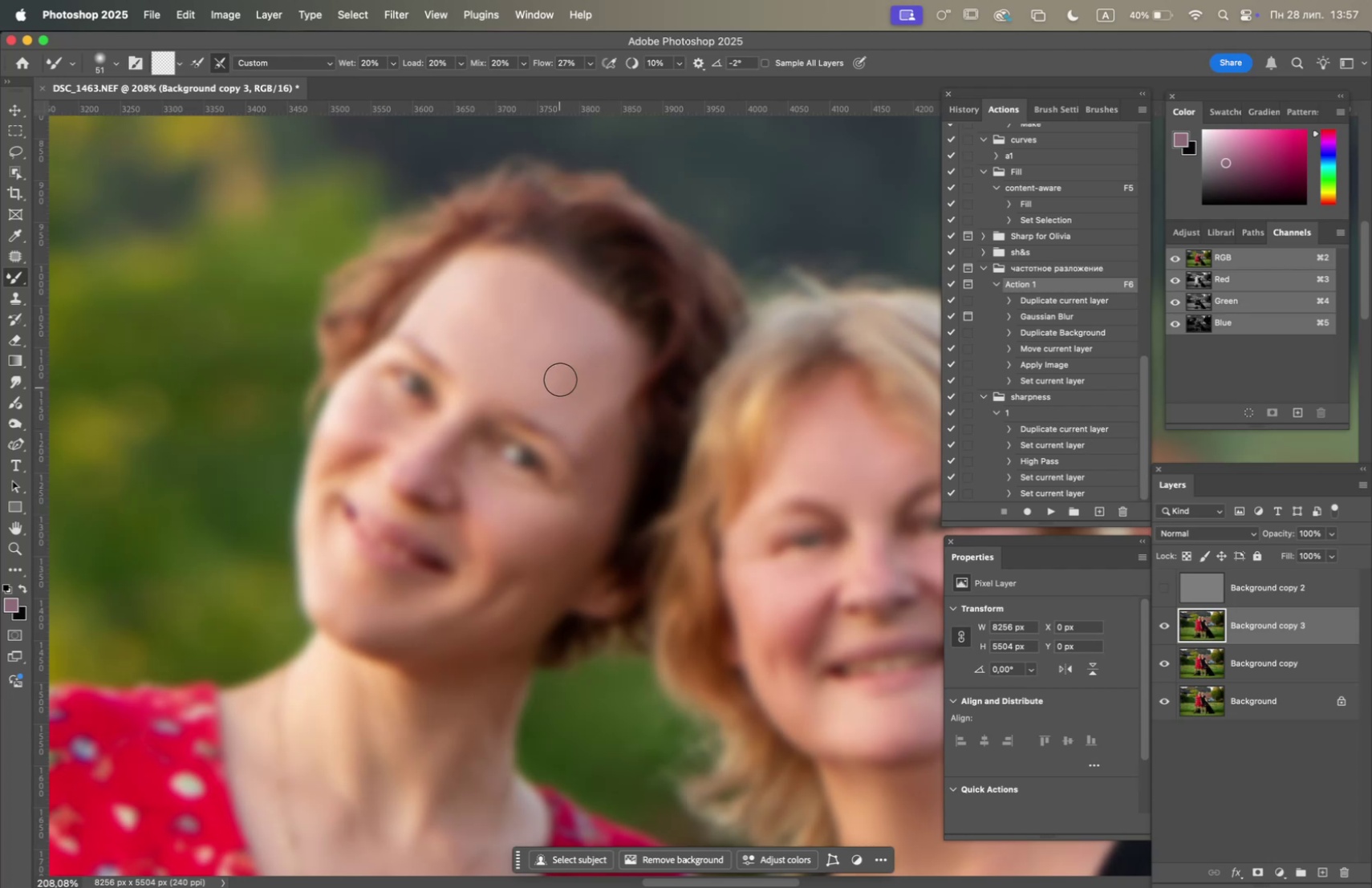 
right_click([559, 372])
 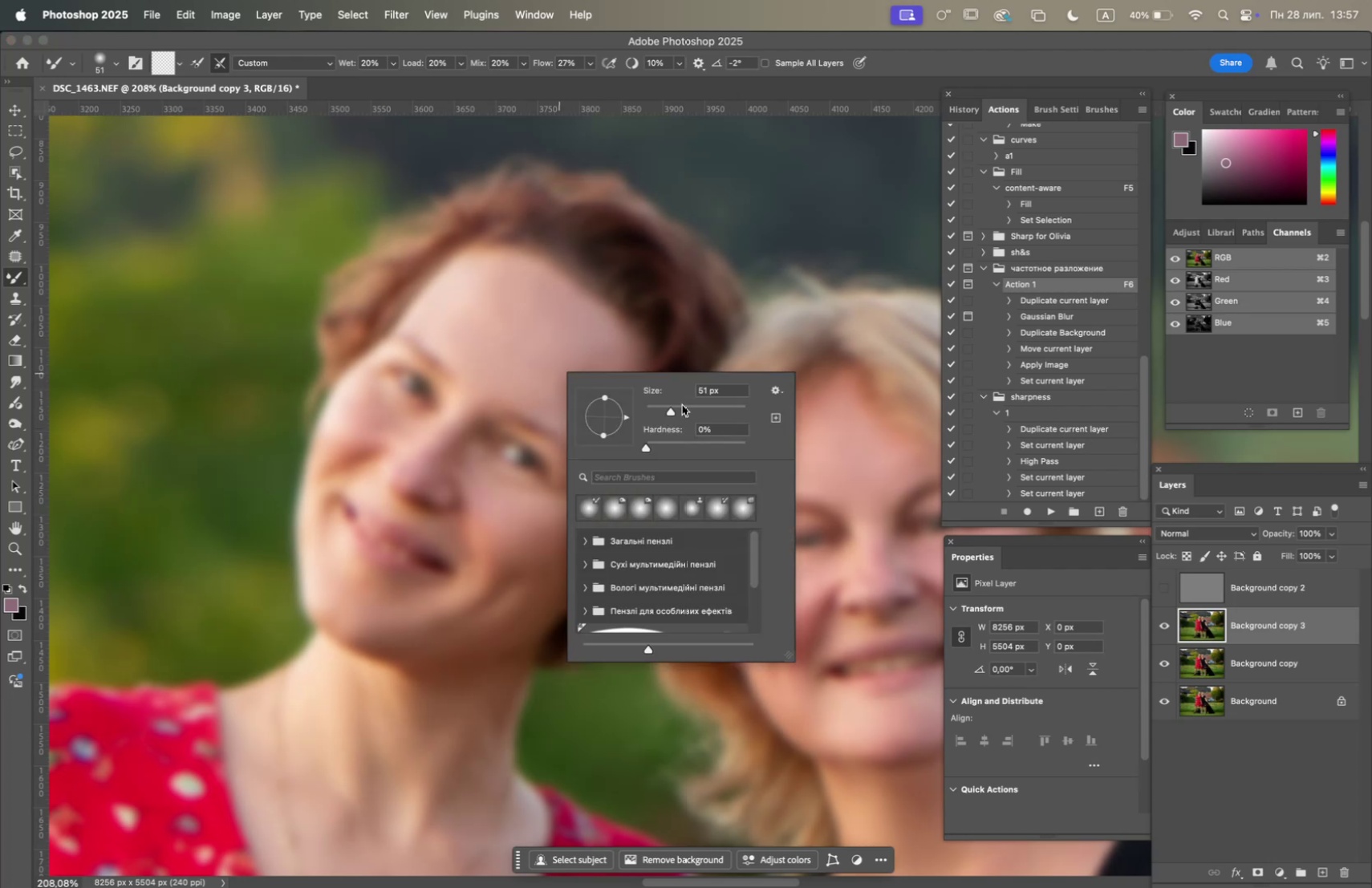 
left_click([690, 407])
 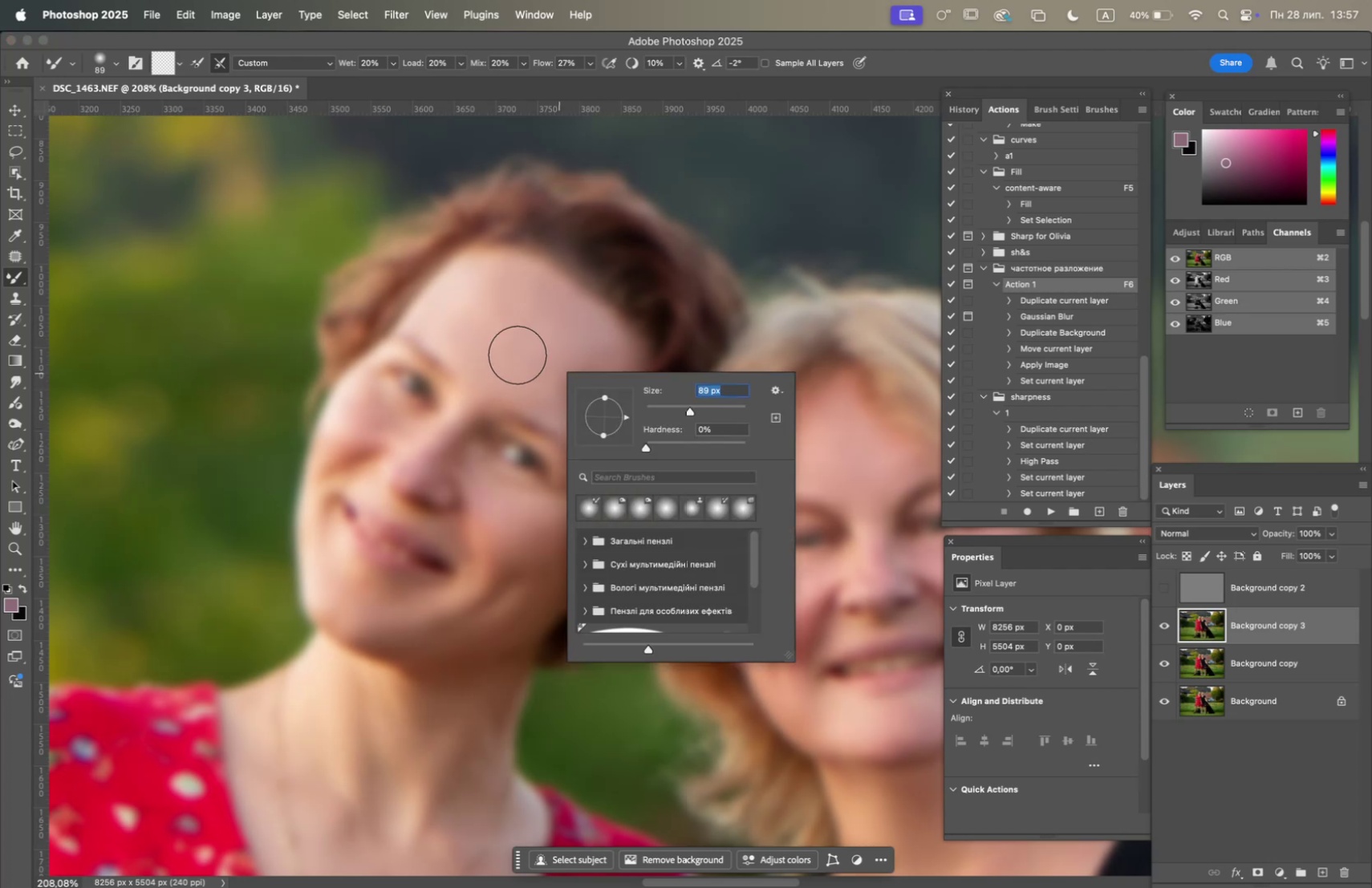 
left_click_drag(start_coordinate=[503, 348], to_coordinate=[538, 322])
 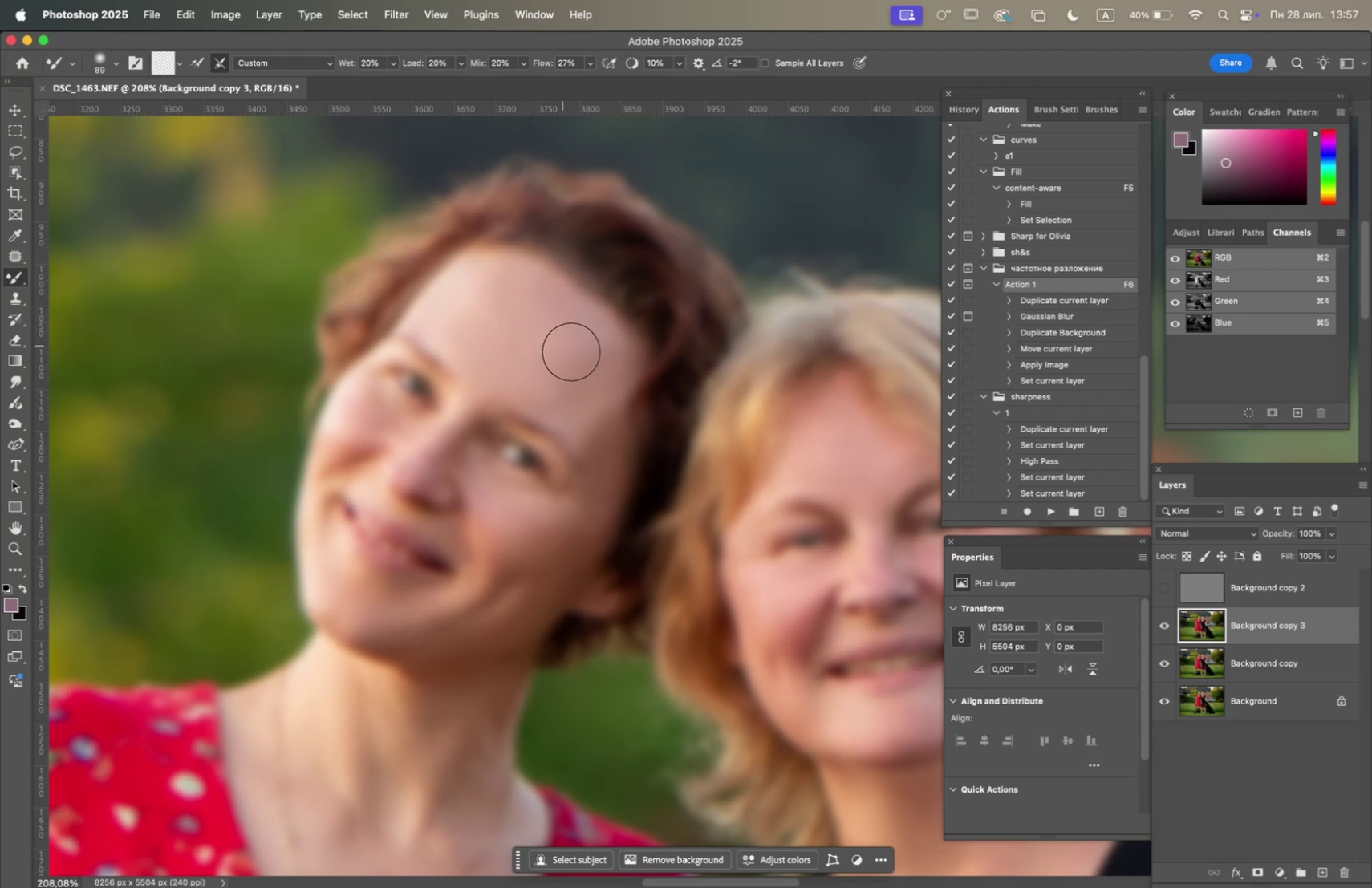 
left_click_drag(start_coordinate=[583, 356], to_coordinate=[569, 341])
 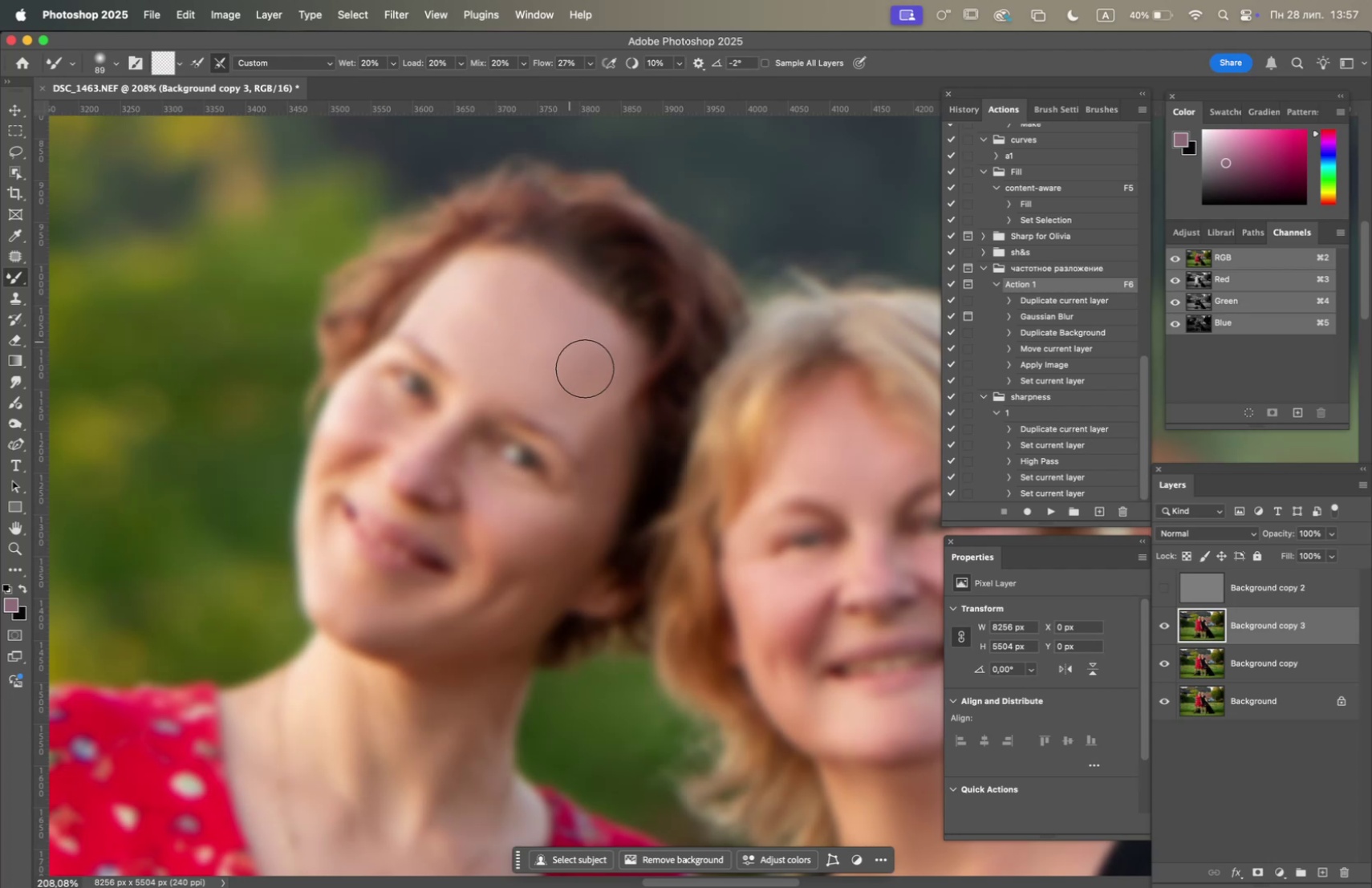 
left_click_drag(start_coordinate=[587, 379], to_coordinate=[554, 379])
 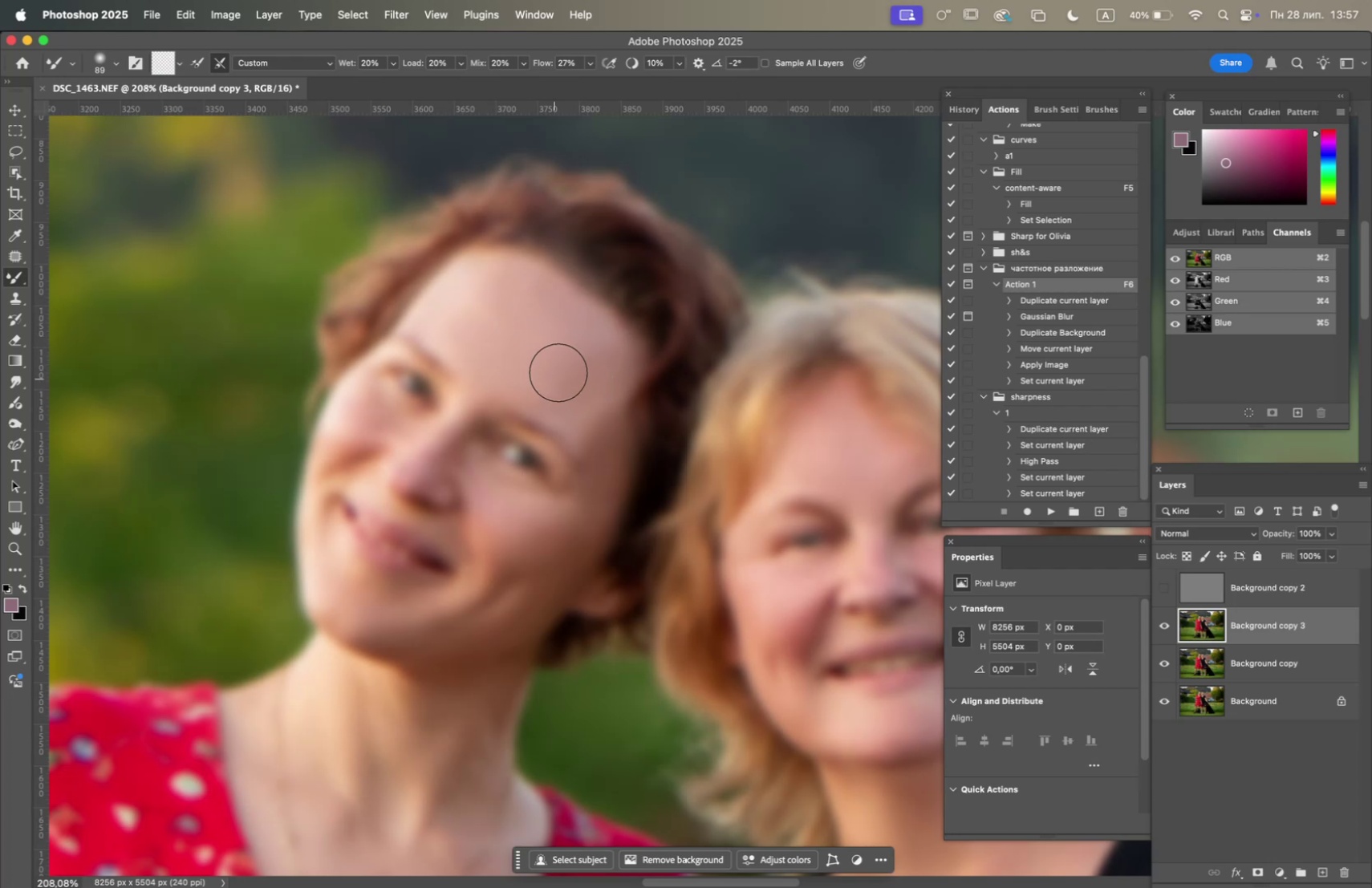 
left_click_drag(start_coordinate=[555, 371], to_coordinate=[573, 355])
 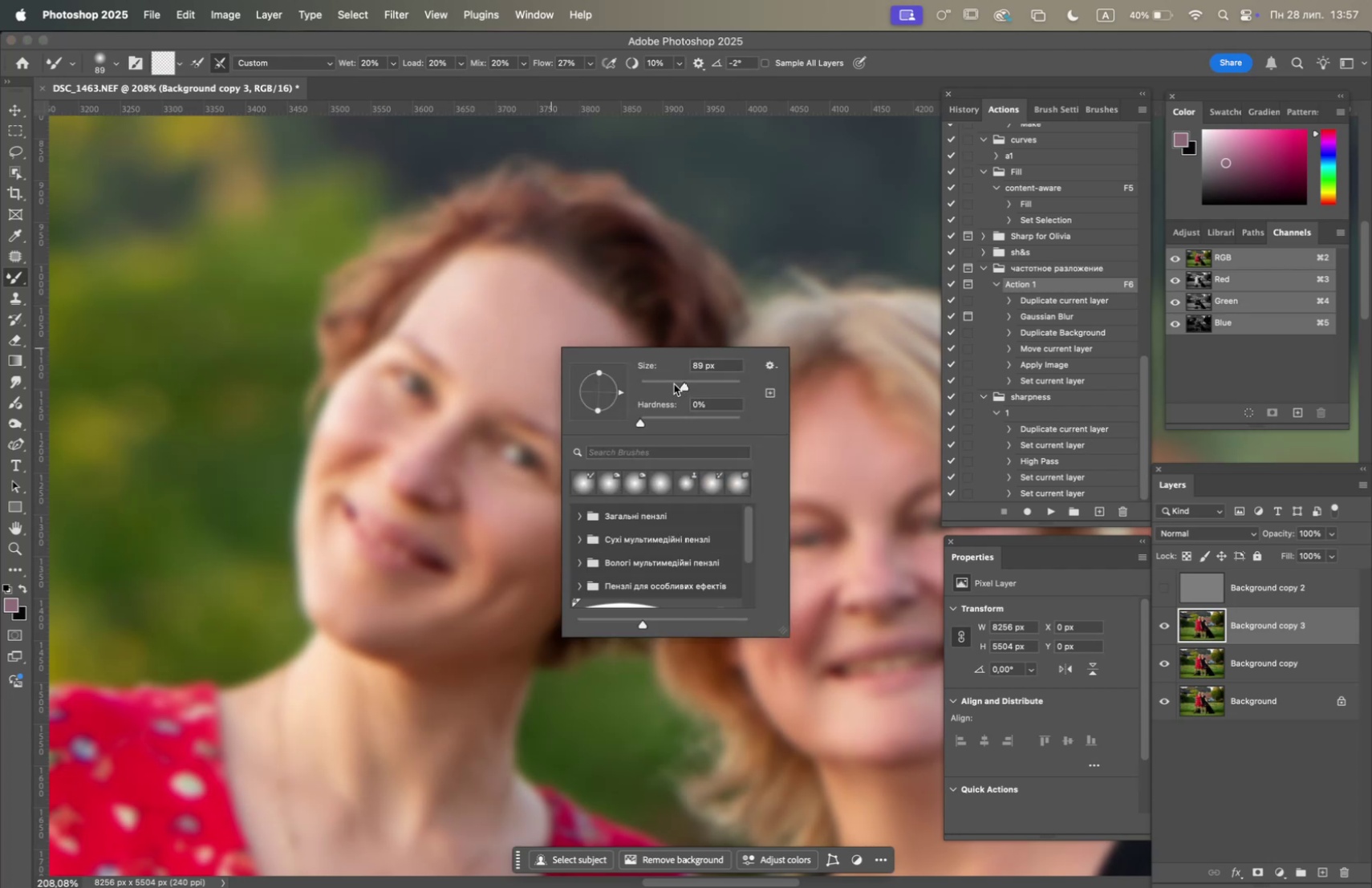 
left_click_drag(start_coordinate=[457, 324], to_coordinate=[501, 274])
 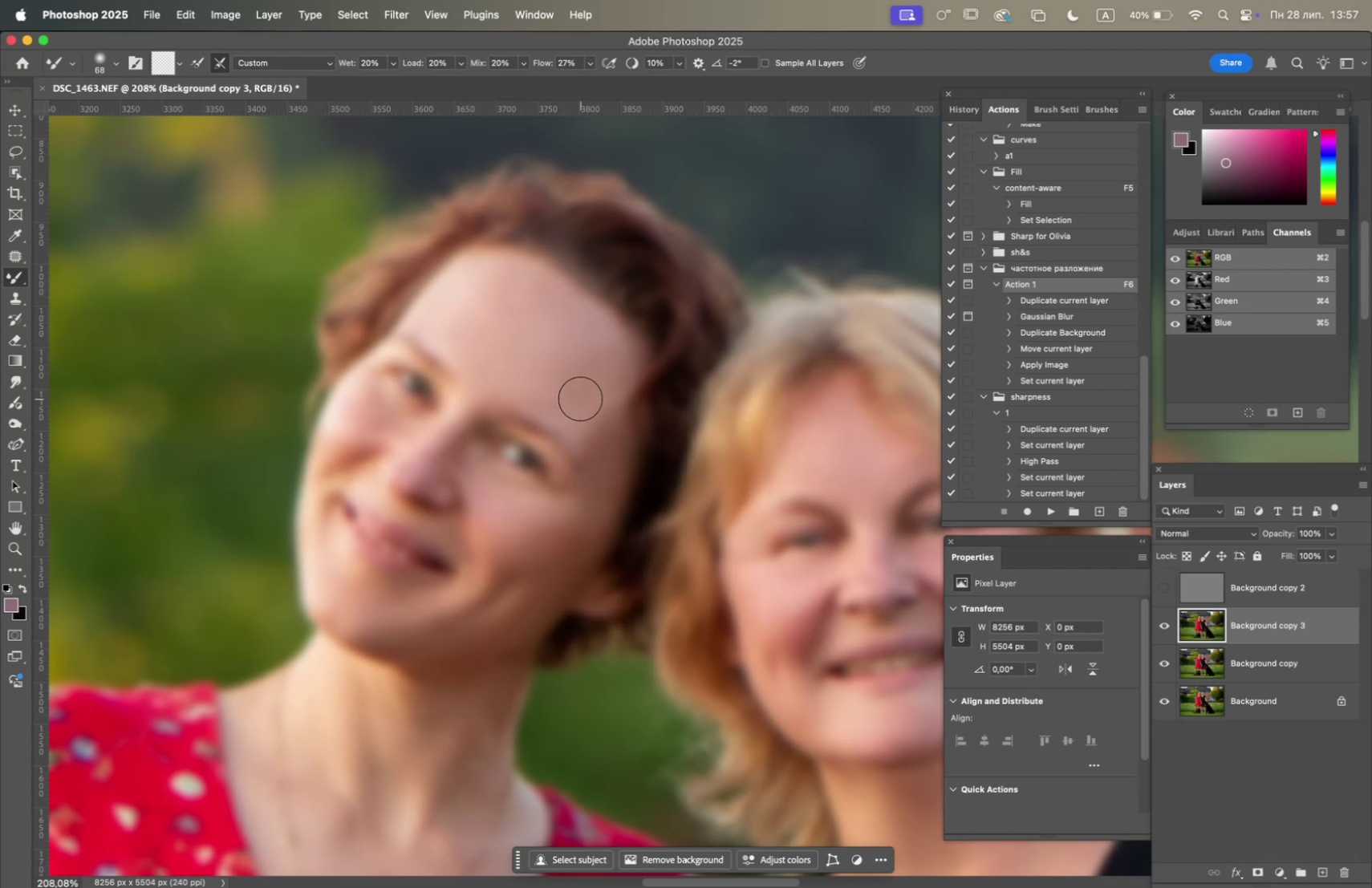 
left_click_drag(start_coordinate=[578, 420], to_coordinate=[611, 383])
 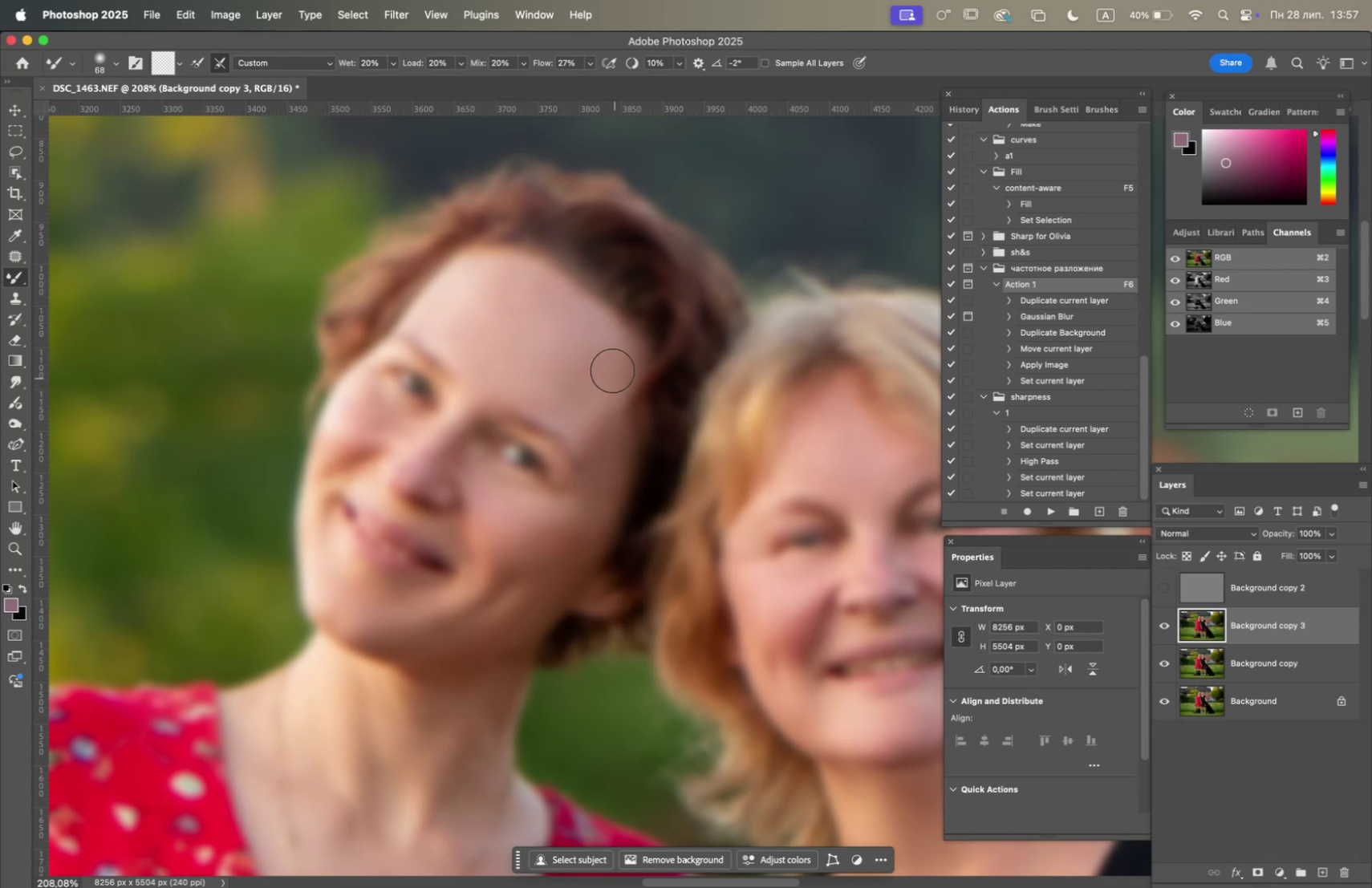 
left_click_drag(start_coordinate=[607, 363], to_coordinate=[545, 374])
 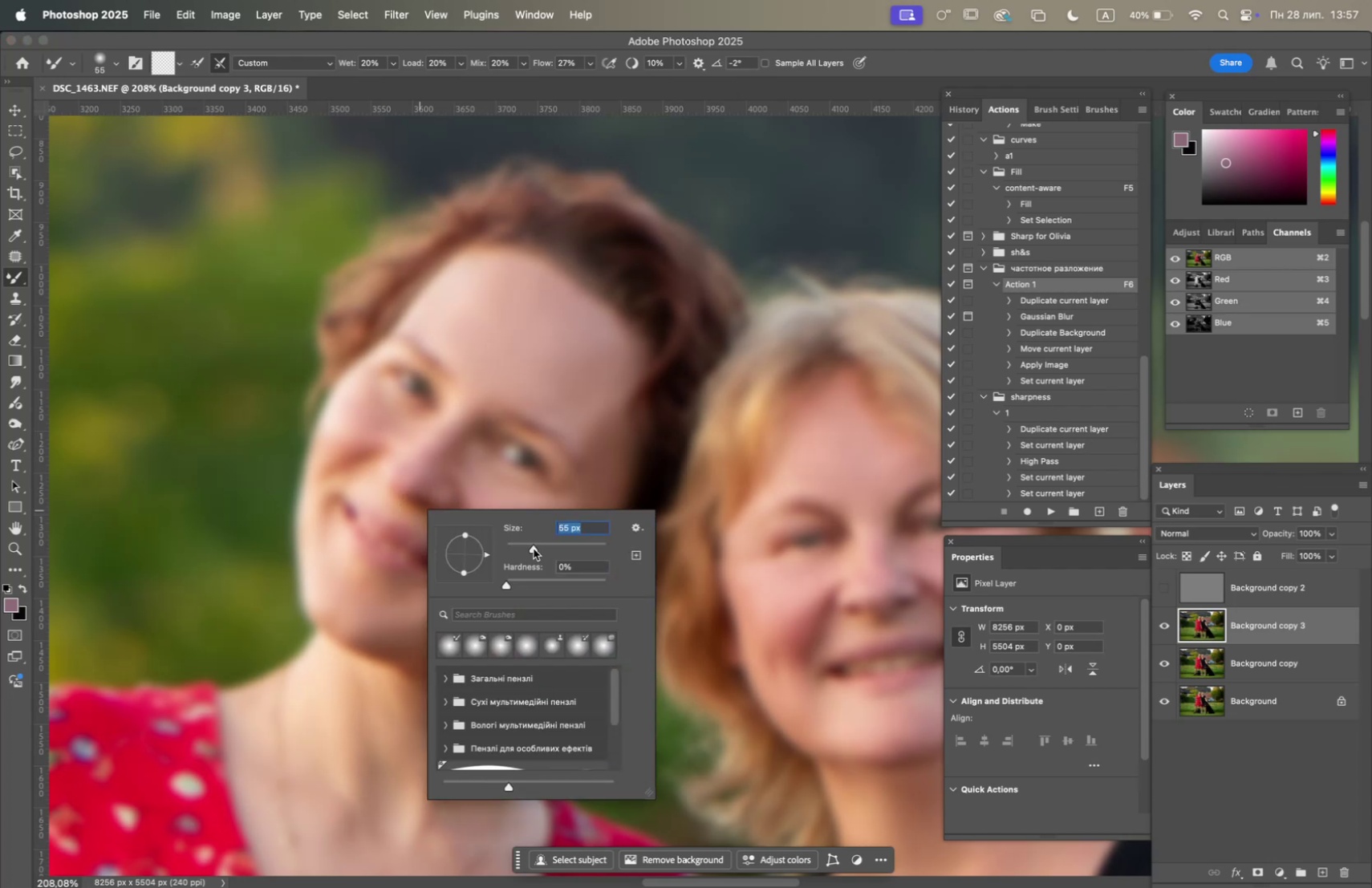 
left_click_drag(start_coordinate=[363, 391], to_coordinate=[371, 414])
 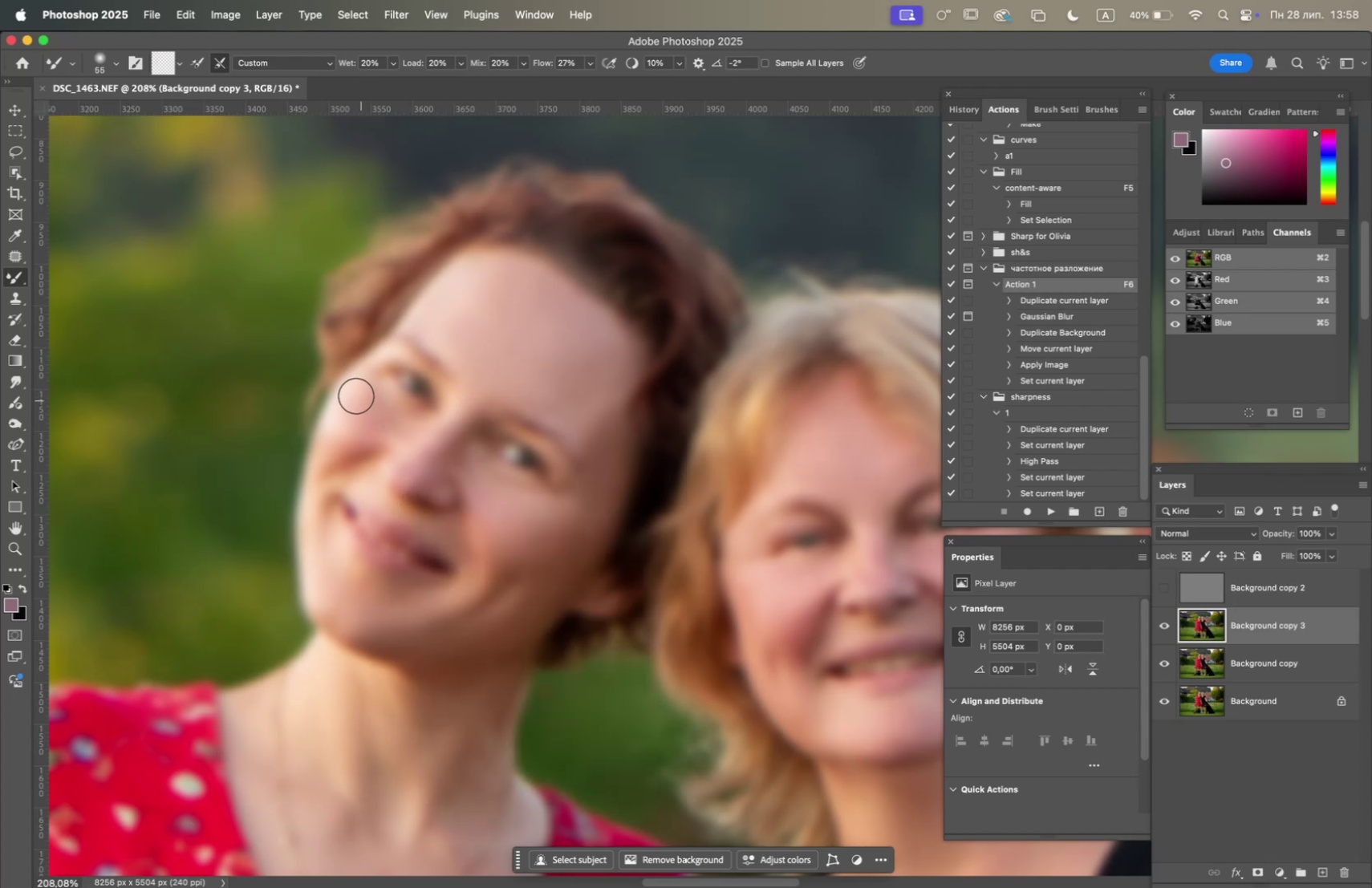 
left_click_drag(start_coordinate=[355, 393], to_coordinate=[375, 412])
 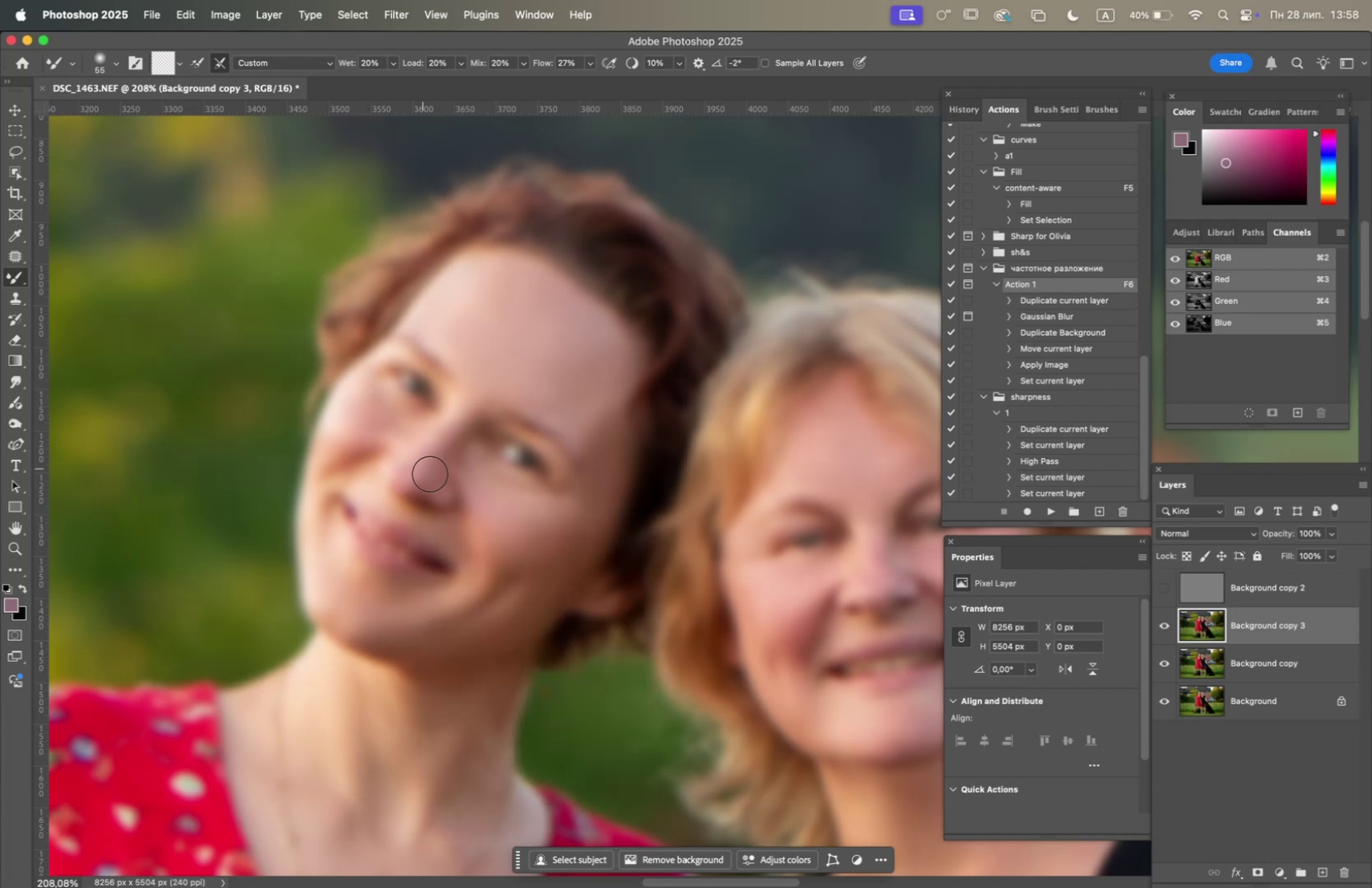 
right_click([439, 476])
 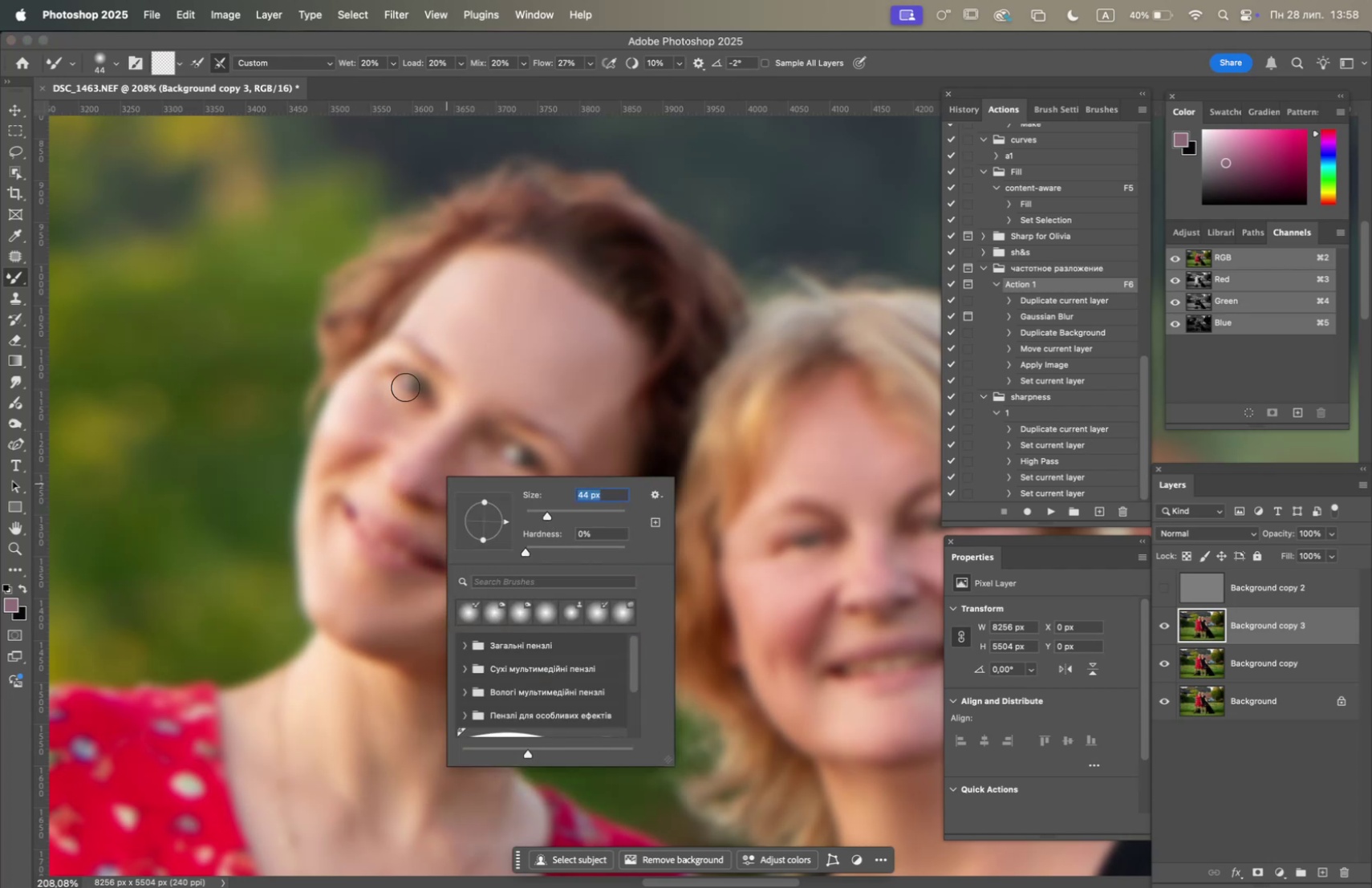 
left_click_drag(start_coordinate=[365, 383], to_coordinate=[411, 428])
 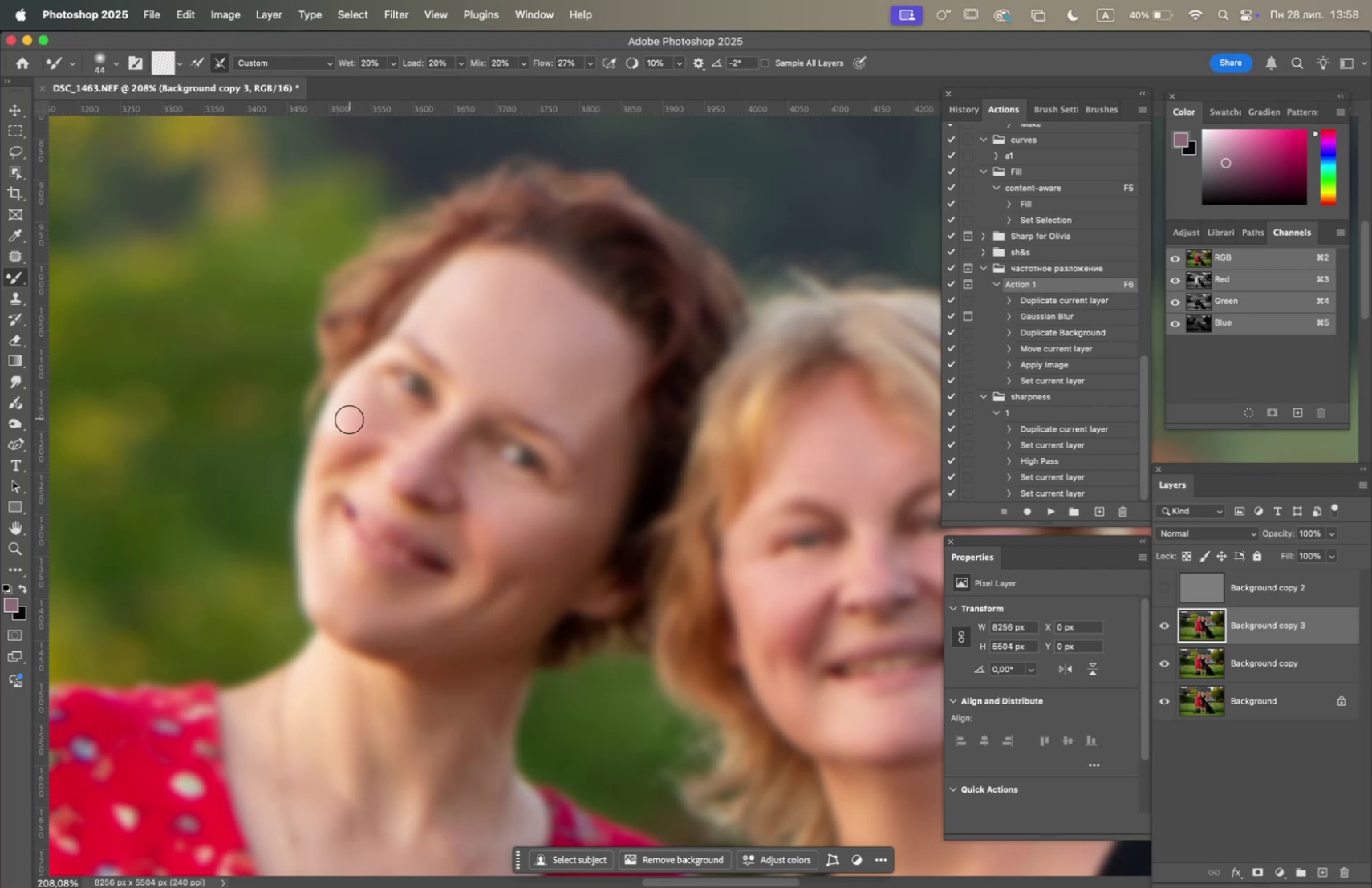 
left_click_drag(start_coordinate=[341, 440], to_coordinate=[355, 431])
 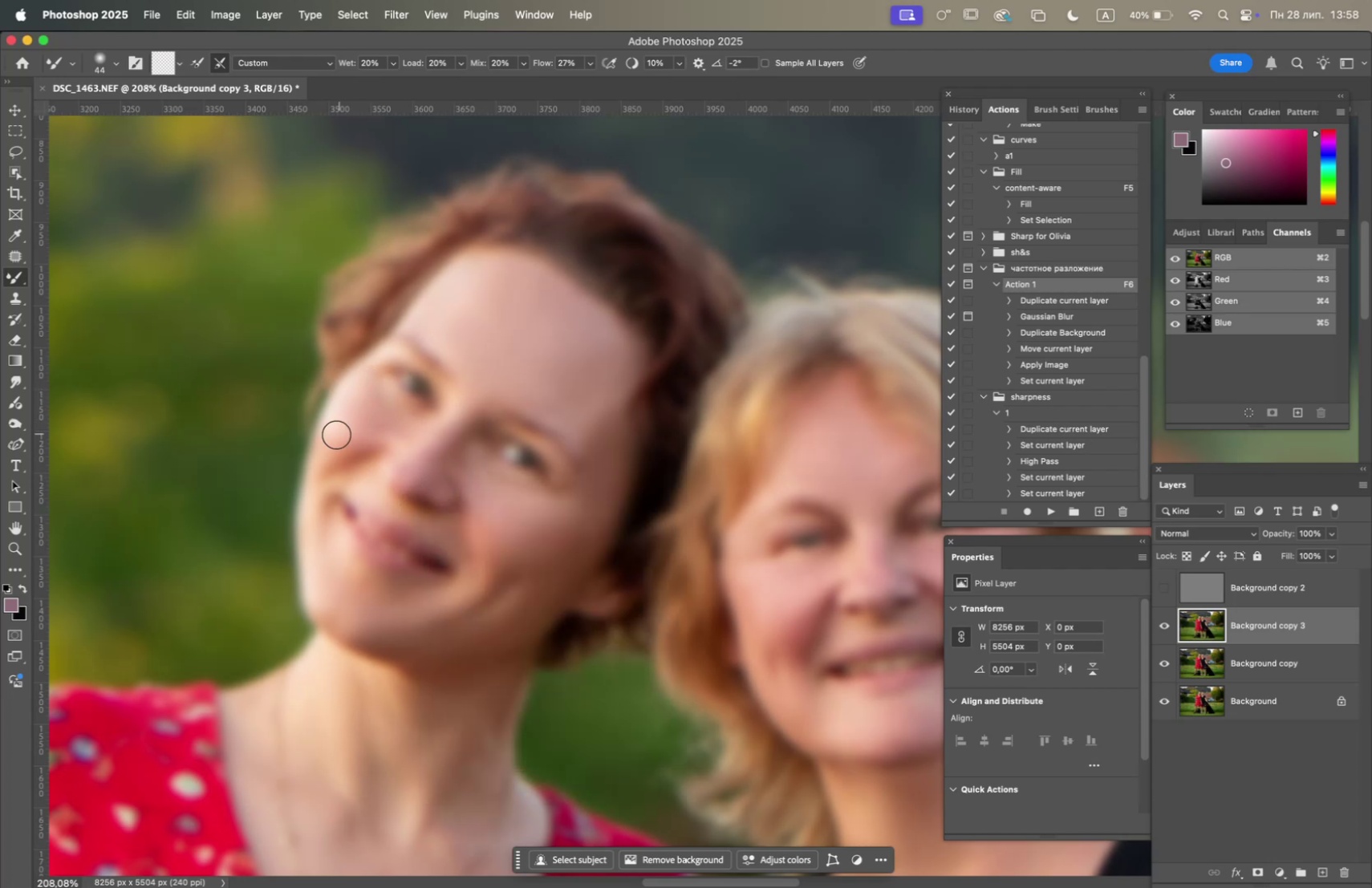 
left_click_drag(start_coordinate=[339, 432], to_coordinate=[408, 429])
 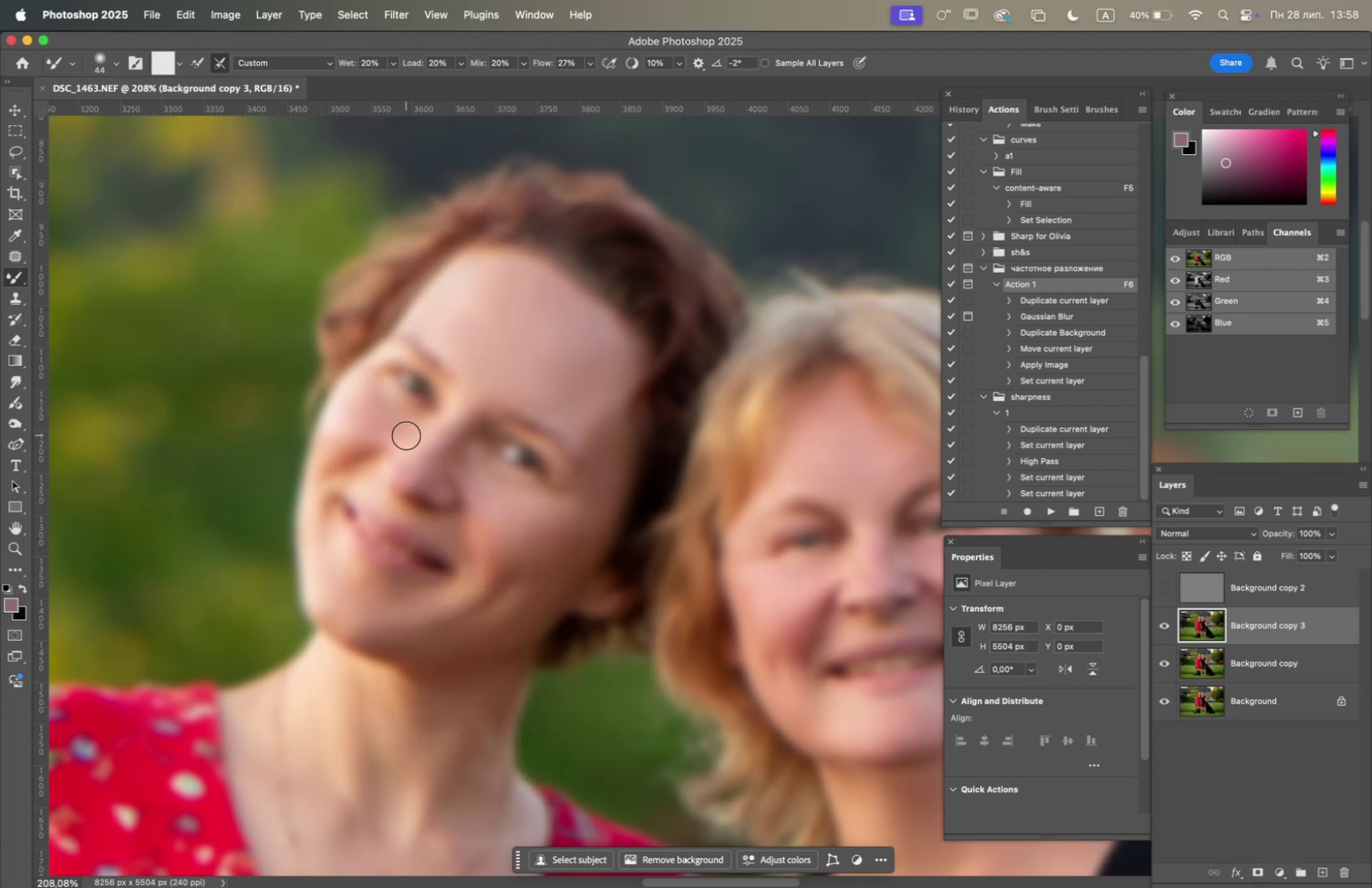 
left_click_drag(start_coordinate=[406, 434], to_coordinate=[375, 439])
 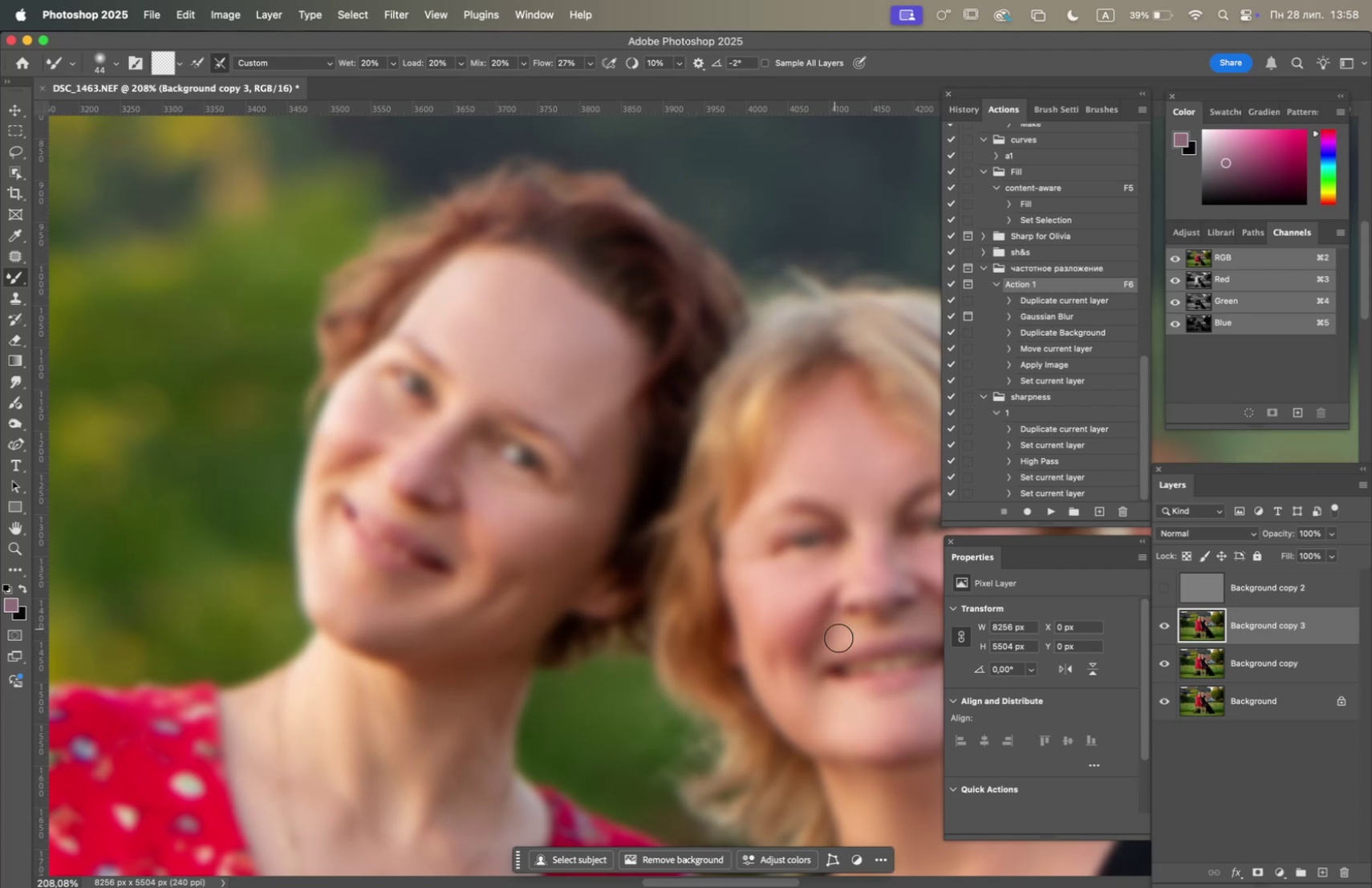 
hold_key(key=Space, duration=0.63)
 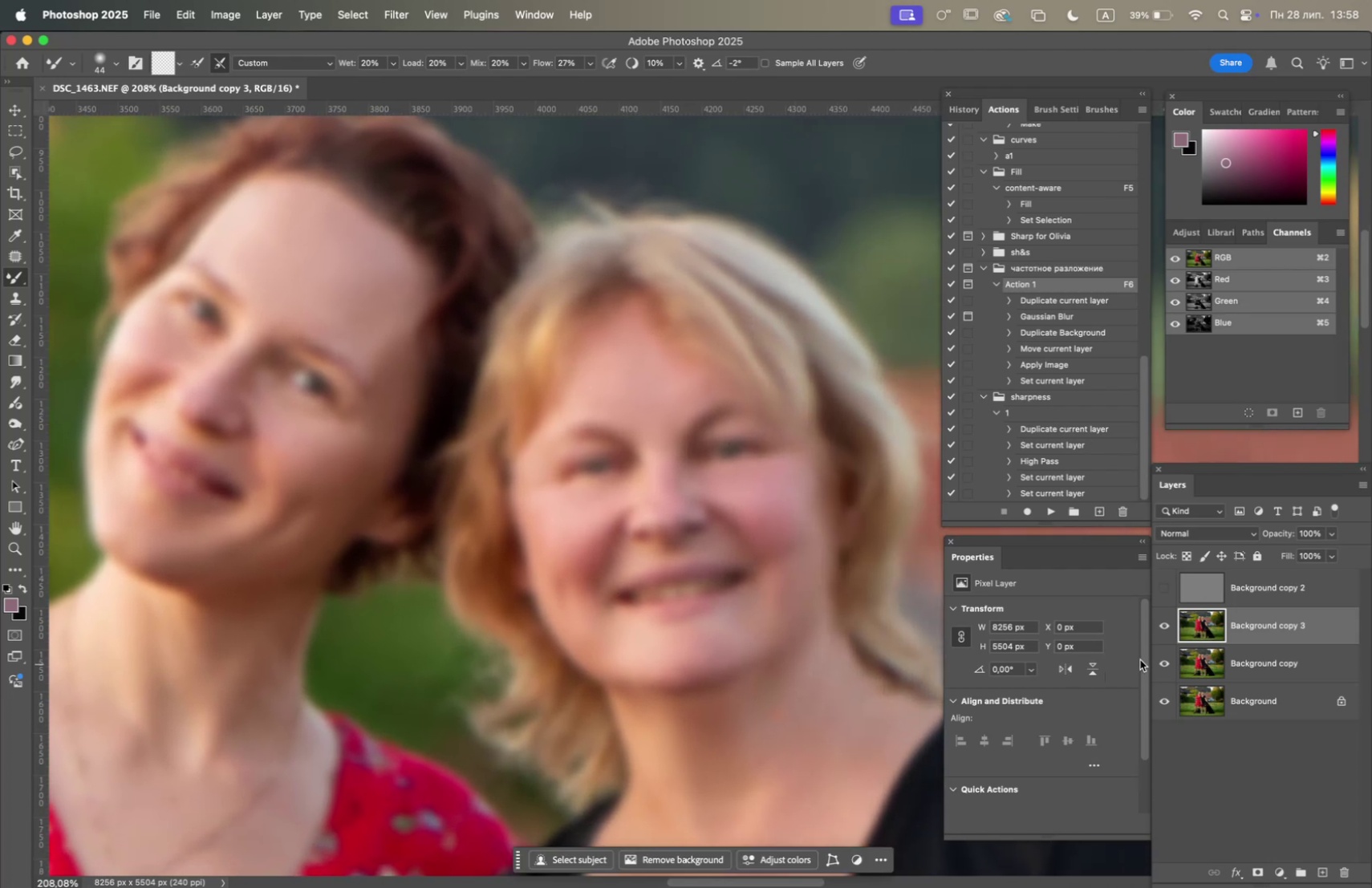 
left_click_drag(start_coordinate=[826, 662], to_coordinate=[631, 590])
 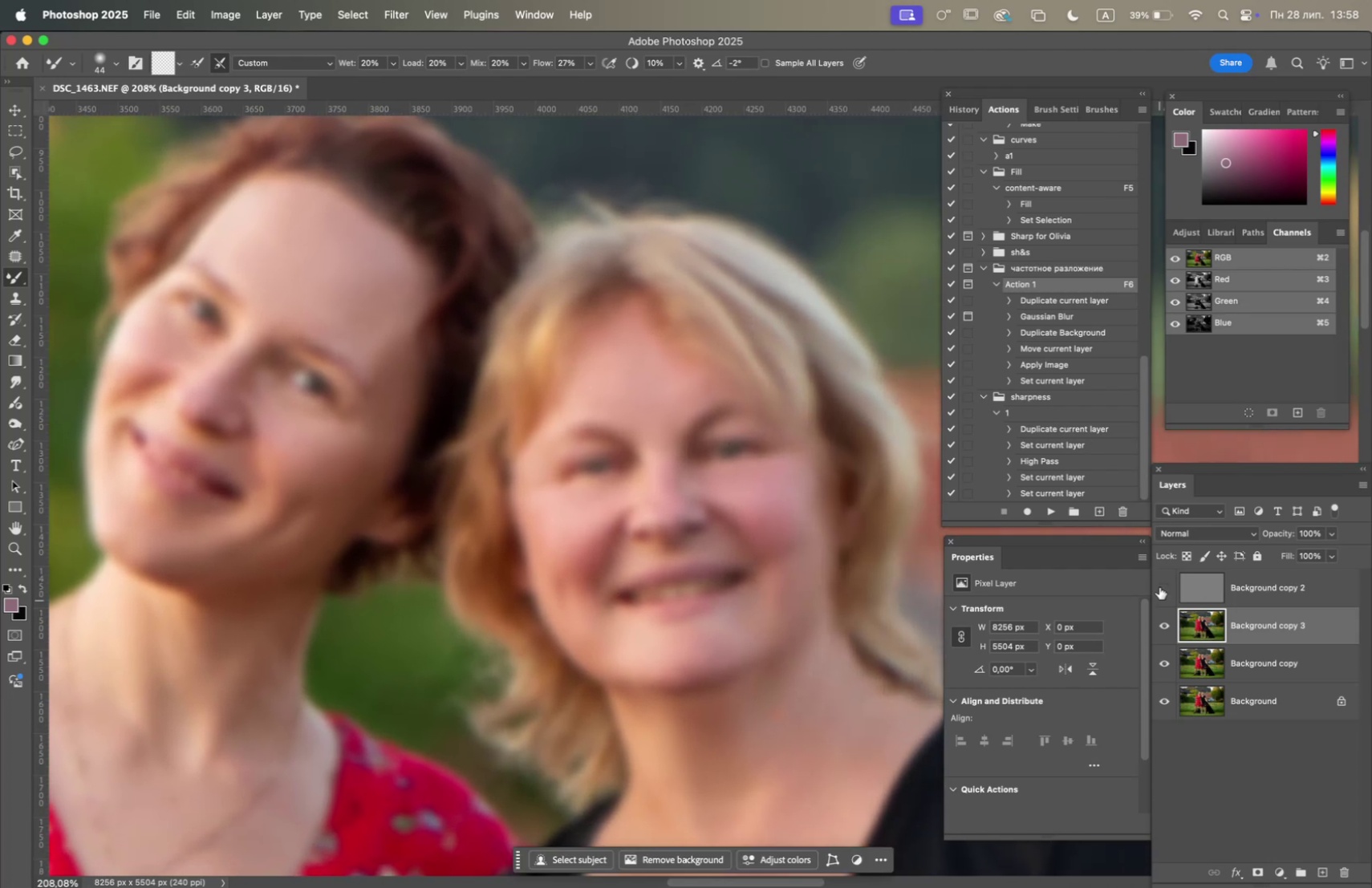 
left_click([1159, 585])
 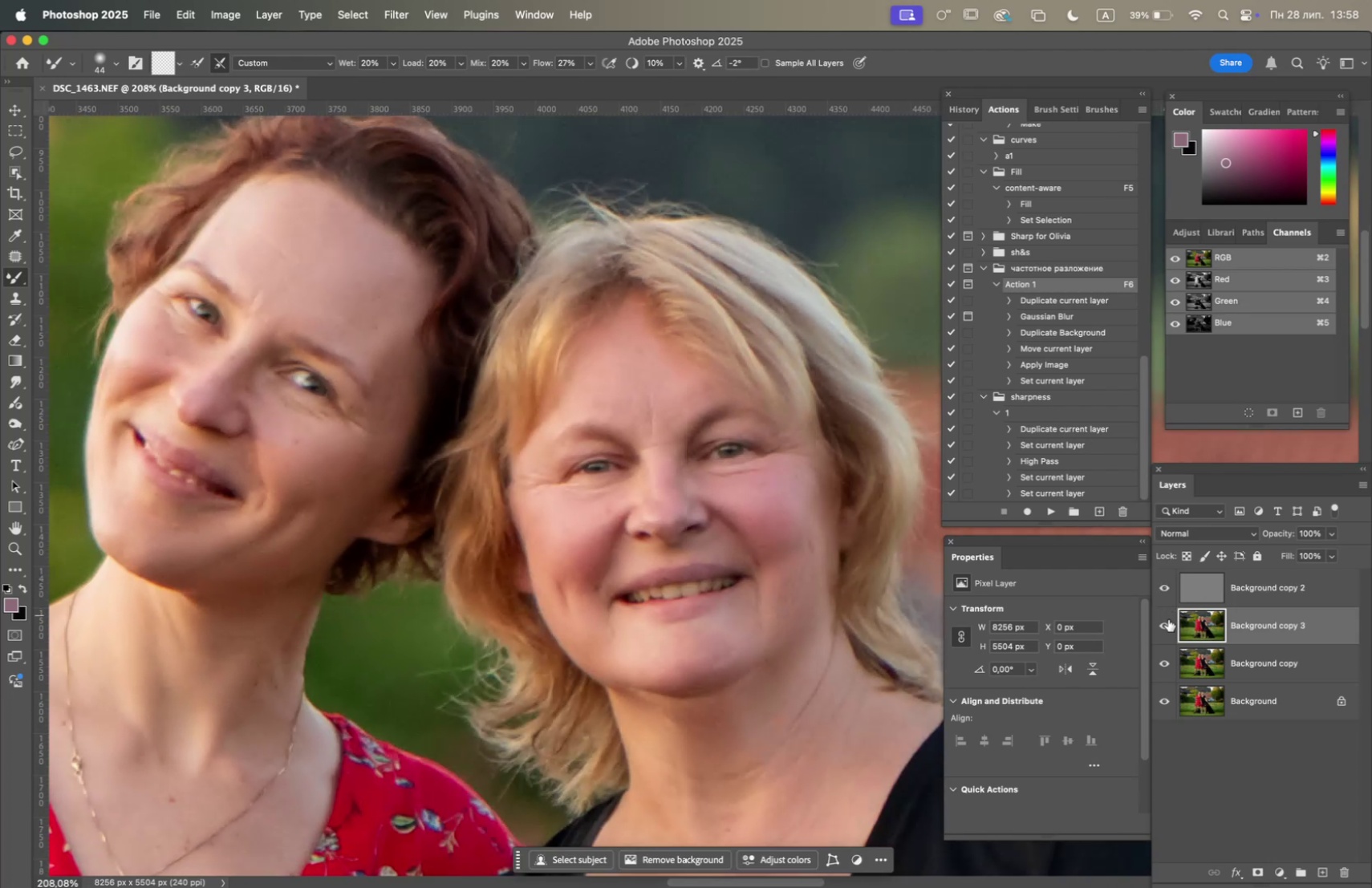 
left_click([1163, 627])
 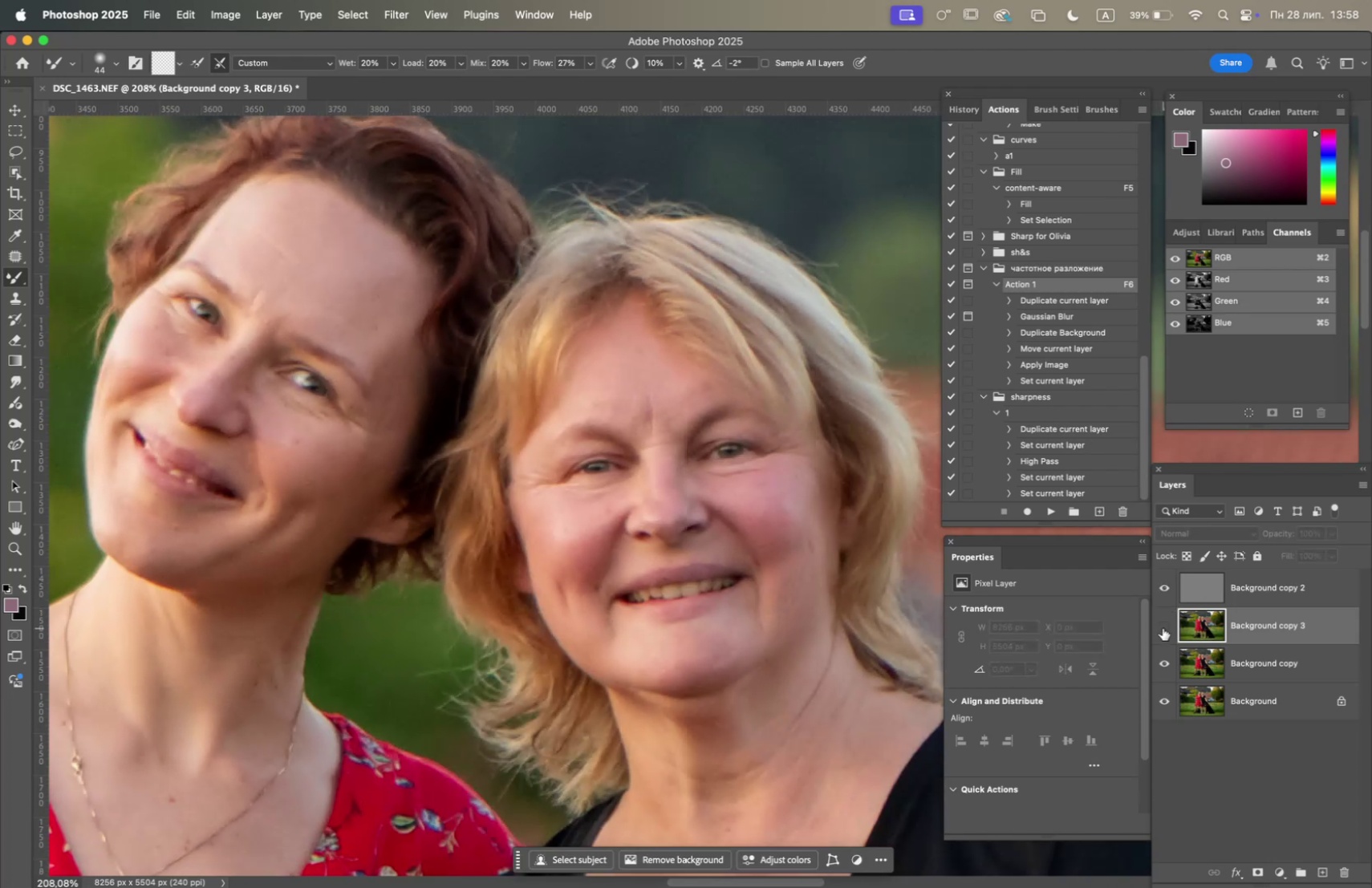 
left_click([1163, 627])
 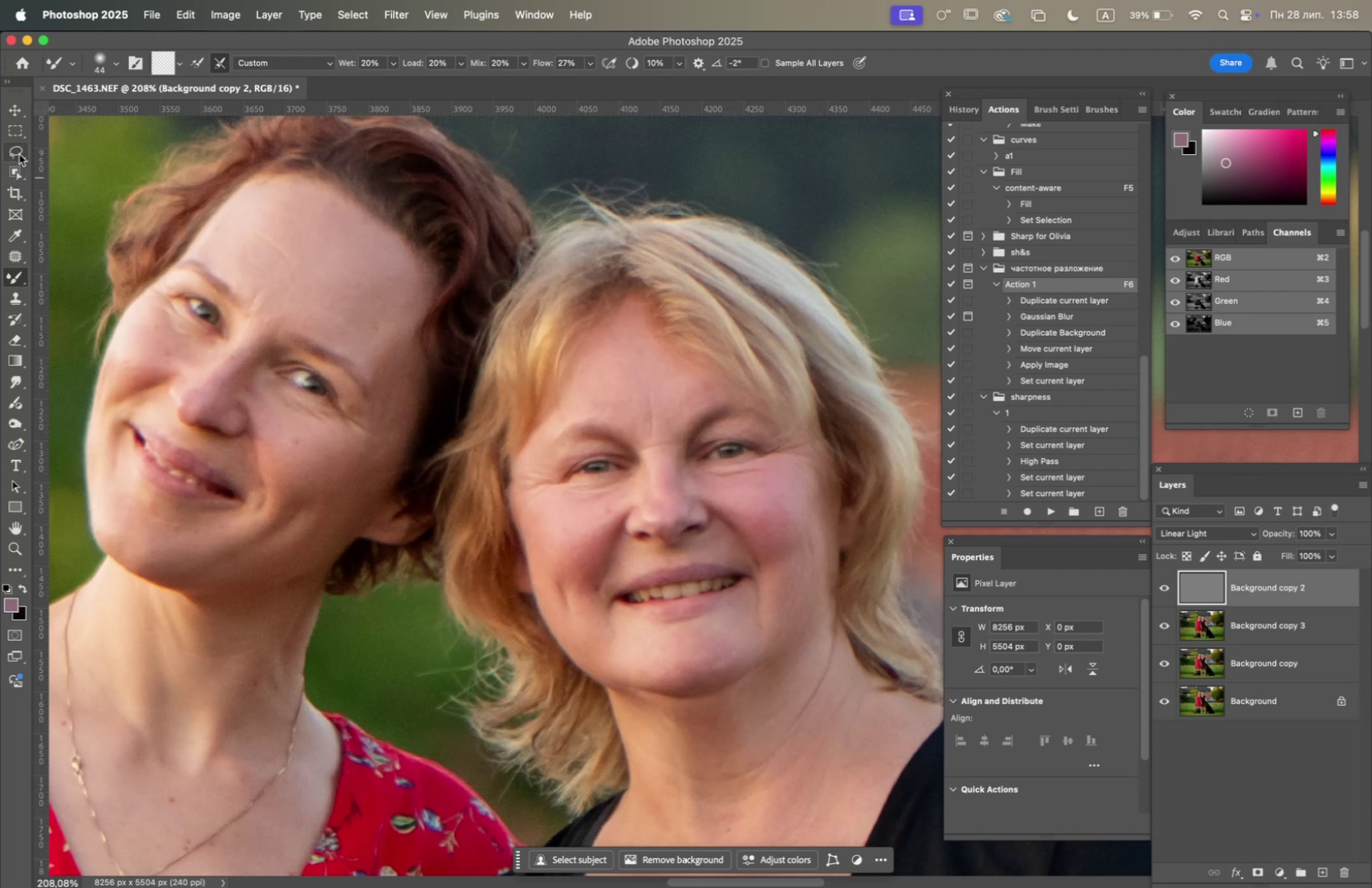 
wait(5.94)
 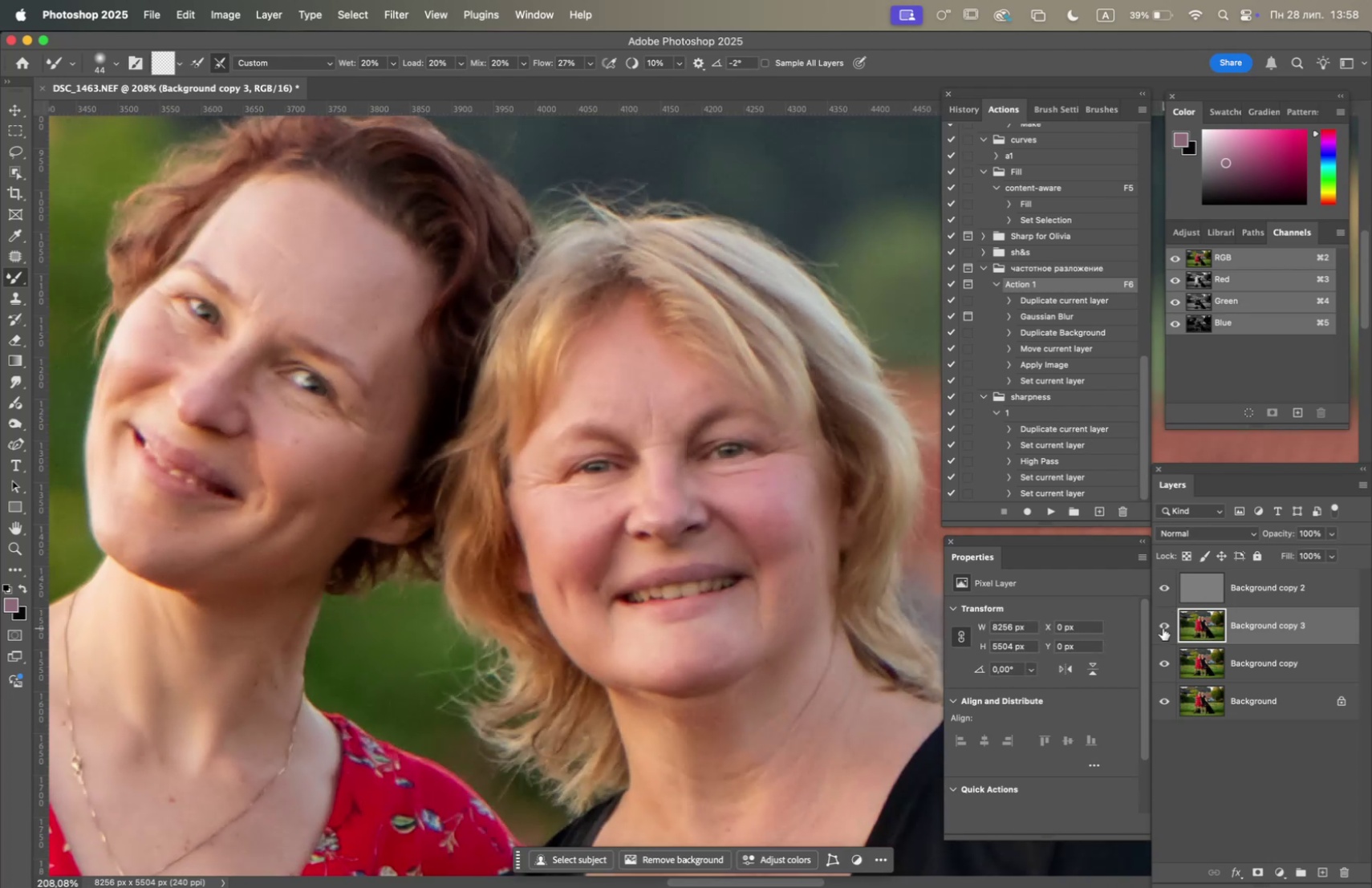 
left_click_drag(start_coordinate=[265, 302], to_coordinate=[258, 305])
 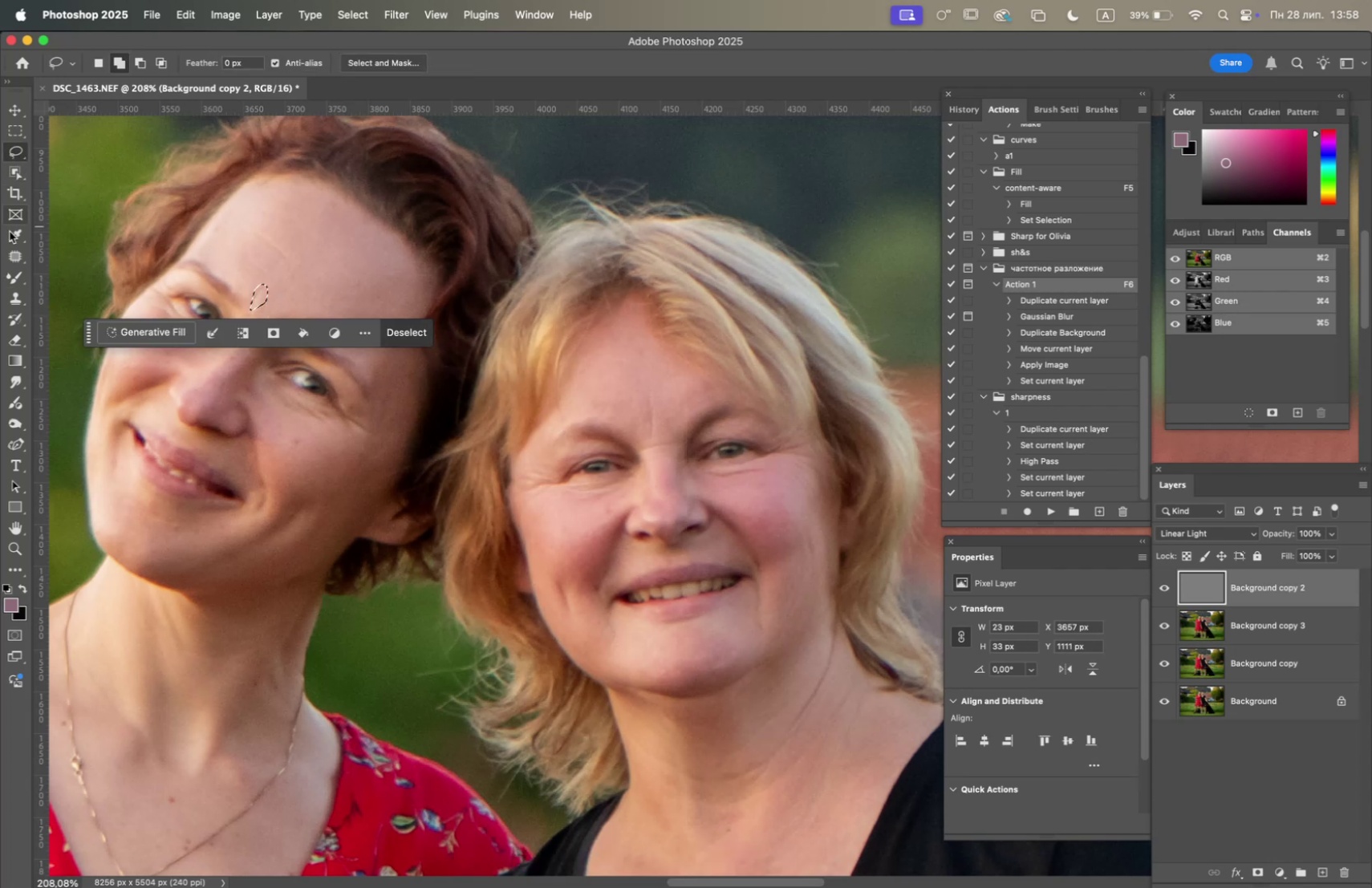 
left_click([14, 253])
 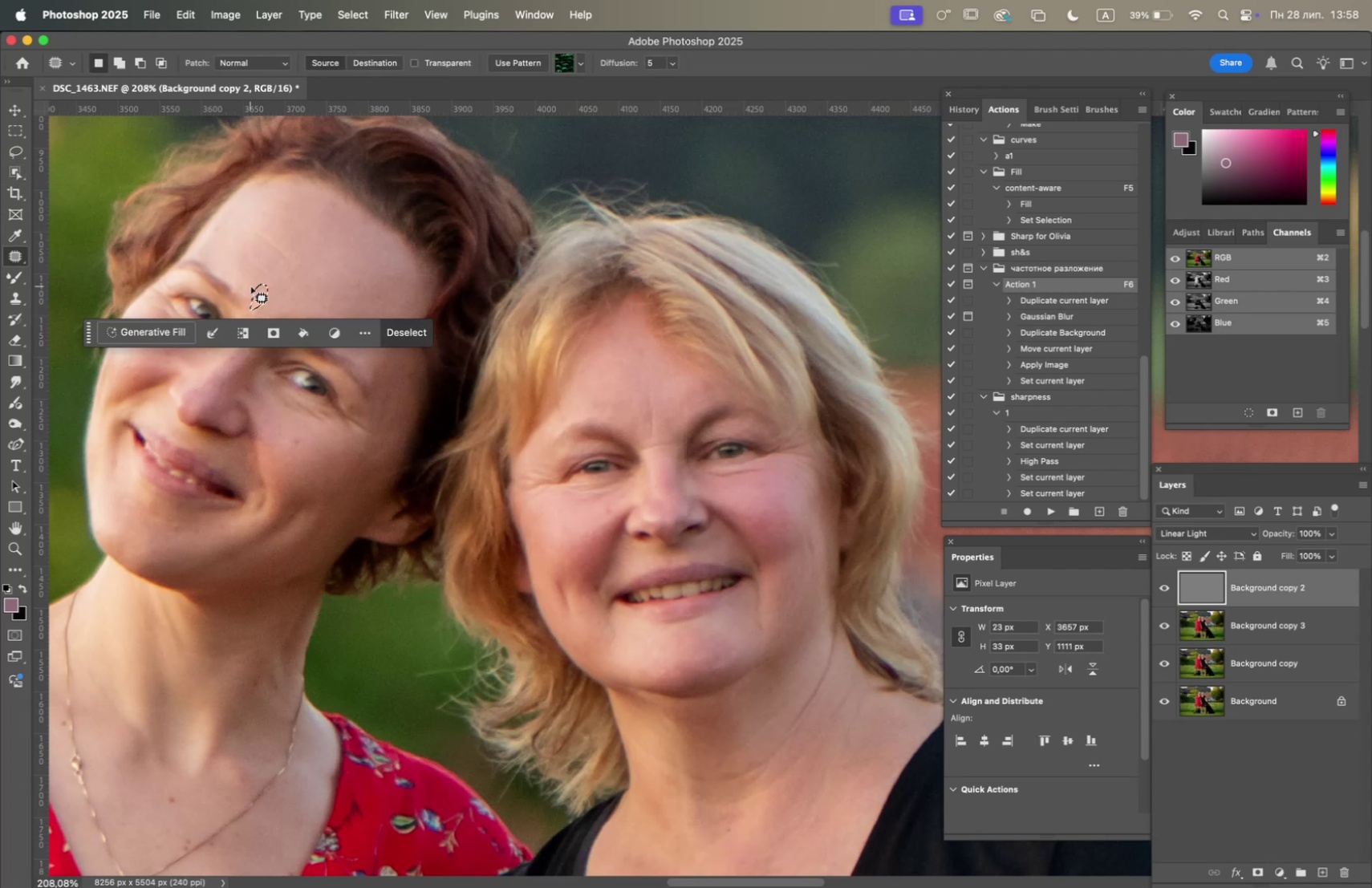 
left_click_drag(start_coordinate=[258, 289], to_coordinate=[242, 270])
 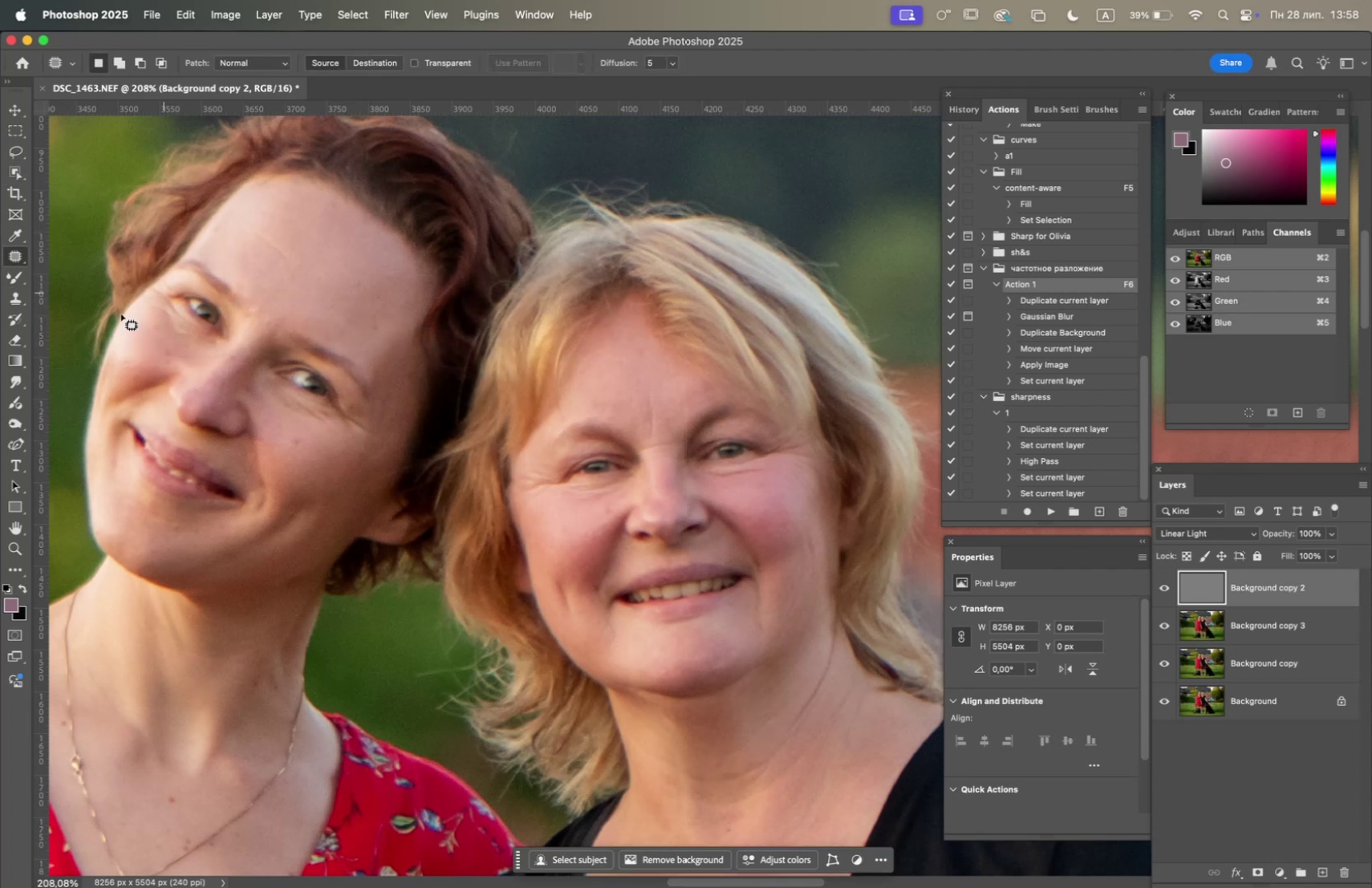 
left_click([14, 302])
 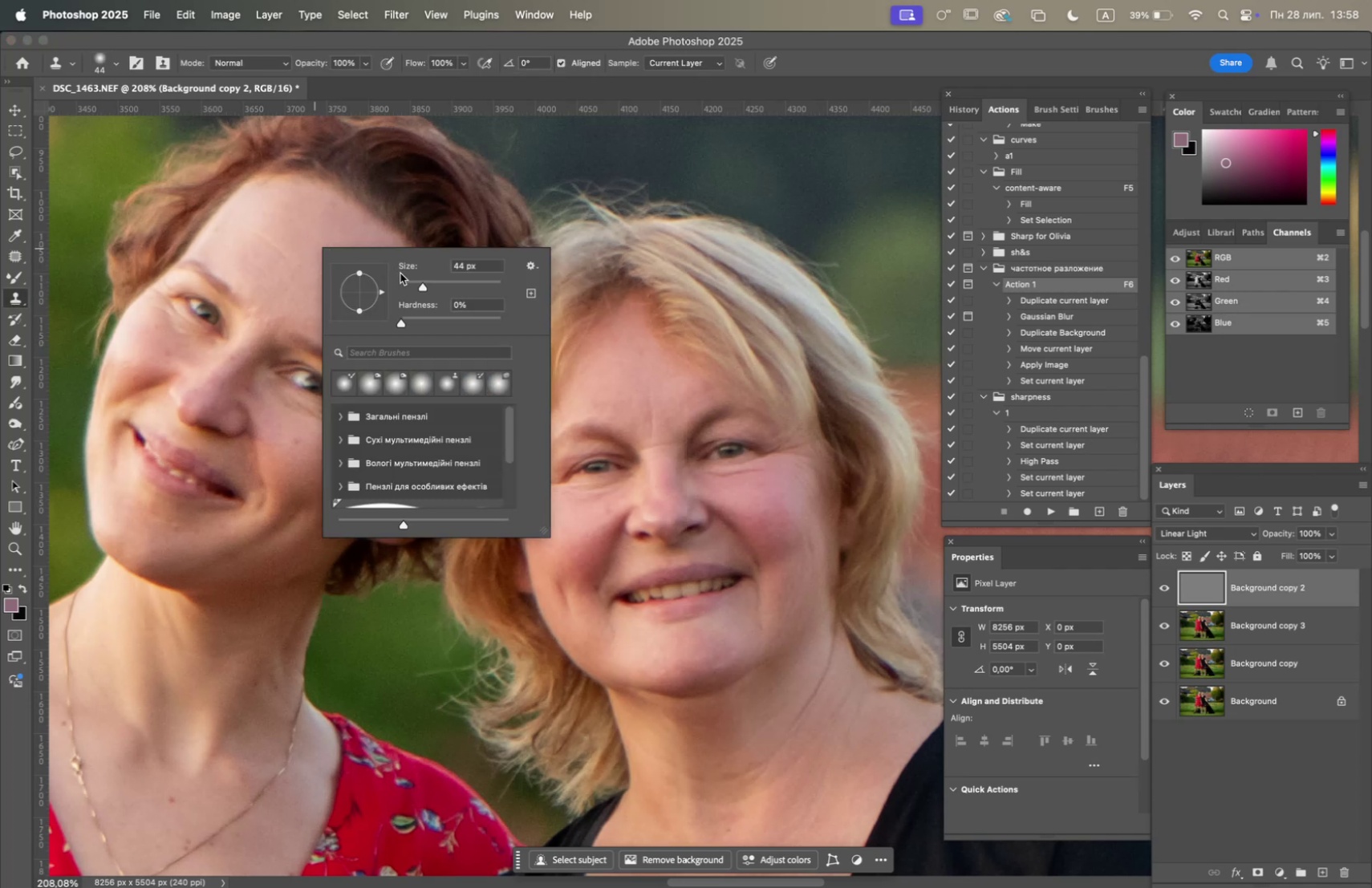 
left_click([415, 281])
 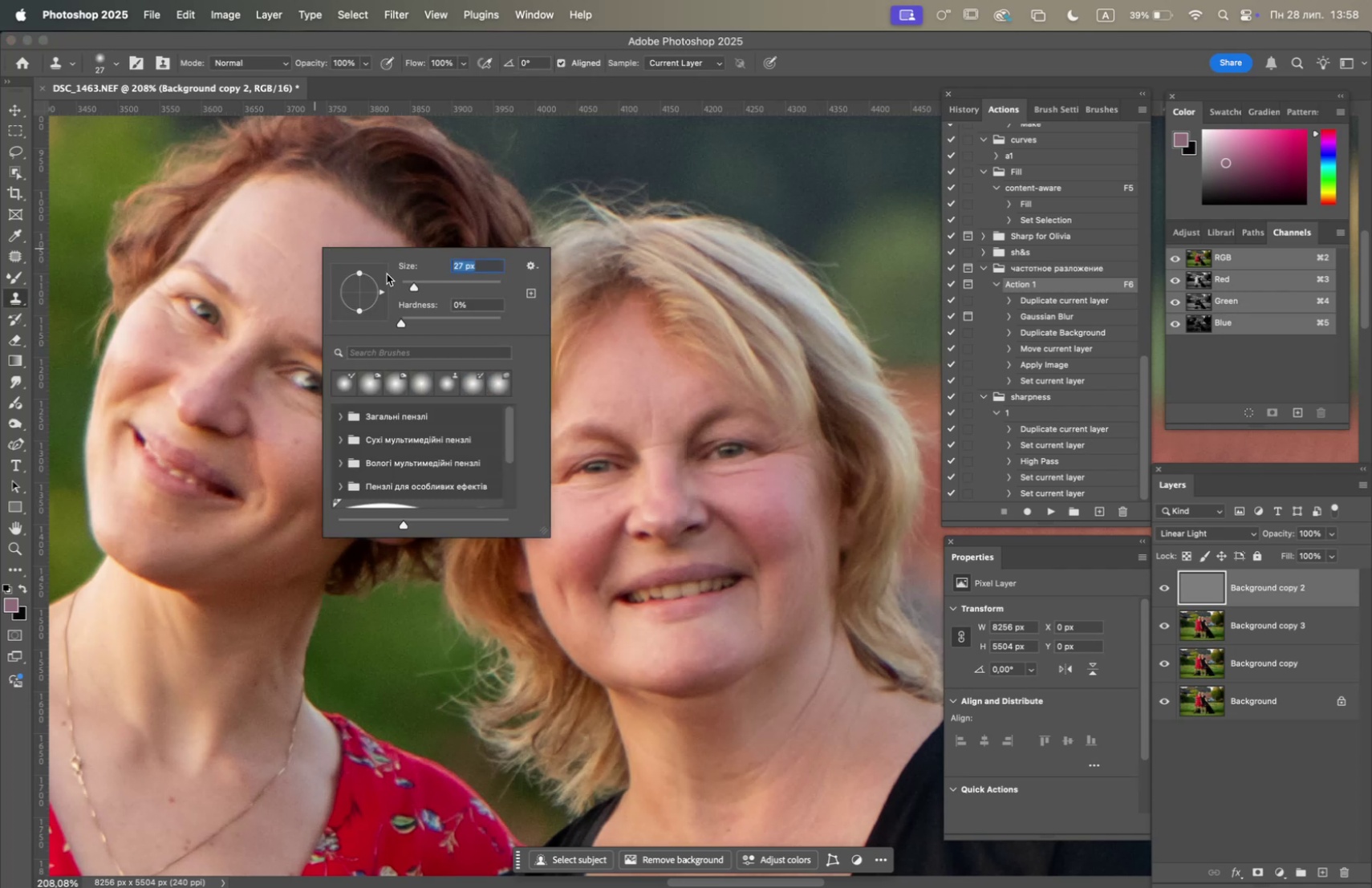 
hold_key(key=OptionLeft, duration=1.05)
left_click([275, 225])
 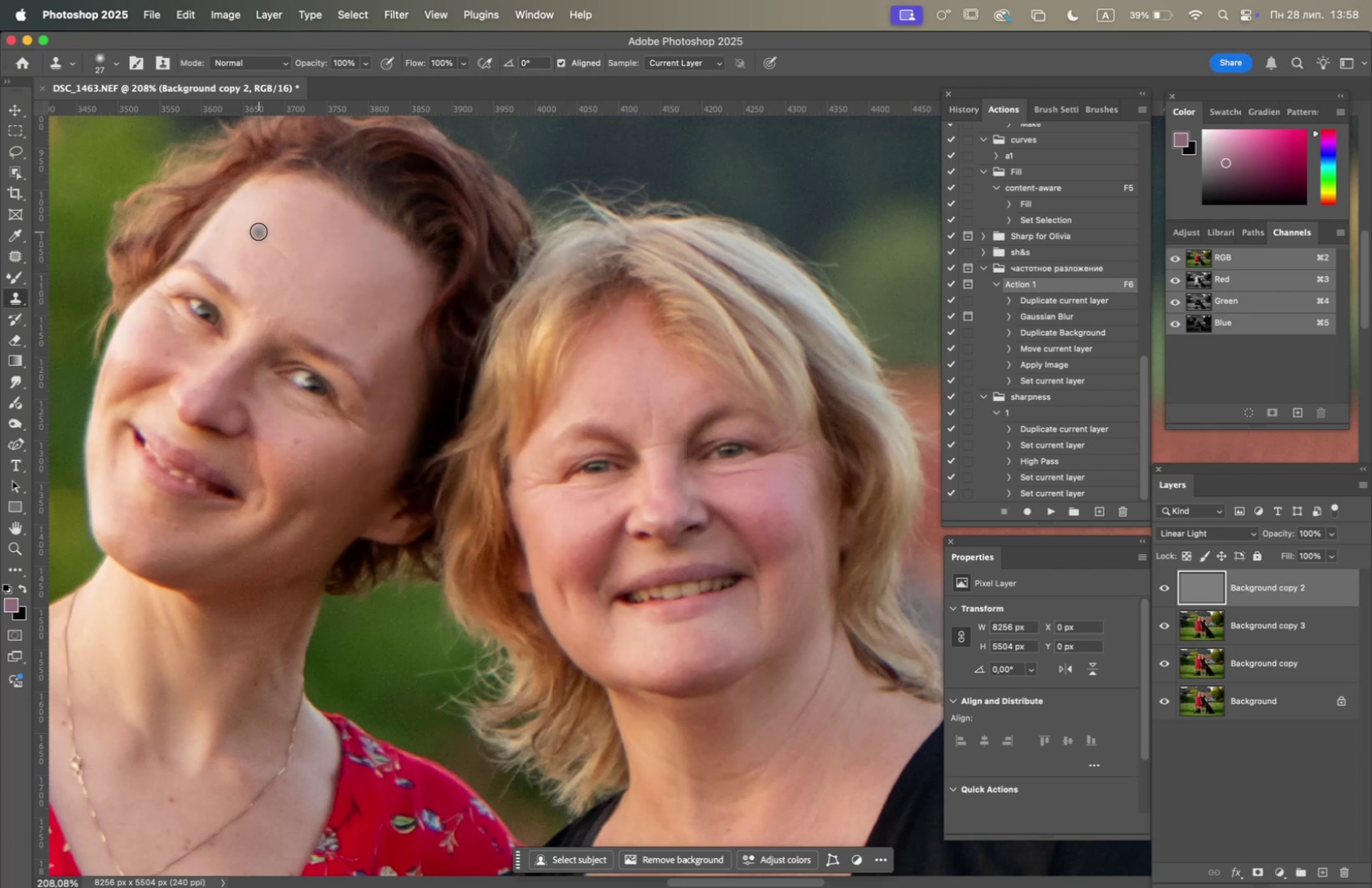 
double_click([258, 234])
 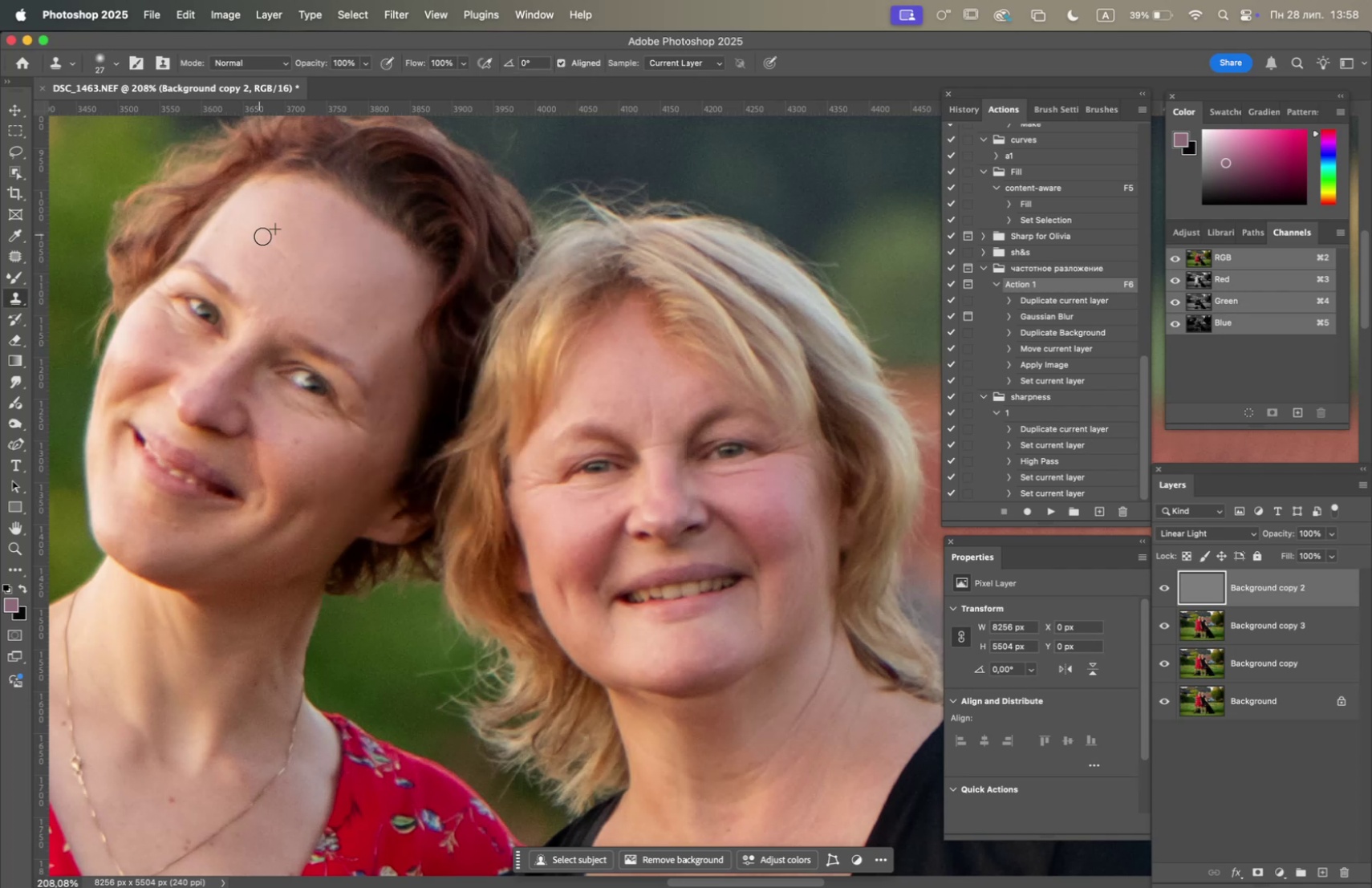 
triple_click([263, 237])
 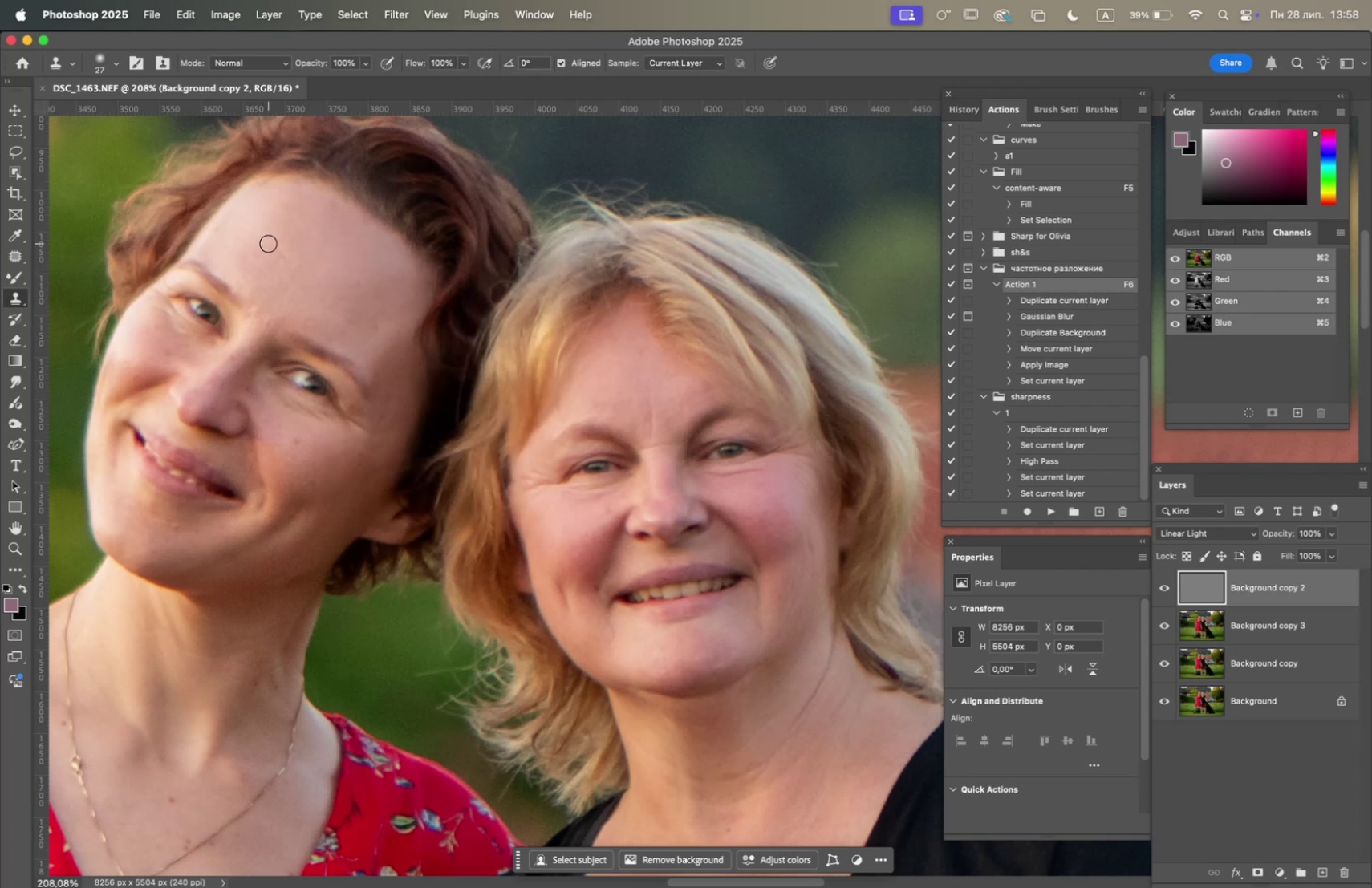 
triple_click([270, 242])
 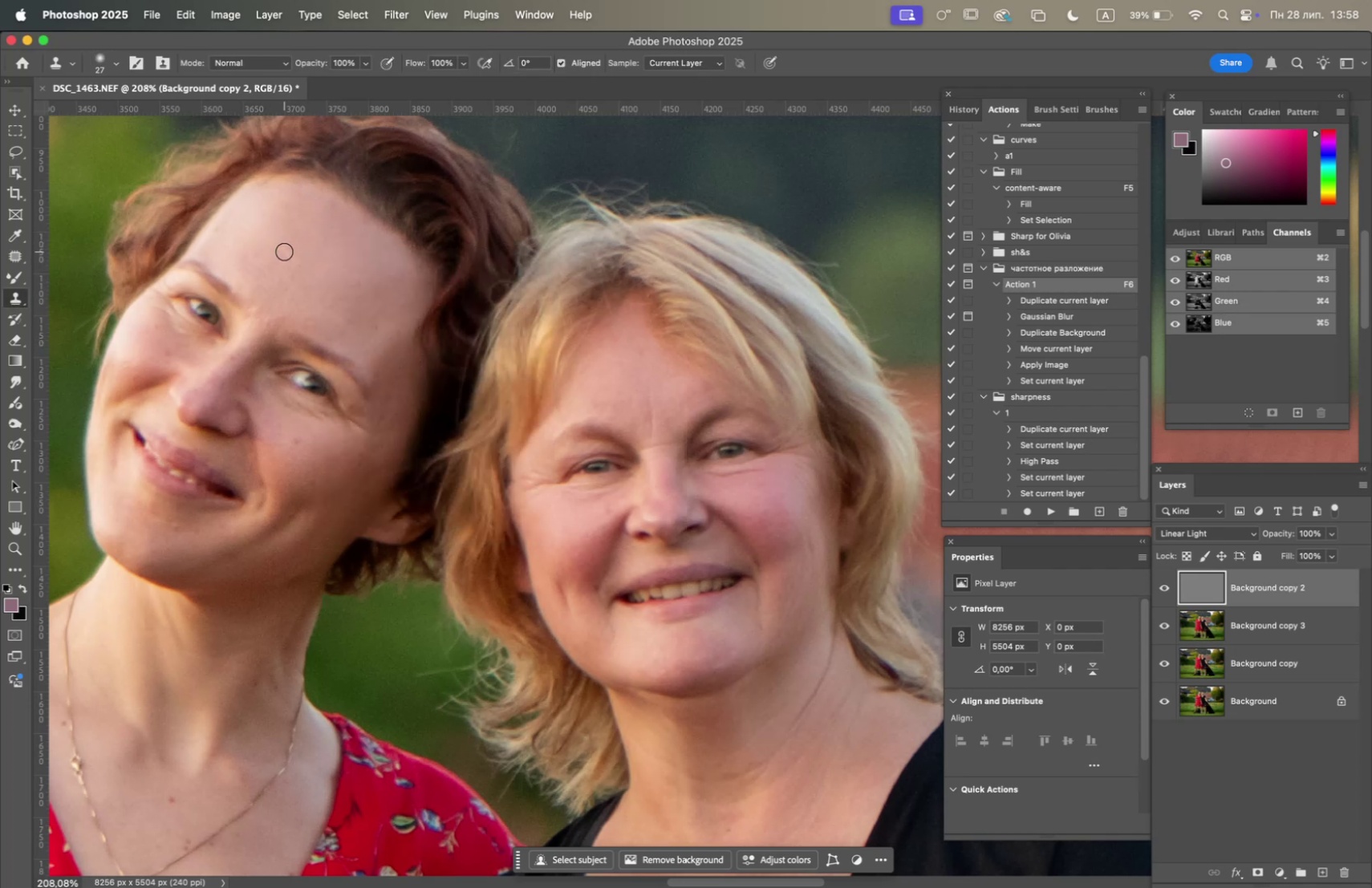 
left_click_drag(start_coordinate=[282, 252], to_coordinate=[274, 247])
 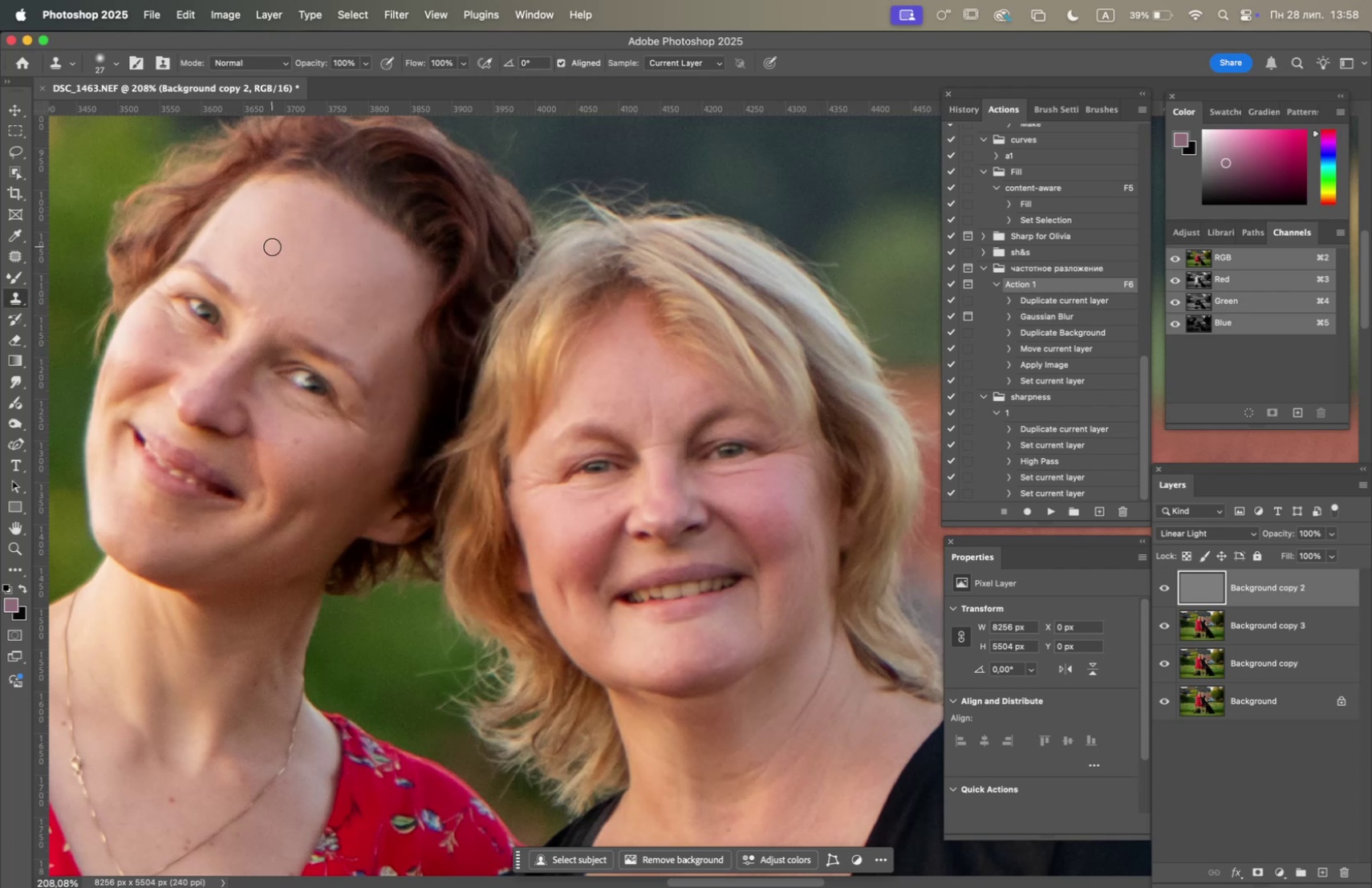 
hold_key(key=OptionLeft, duration=0.48)
left_click([286, 233])
 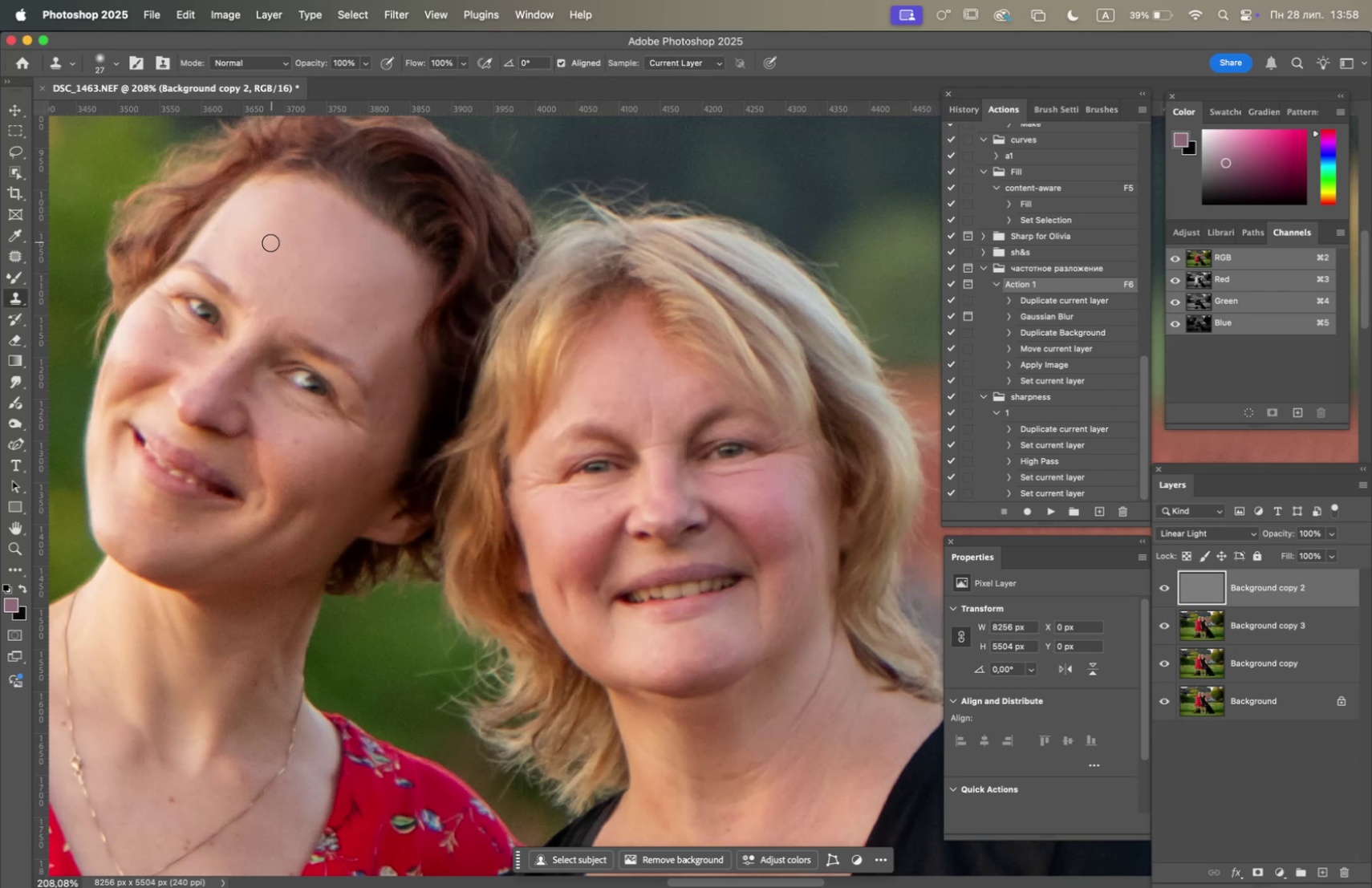 
double_click([271, 244])
 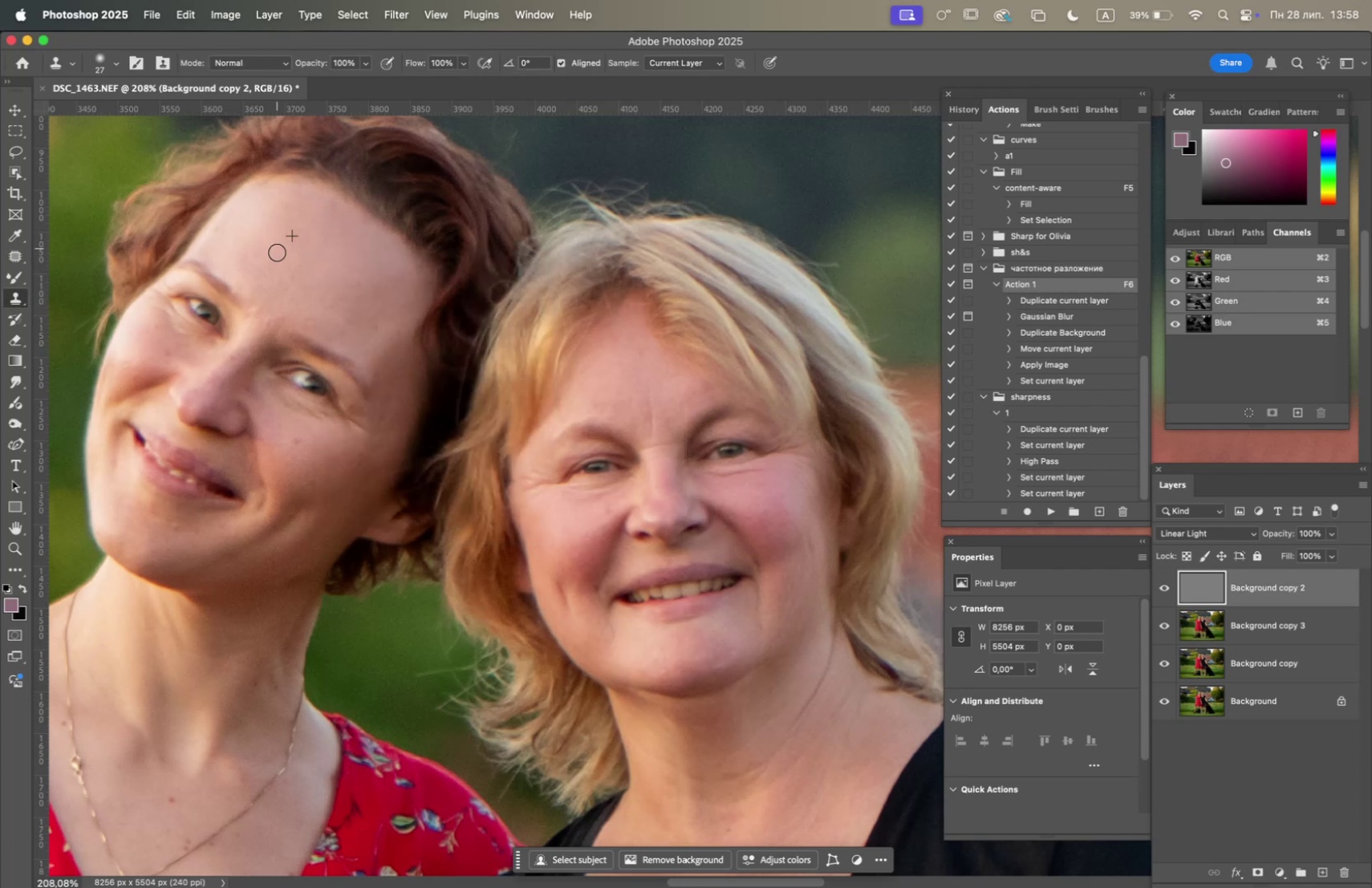 
hold_key(key=OptionLeft, duration=1.03)
left_click([270, 227])
 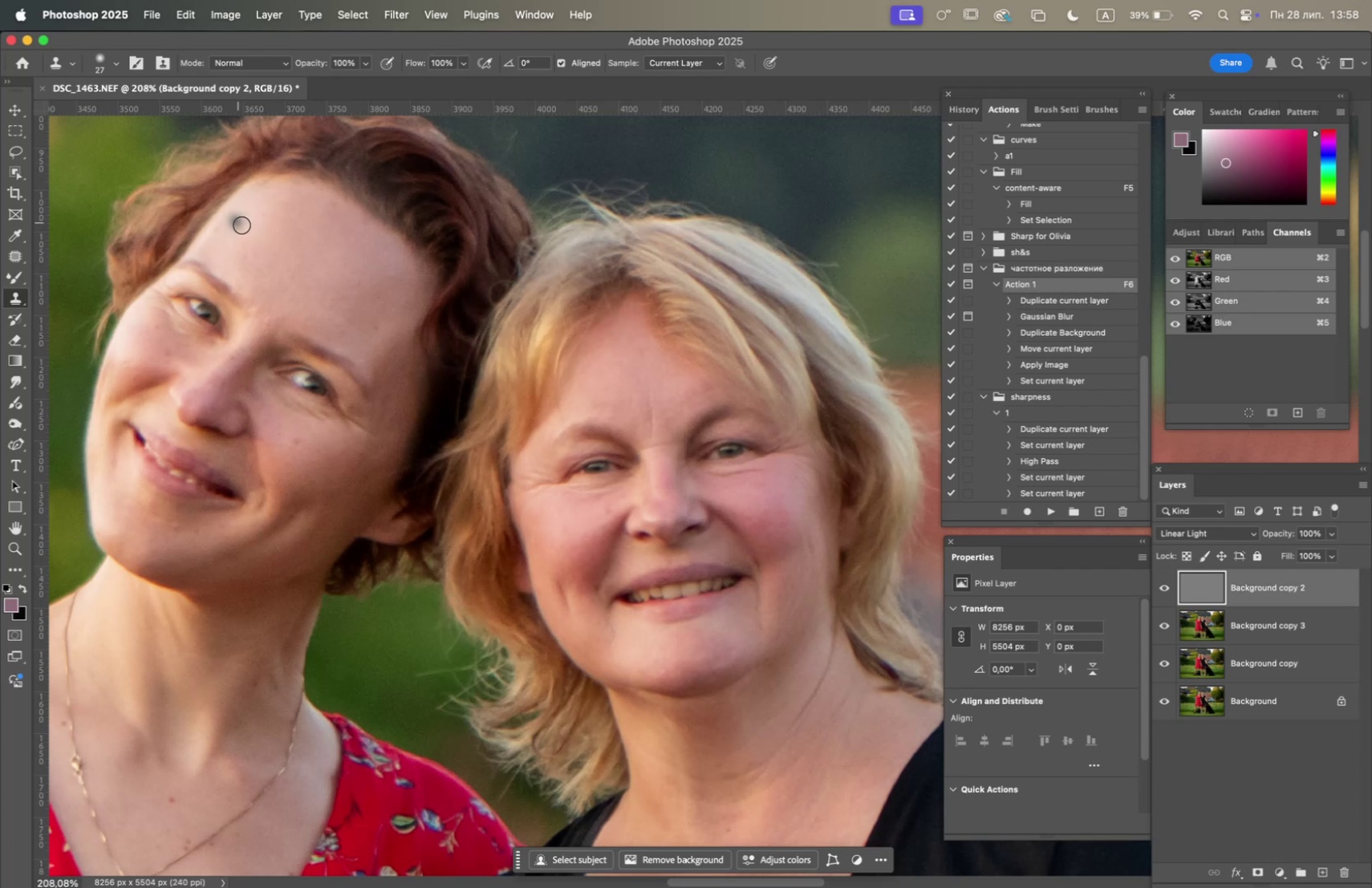 
left_click([242, 225])
 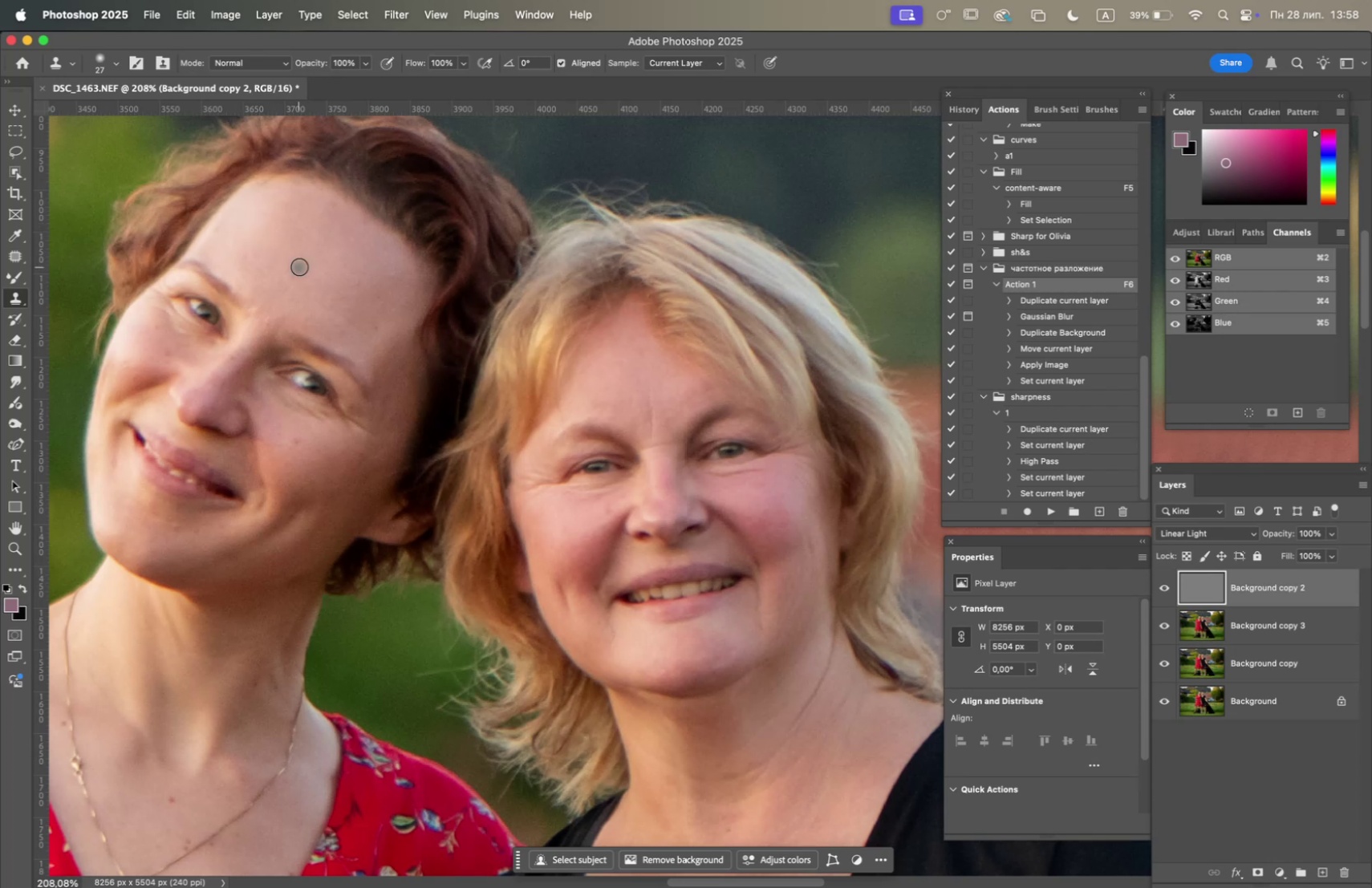 
hold_key(key=OptionLeft, duration=0.67)
left_click([262, 244])
 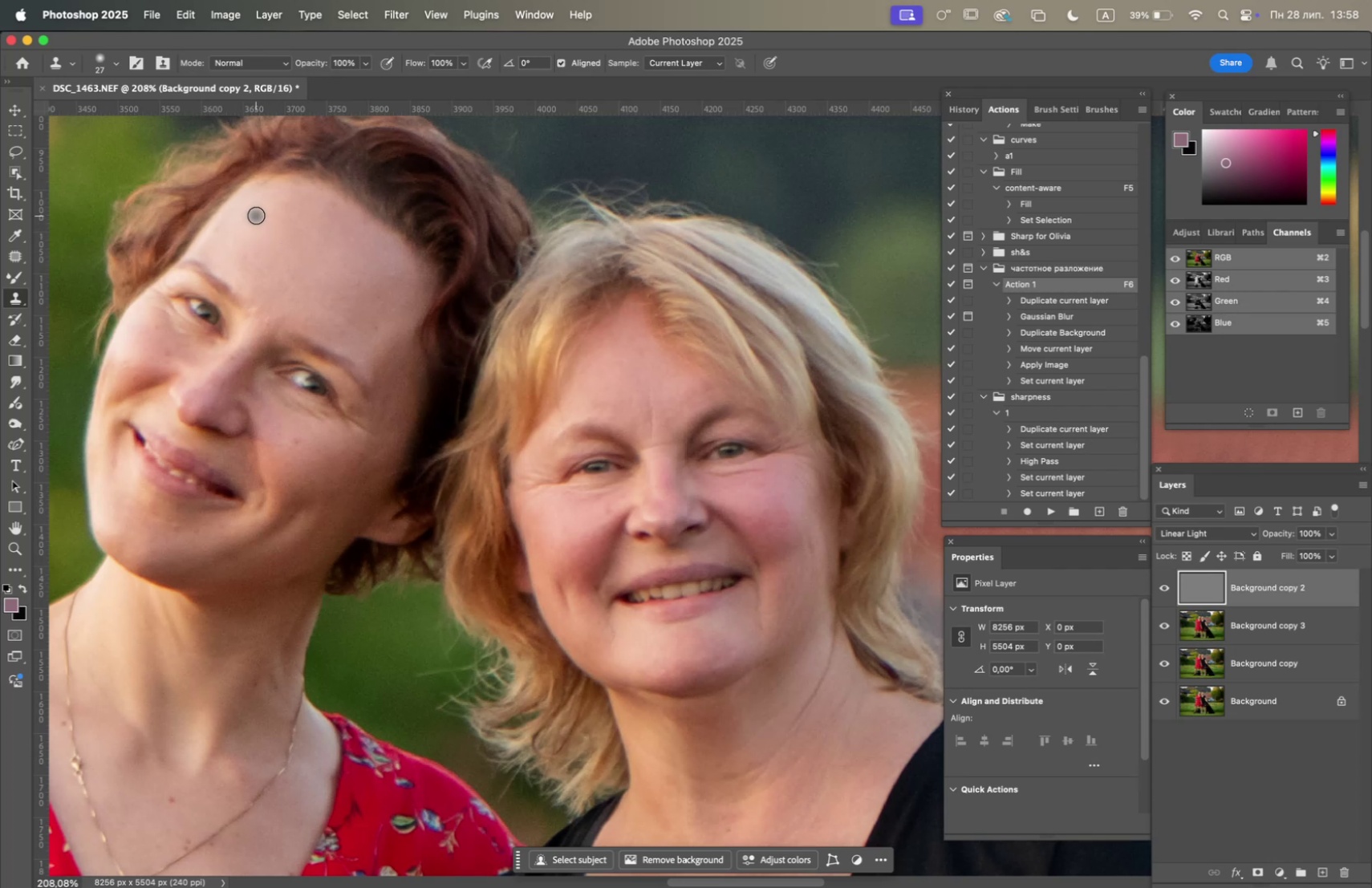 
double_click([258, 214])
 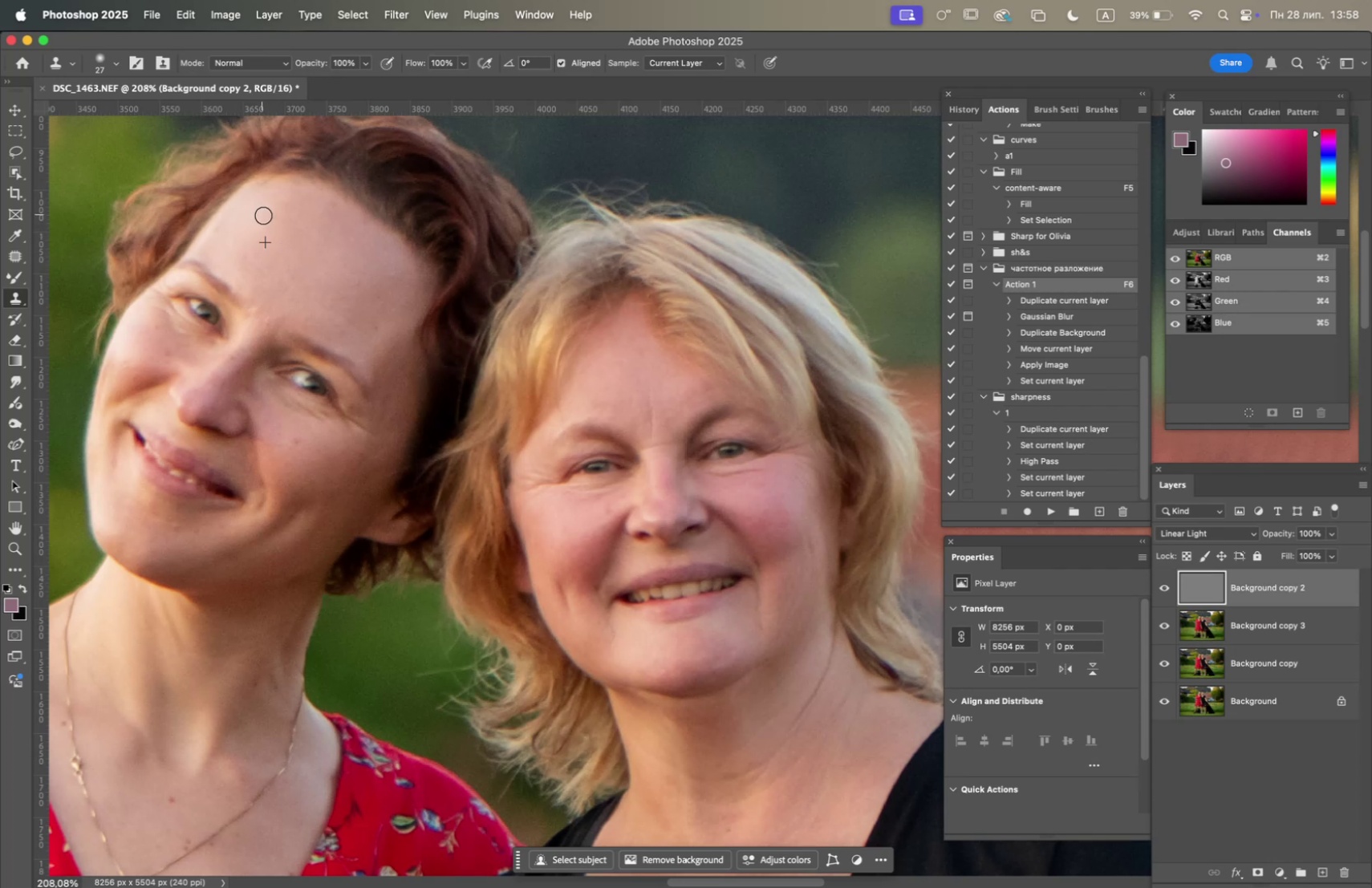 
triple_click([269, 217])
 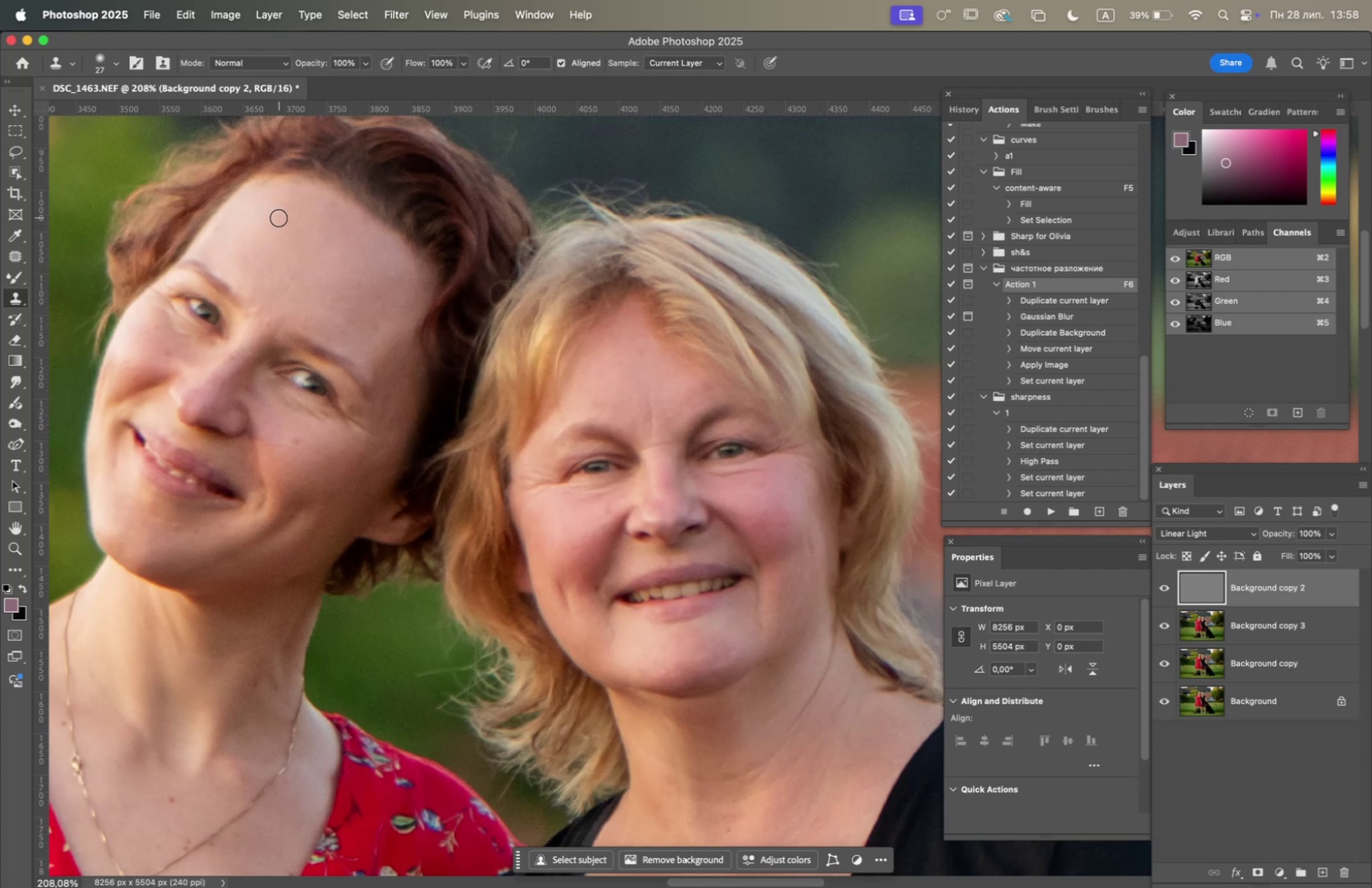 
triple_click([285, 219])
 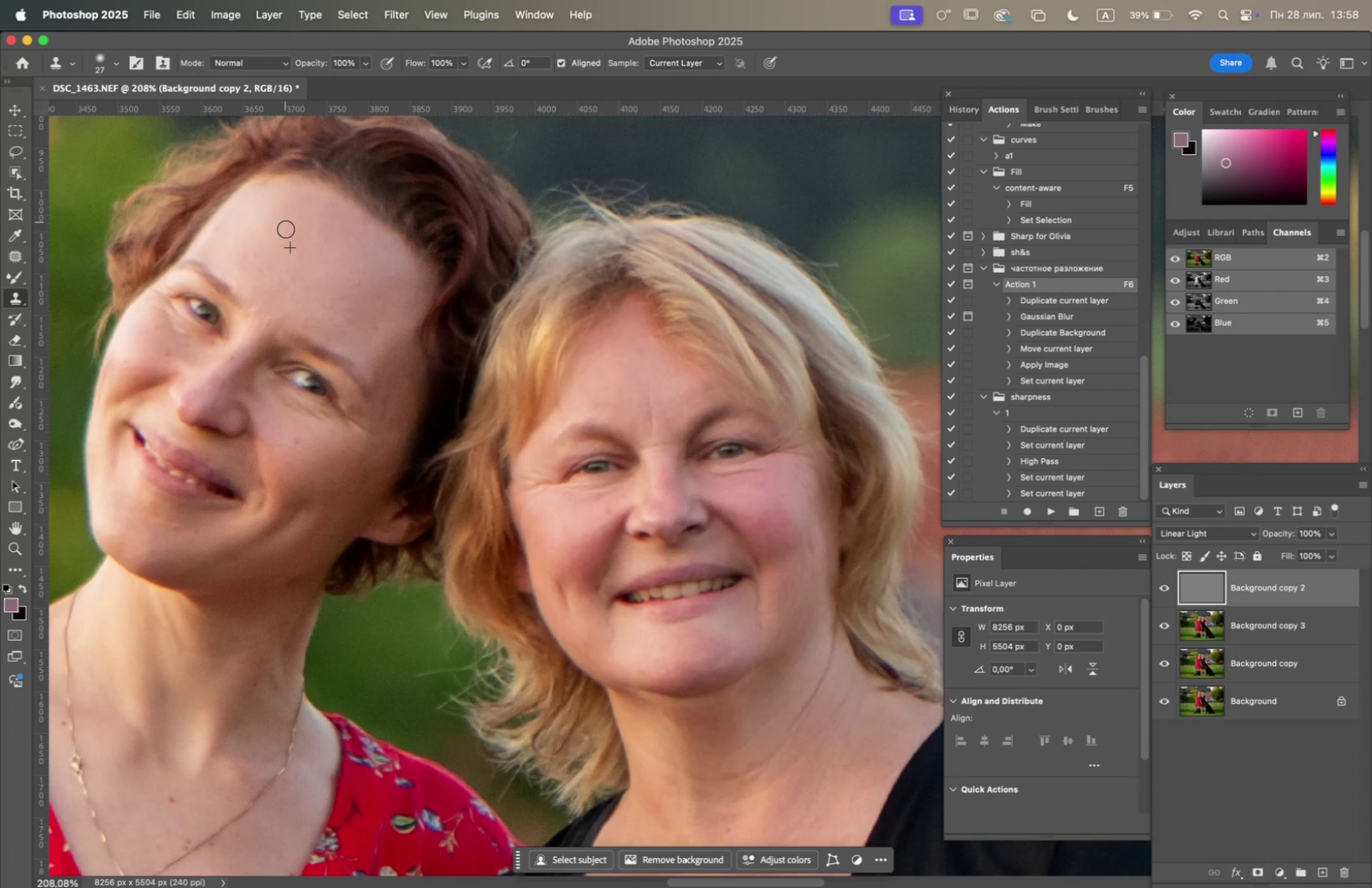 
hold_key(key=OptionLeft, duration=0.59)
 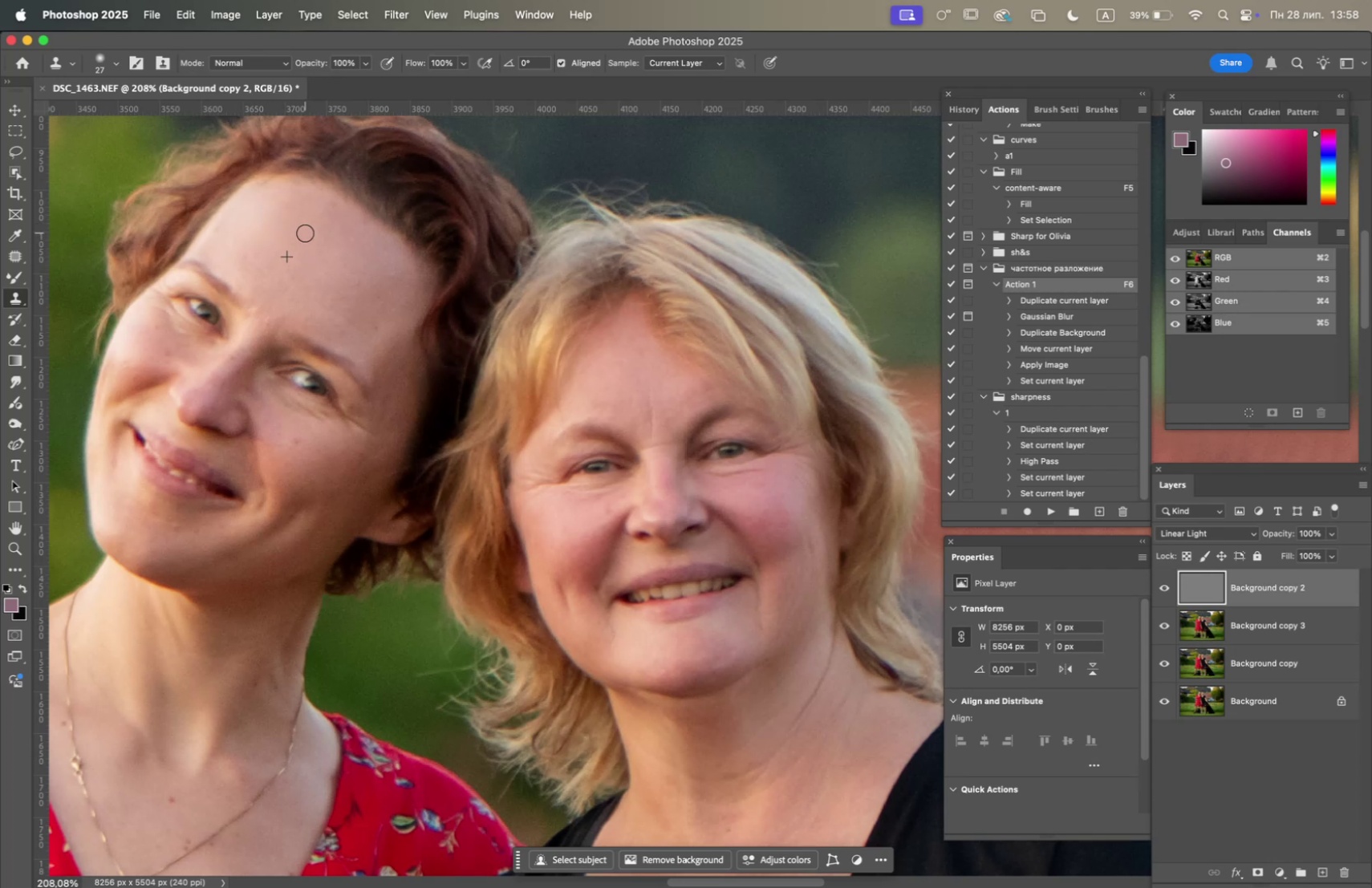 
triple_click([312, 235])
 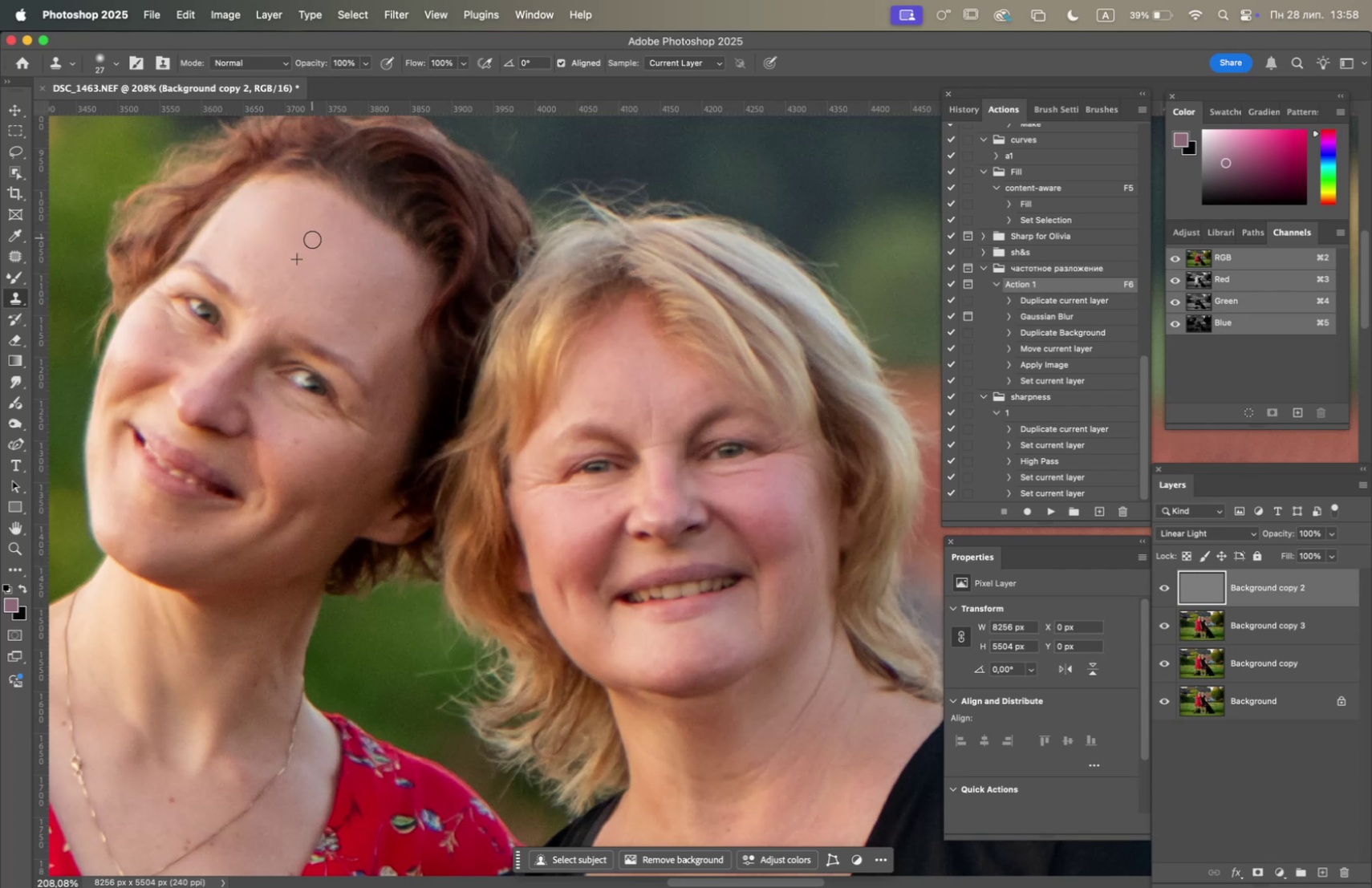 
hold_key(key=OptionLeft, duration=1.02)
left_click([296, 244])
 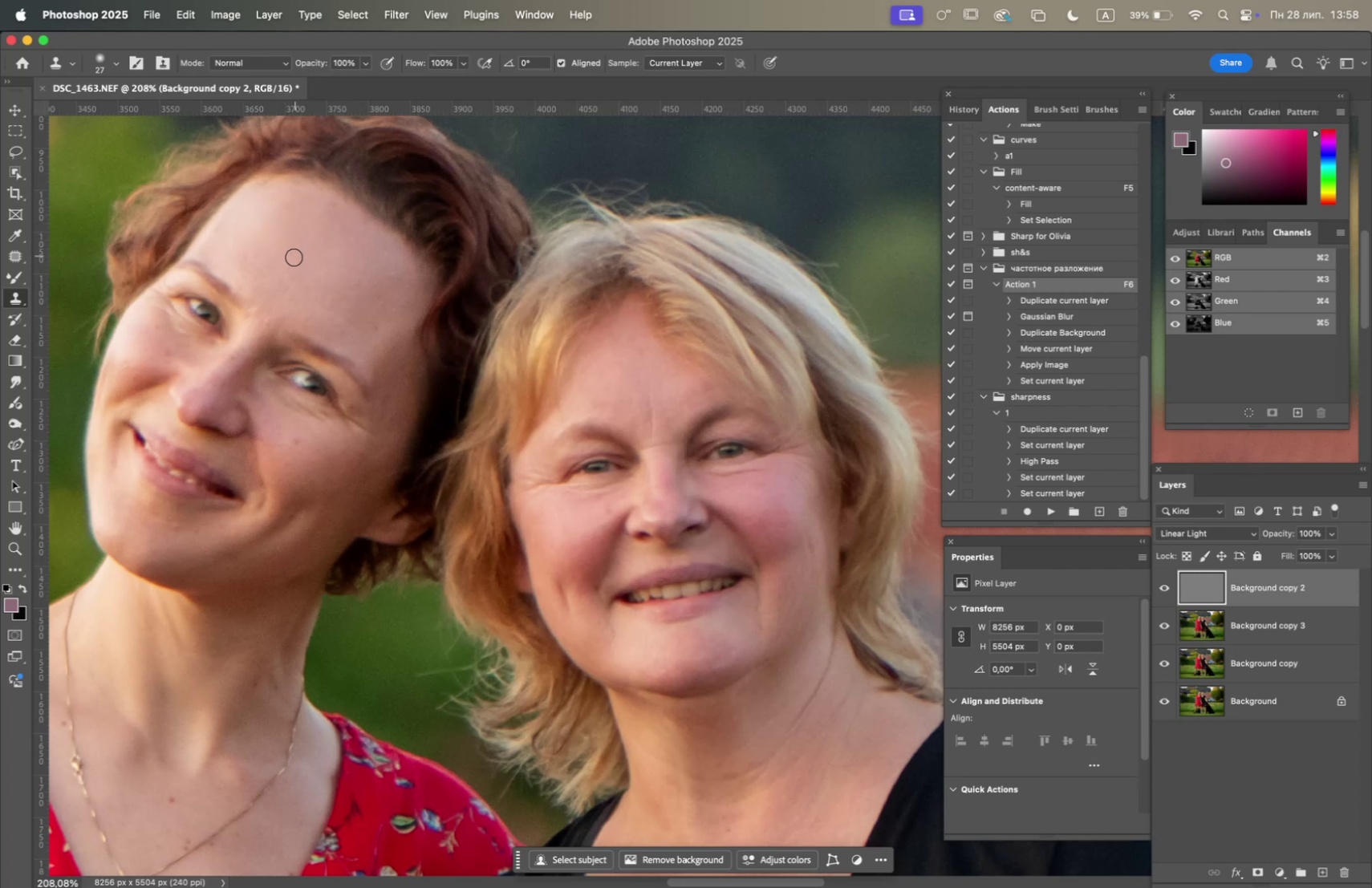 
left_click([290, 262])
 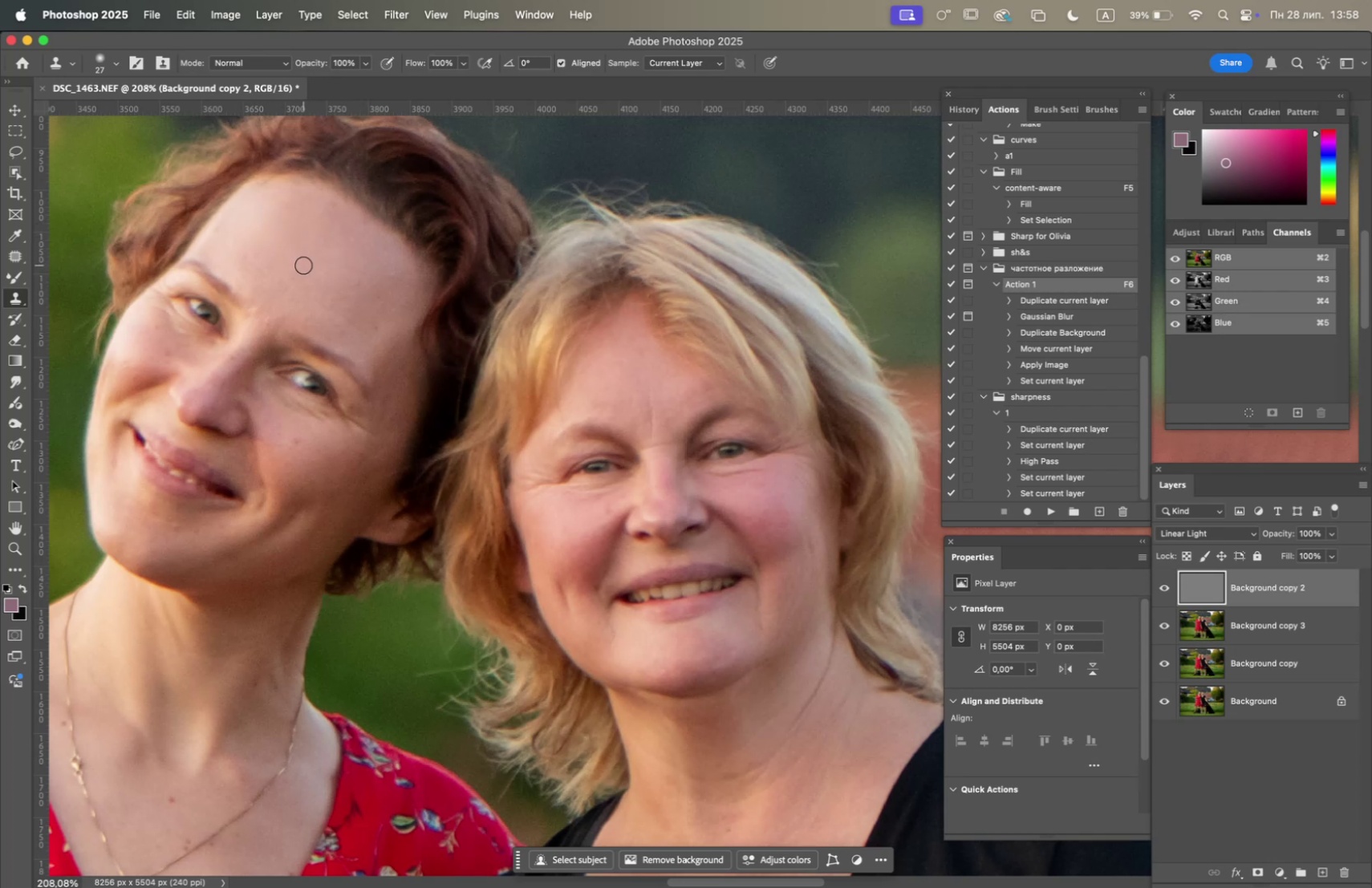 
hold_key(key=OptionLeft, duration=0.73)
left_click([312, 219])
 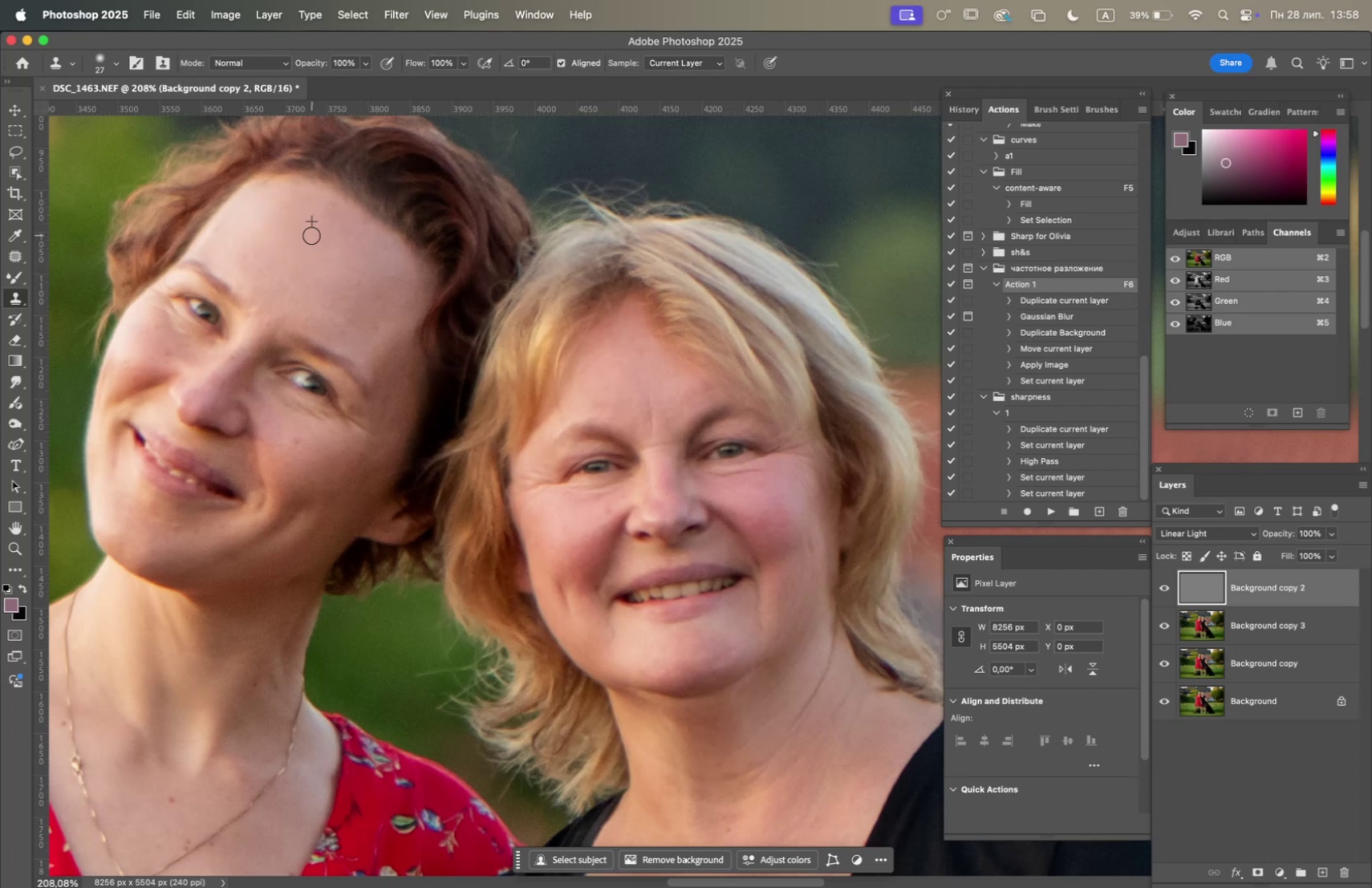 
hold_key(key=OptionLeft, duration=1.1)
left_click([378, 266])
 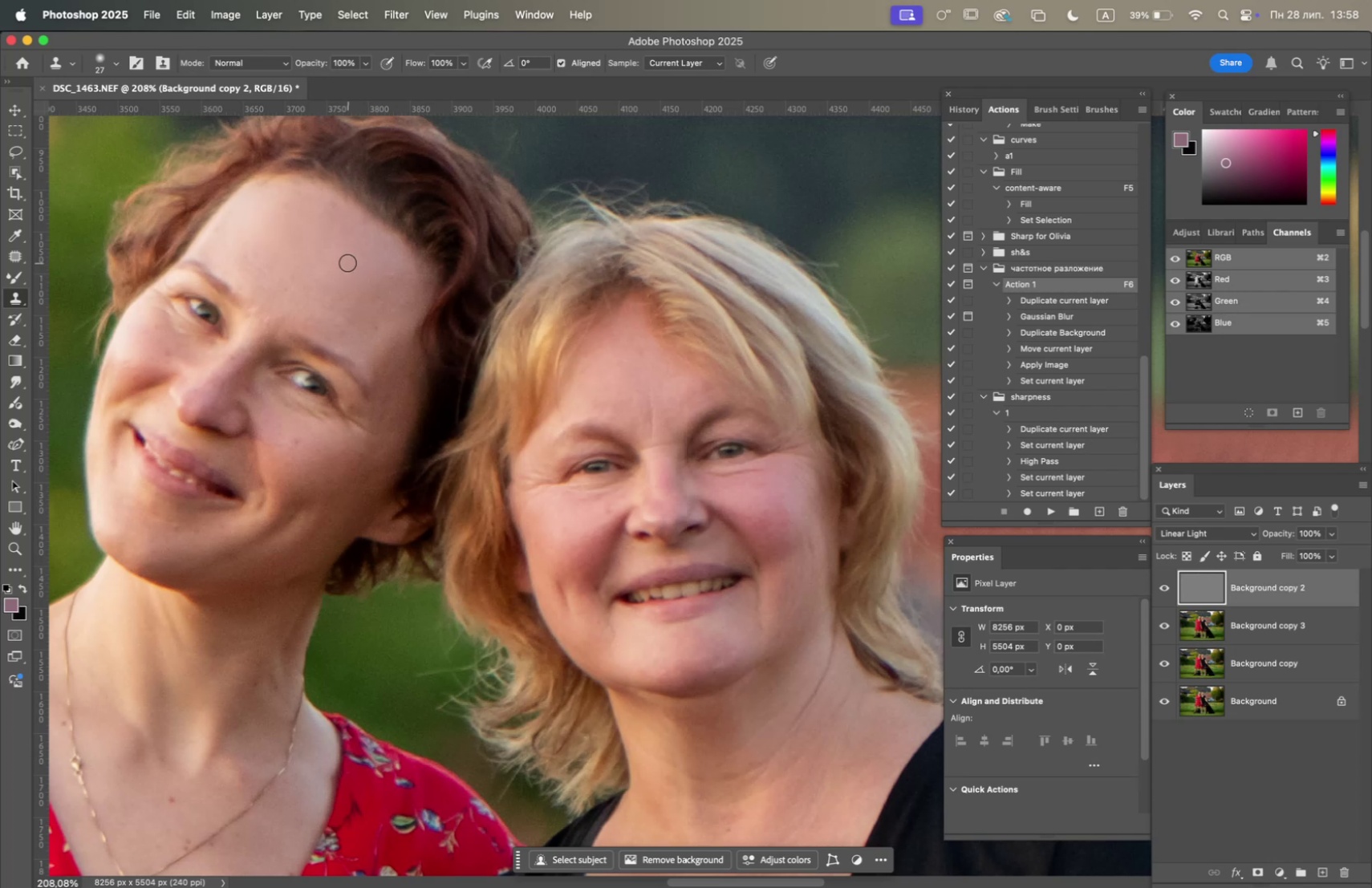 
hold_key(key=OptionLeft, duration=0.51)
 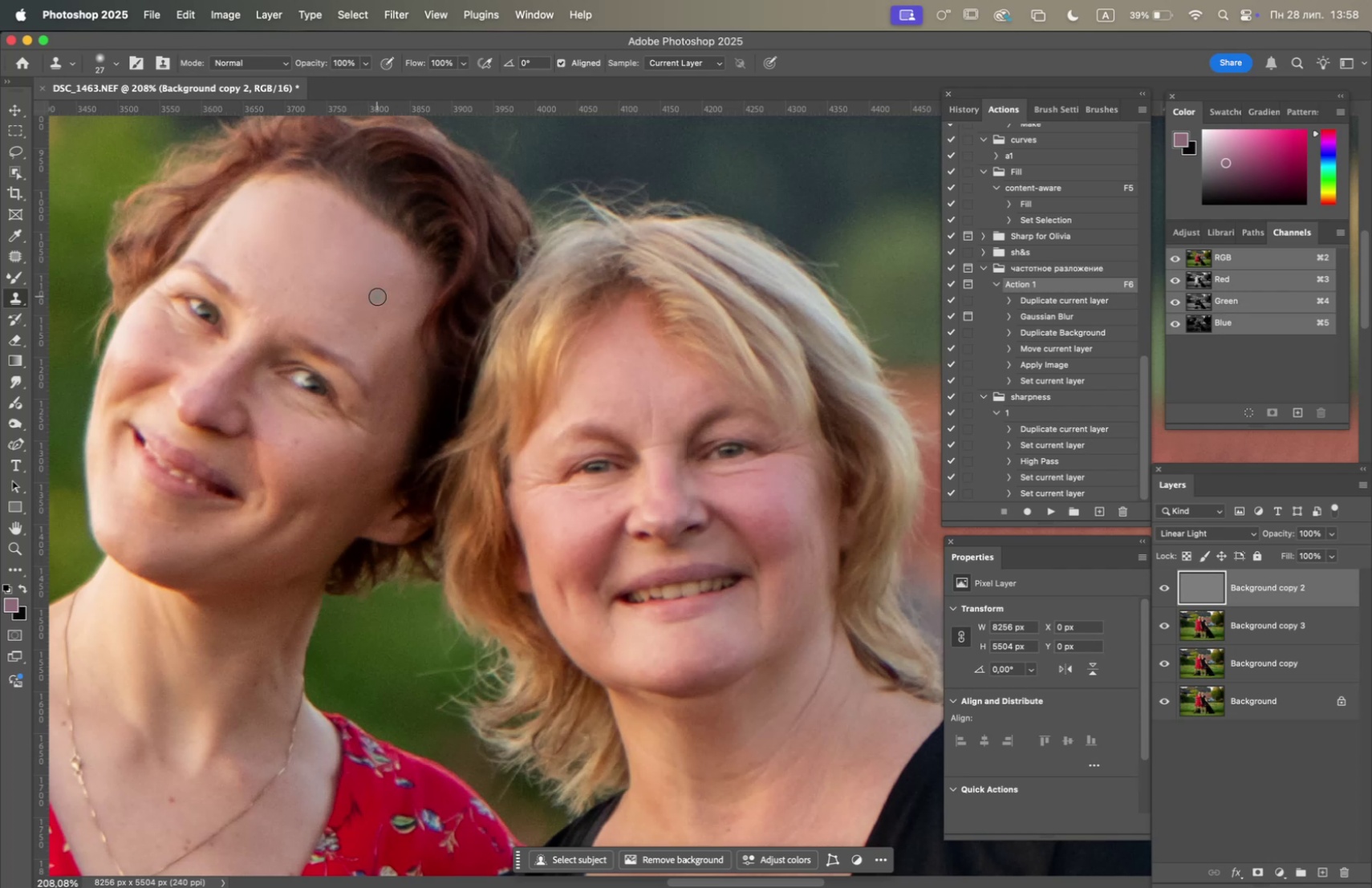 
hold_key(key=OptionLeft, duration=0.5)
left_click([369, 256])
 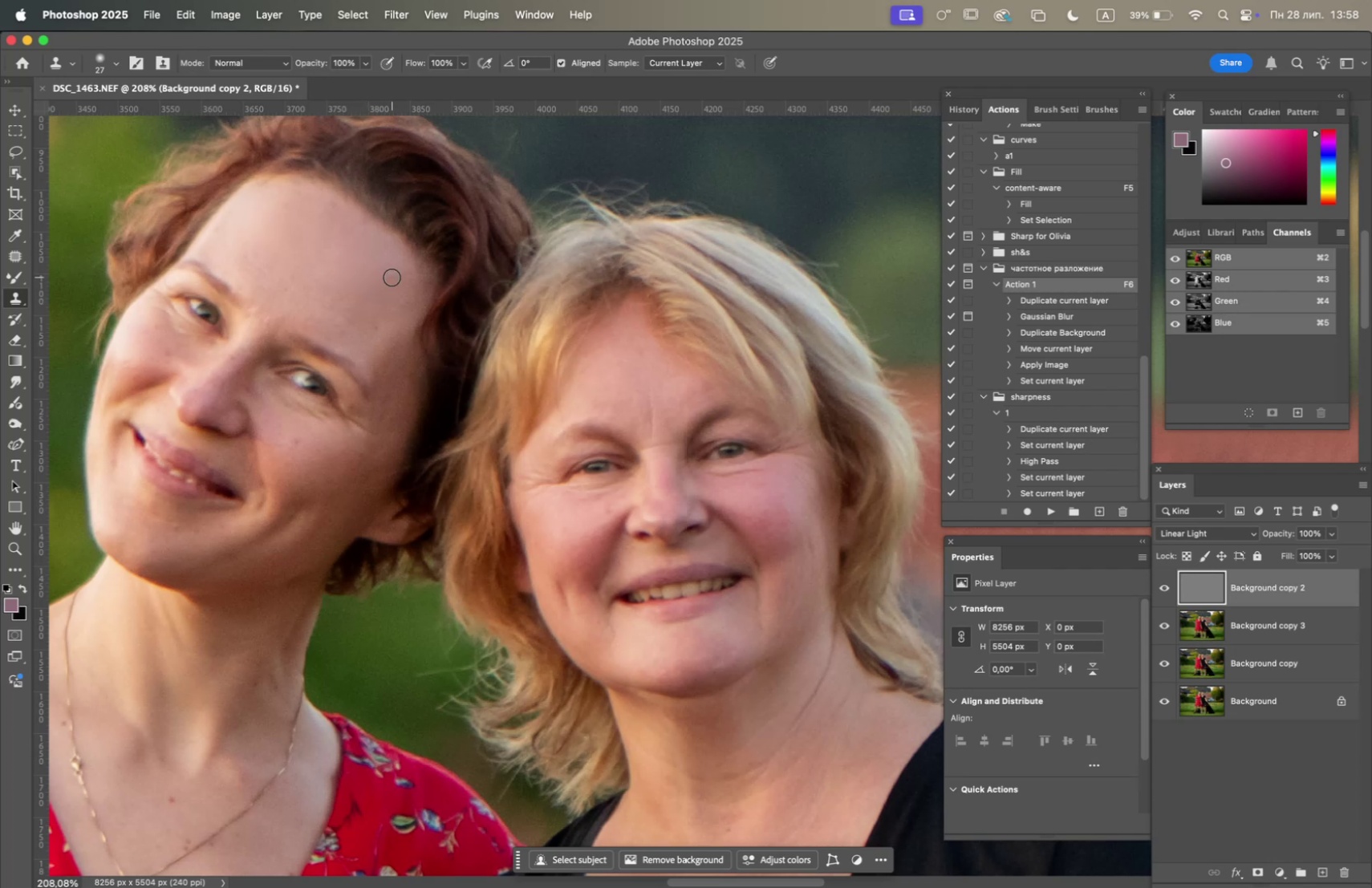 
hold_key(key=OptionLeft, duration=0.59)
left_click([343, 275])
 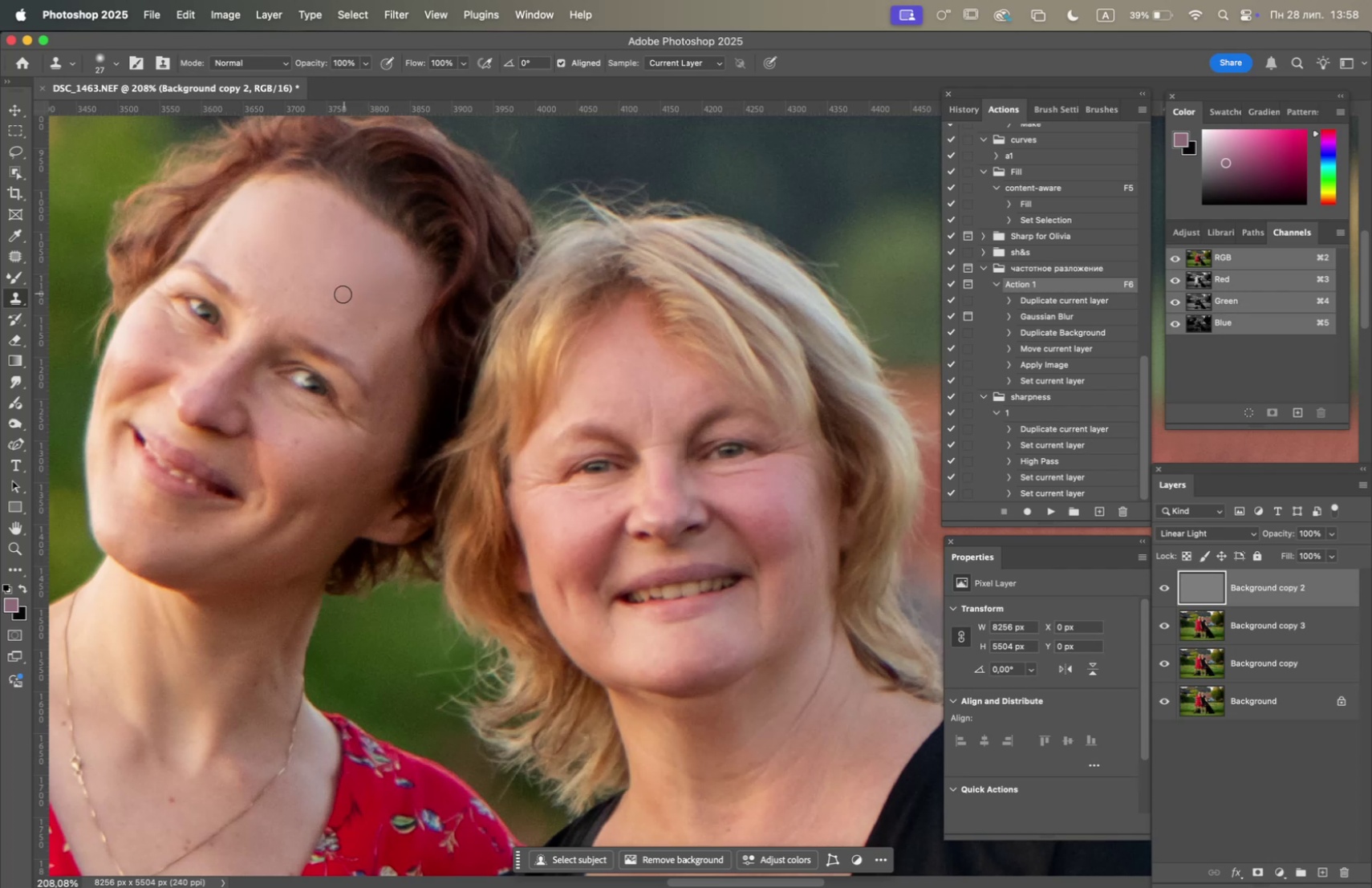 
double_click([339, 297])
 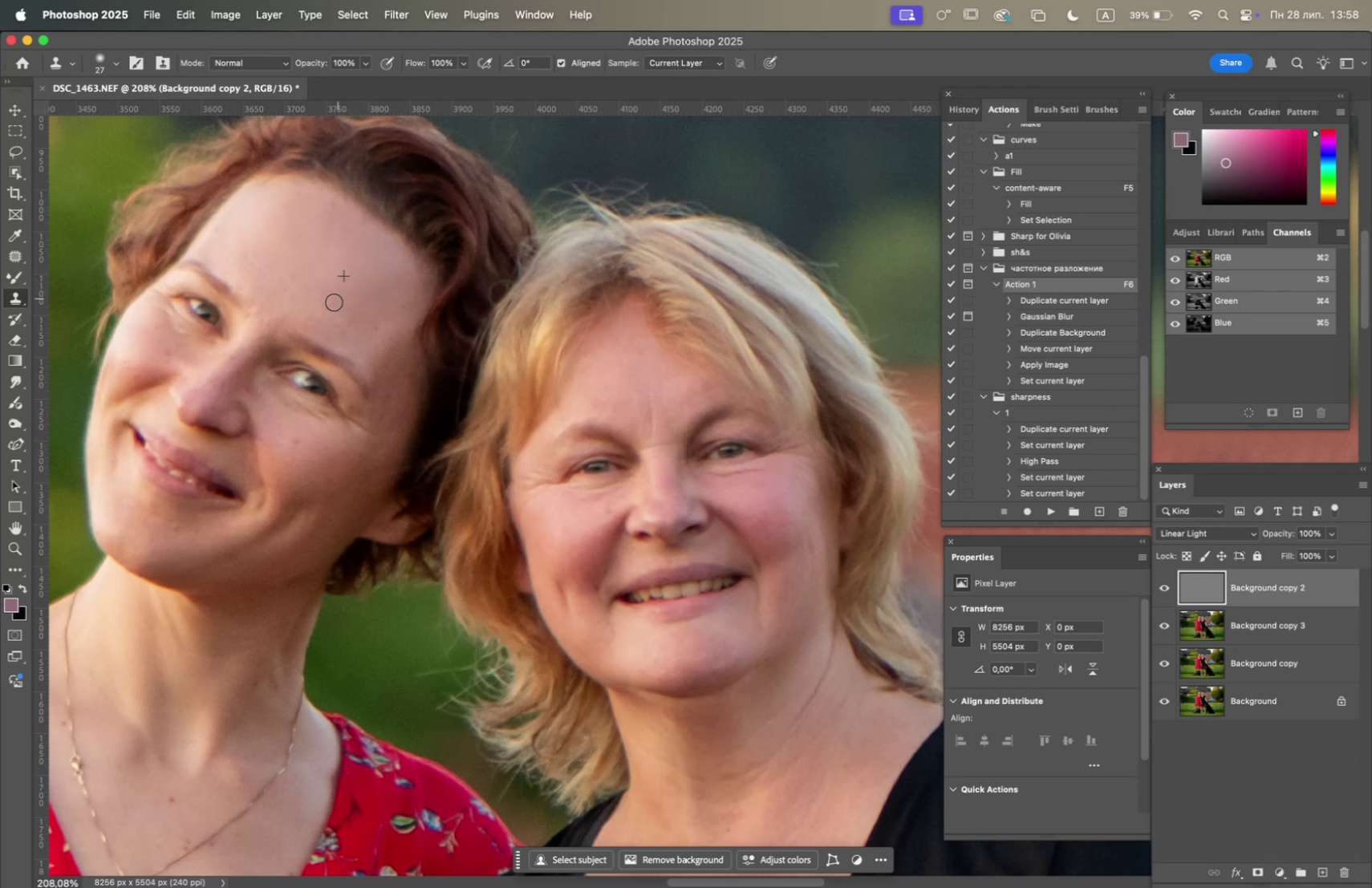 
triple_click([334, 302])
 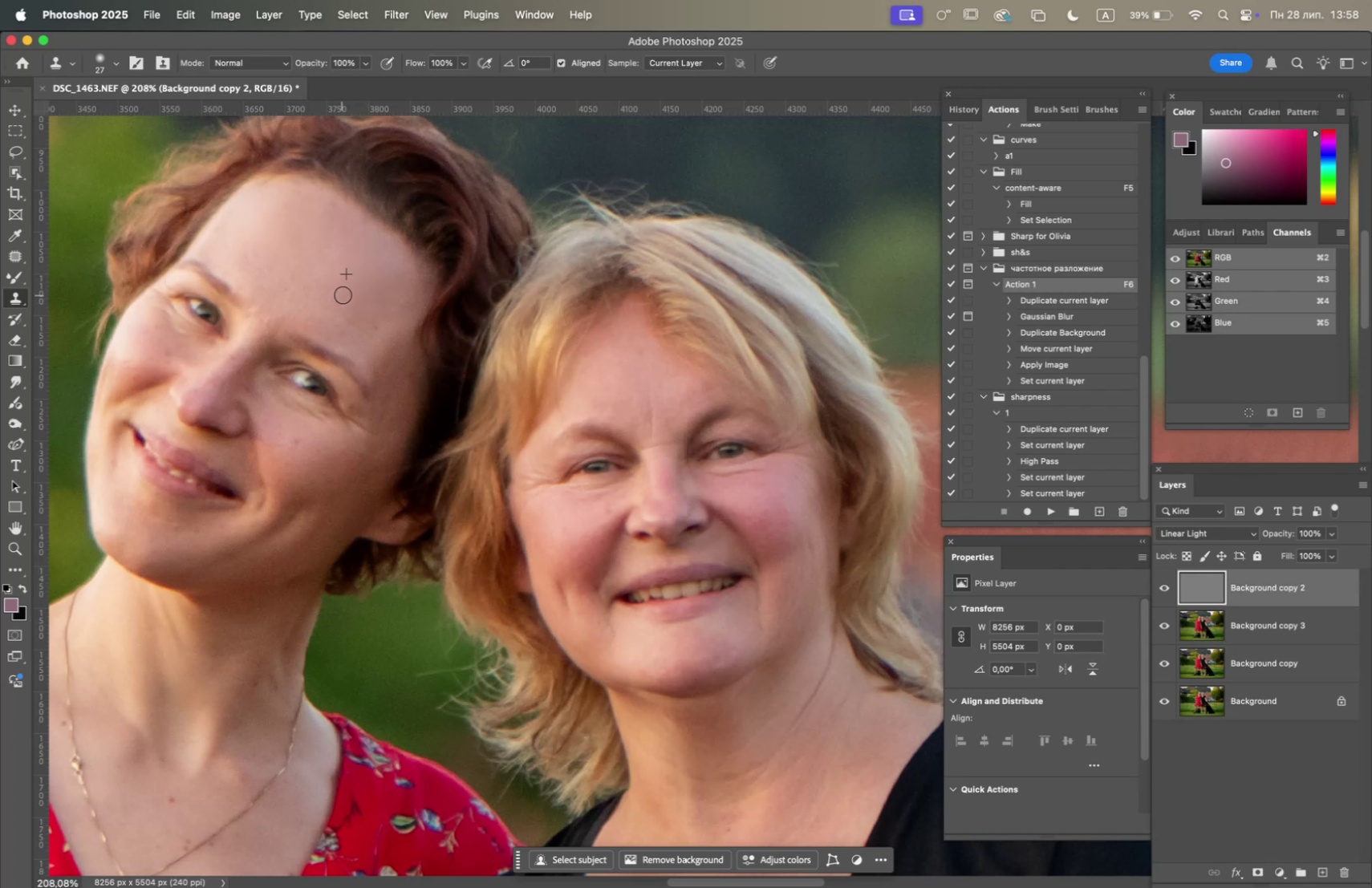 
triple_click([346, 295])
 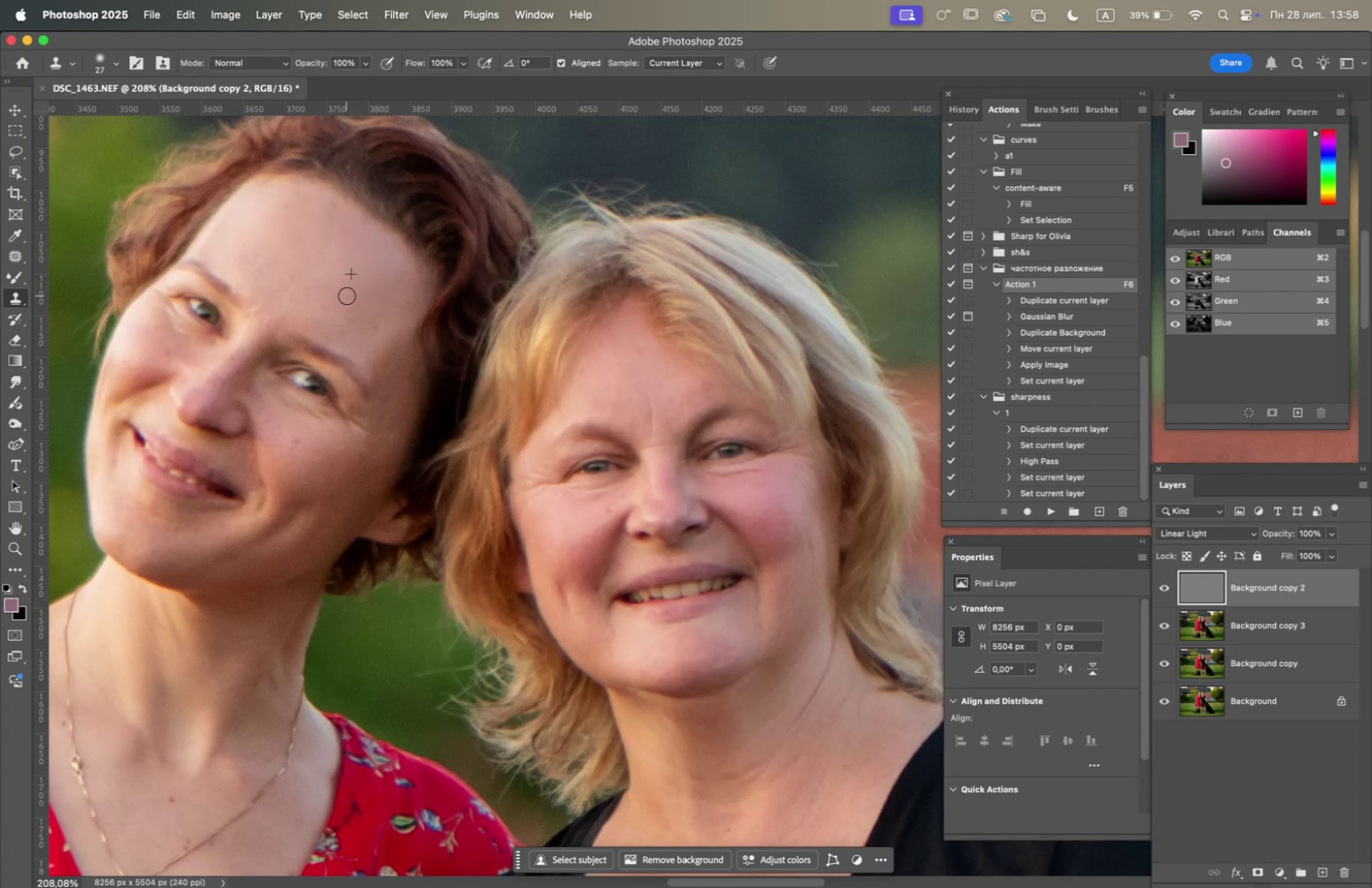 
triple_click([347, 295])
 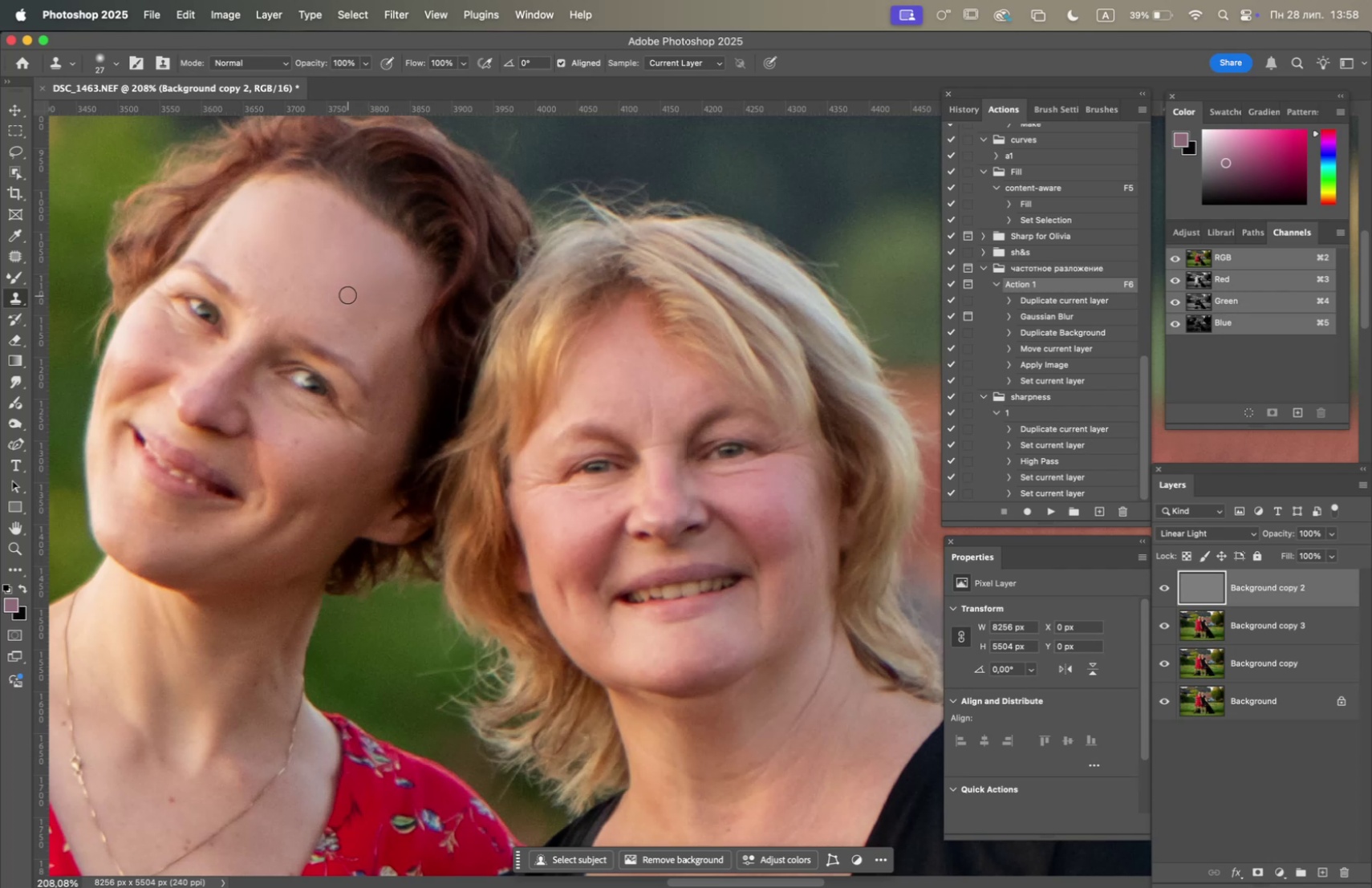 
hold_key(key=OptionLeft, duration=0.49)
triple_click([338, 282])
 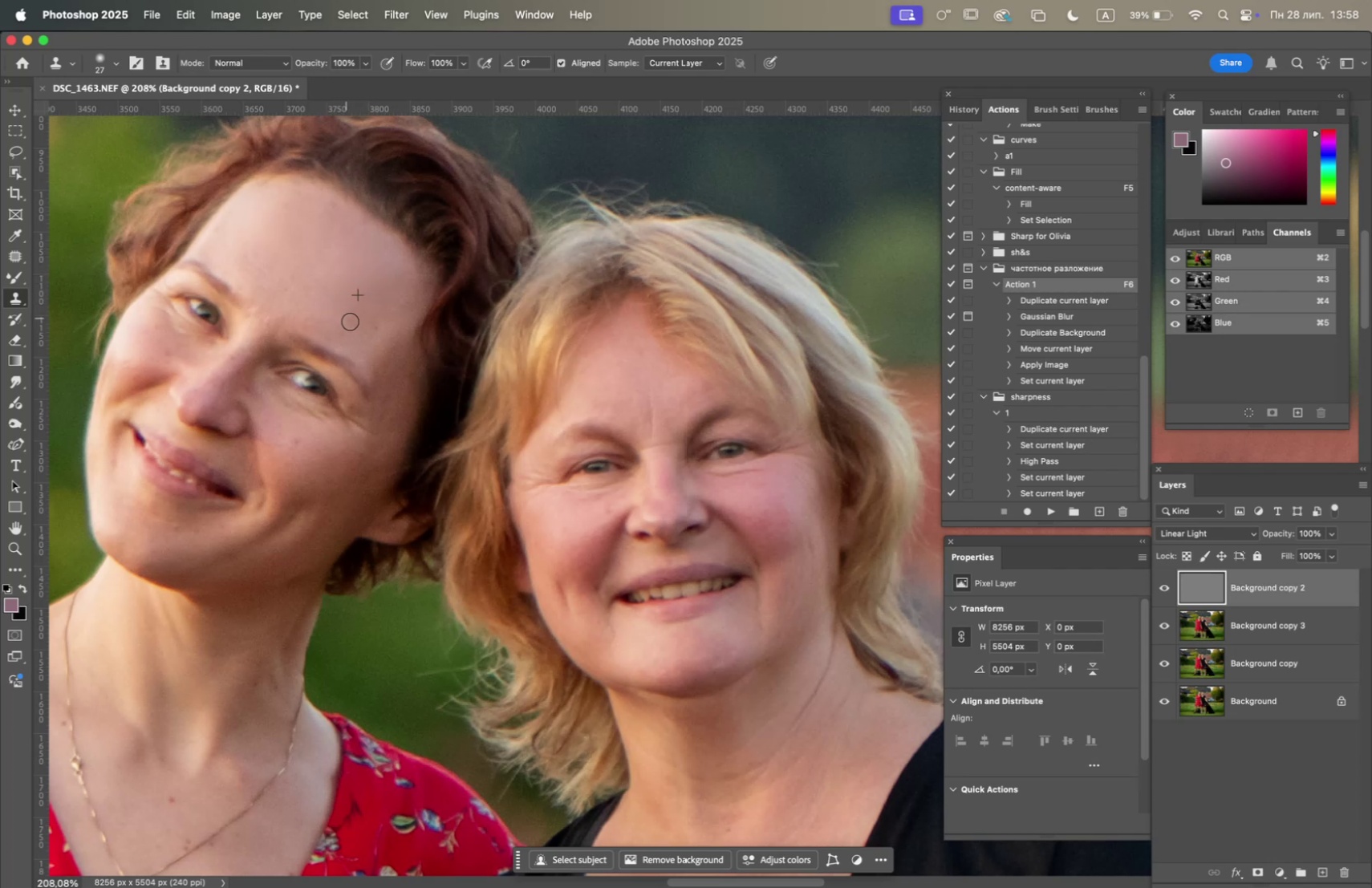 
hold_key(key=OptionLeft, duration=0.58)
 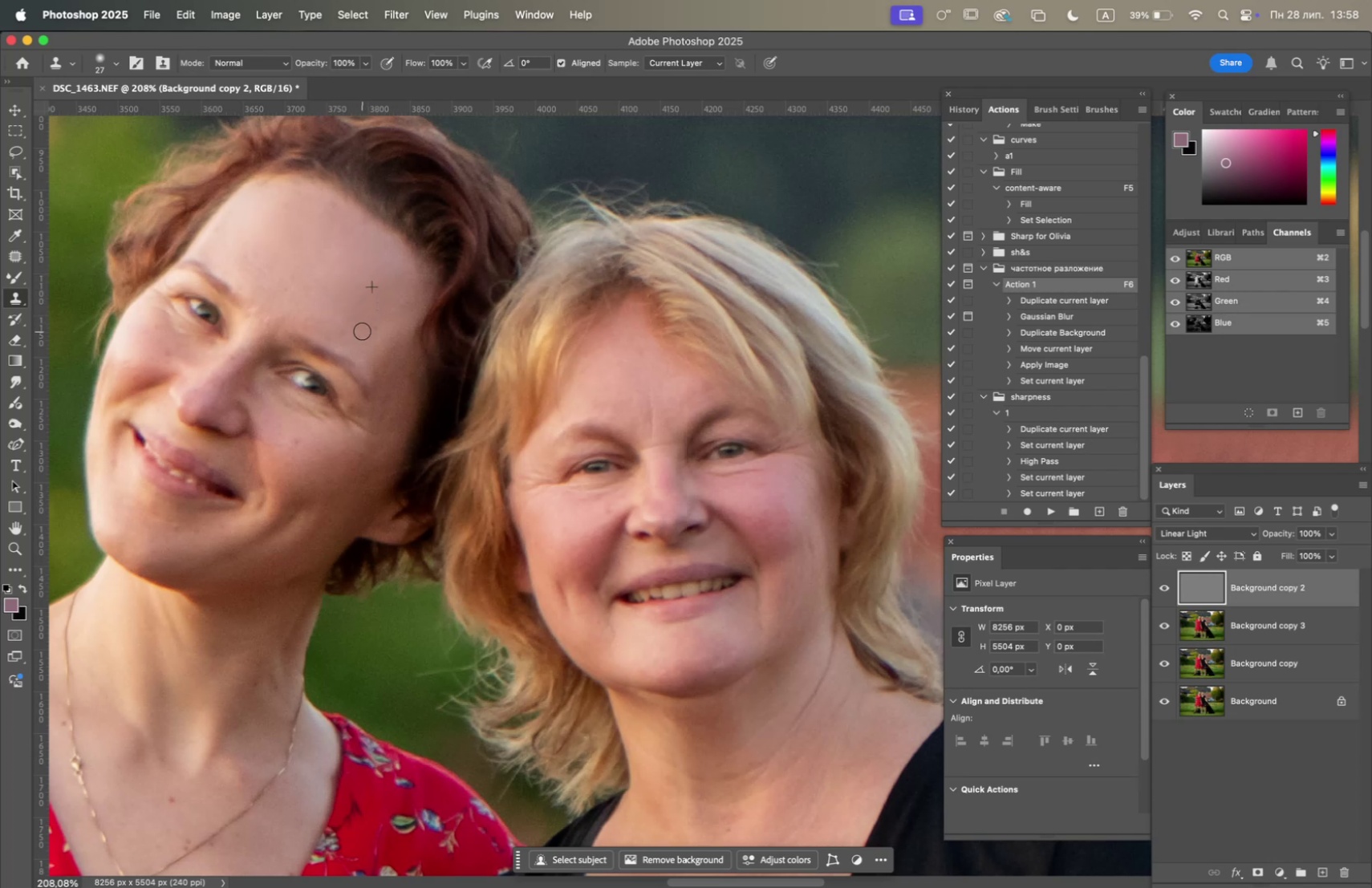 
left_click_drag(start_coordinate=[356, 322], to_coordinate=[350, 318])
 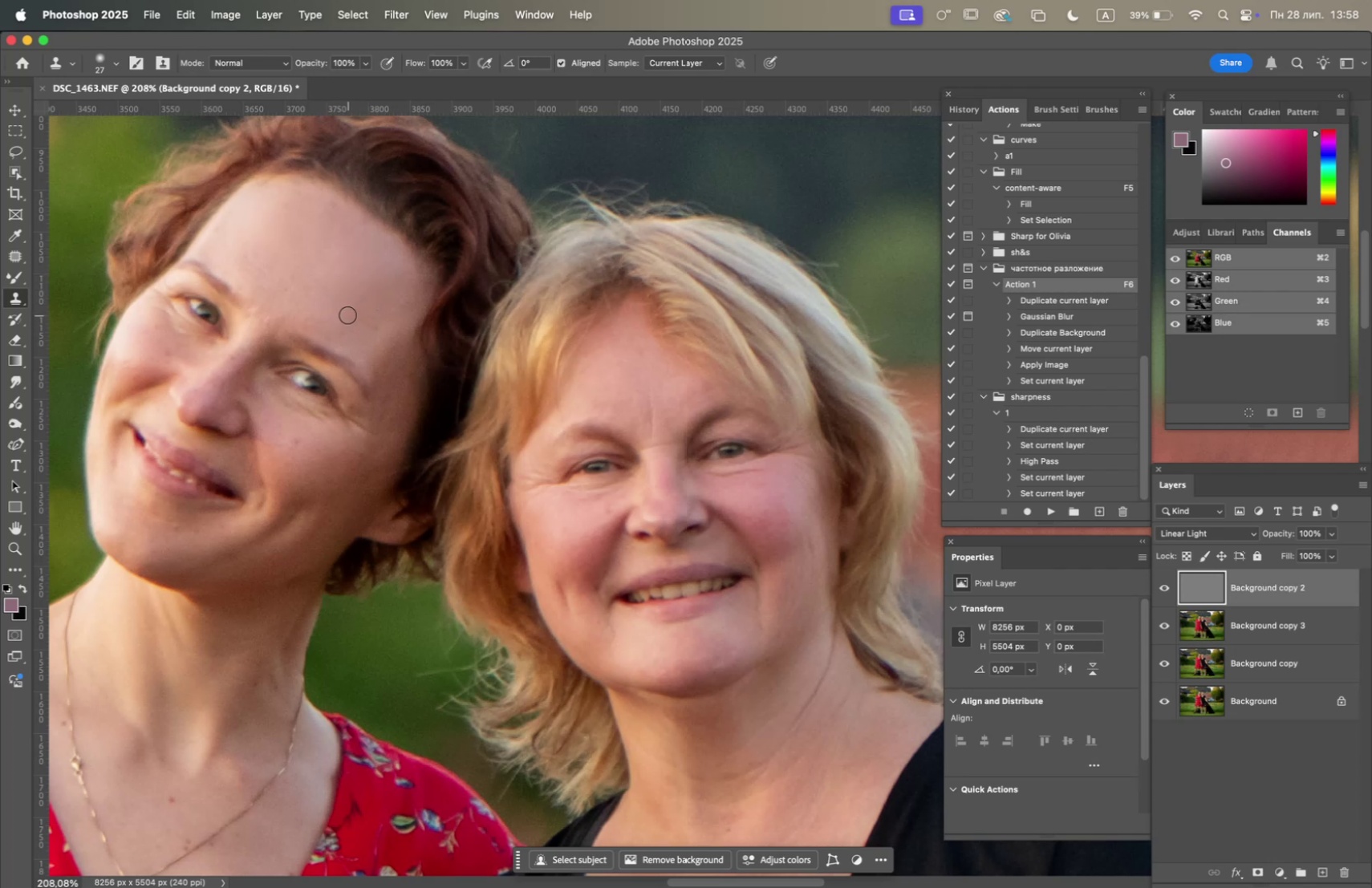 
triple_click([347, 314])
 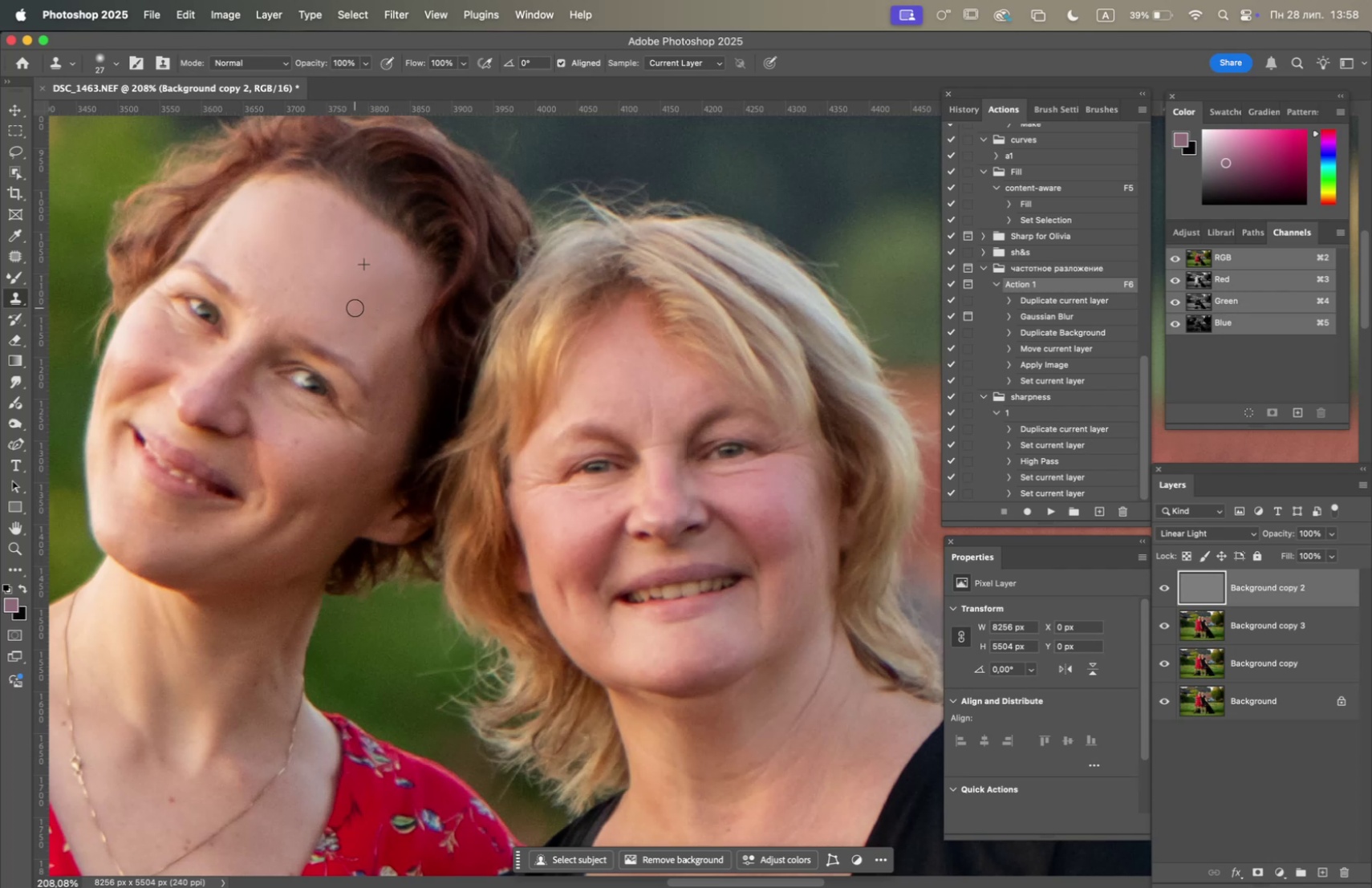 
triple_click([355, 306])
 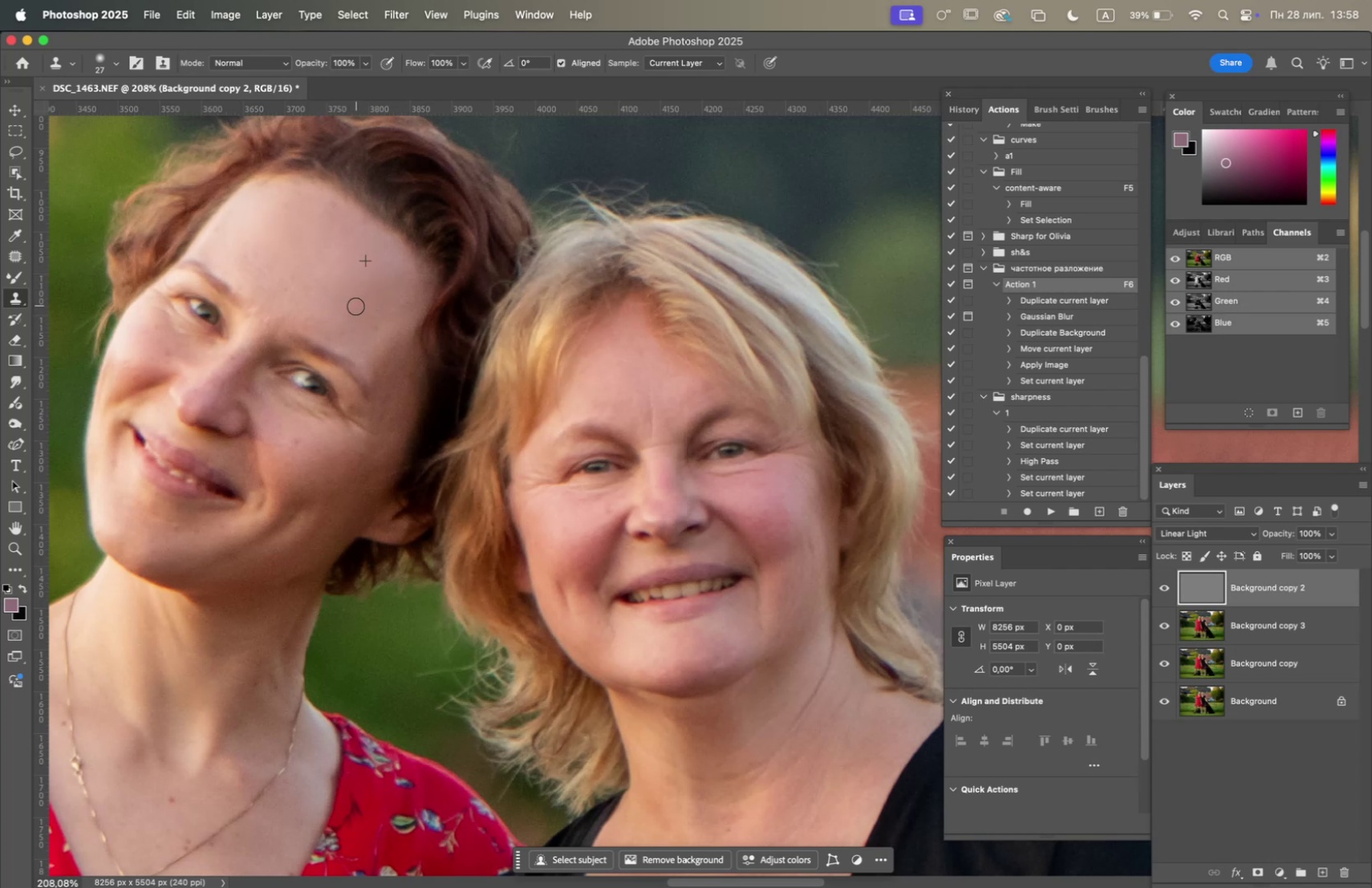 
hold_key(key=OptionLeft, duration=0.7)
 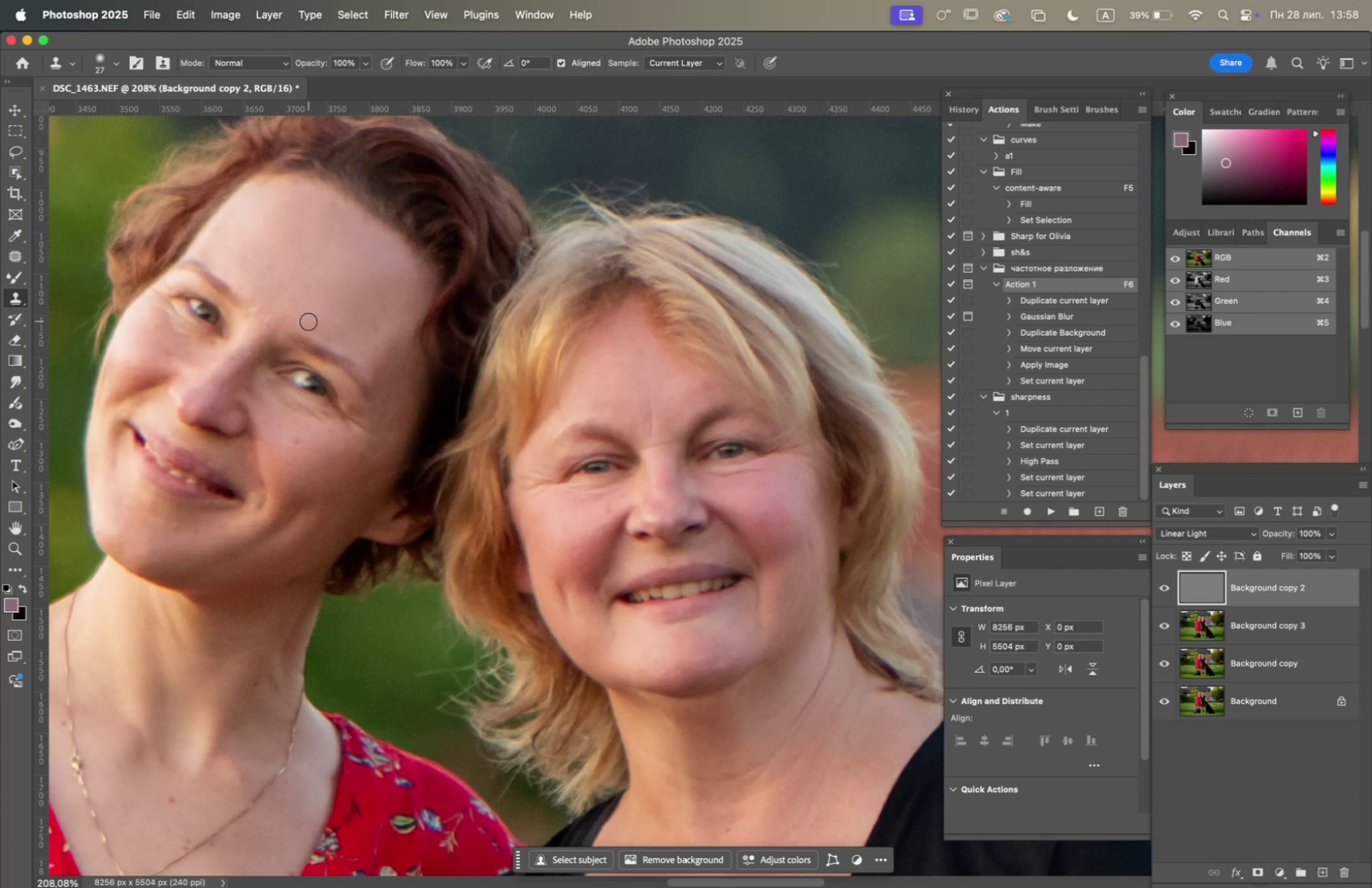 
triple_click([323, 321])
 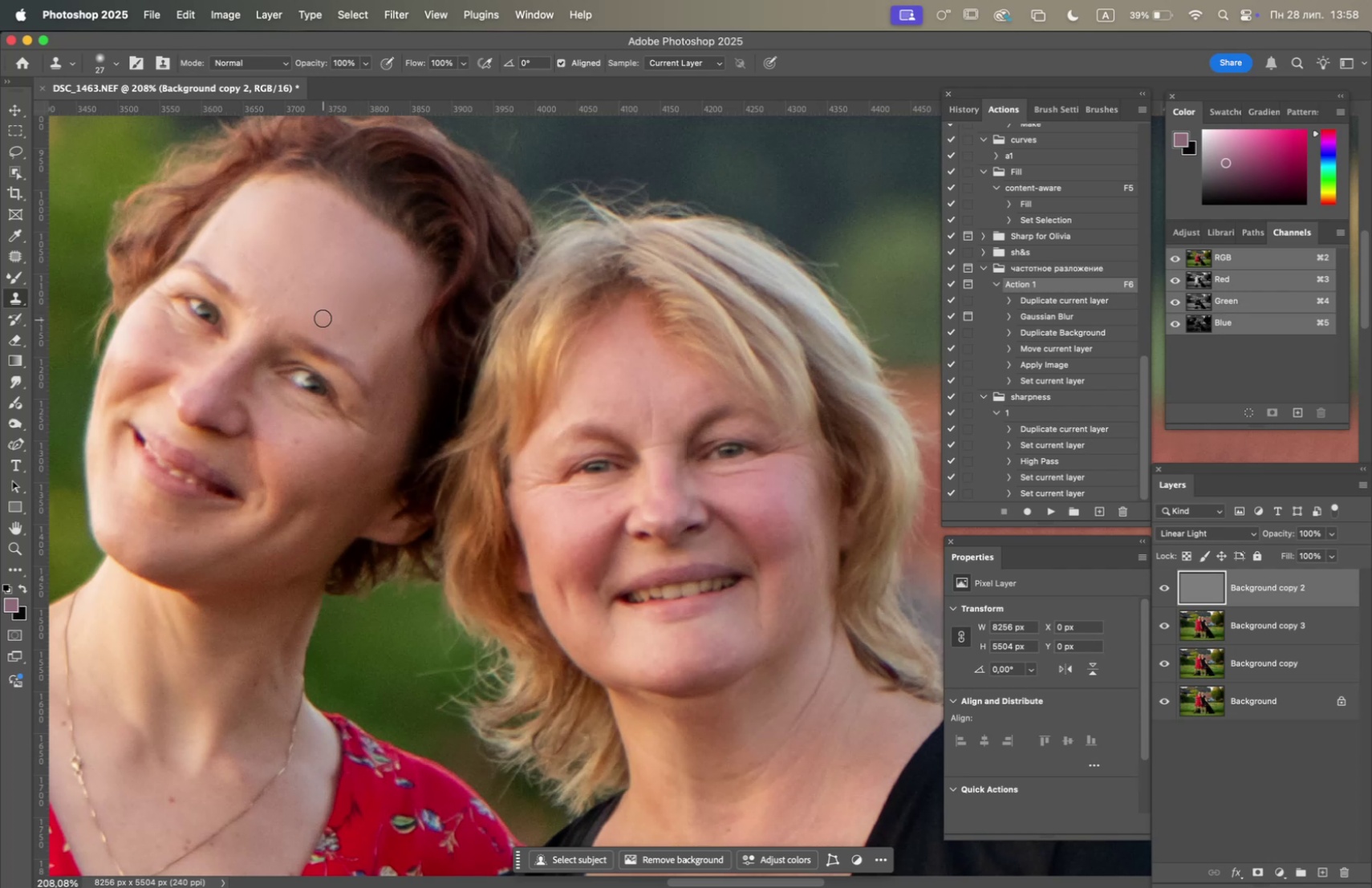 
hold_key(key=OptionLeft, duration=1.65)
left_click([275, 253])
 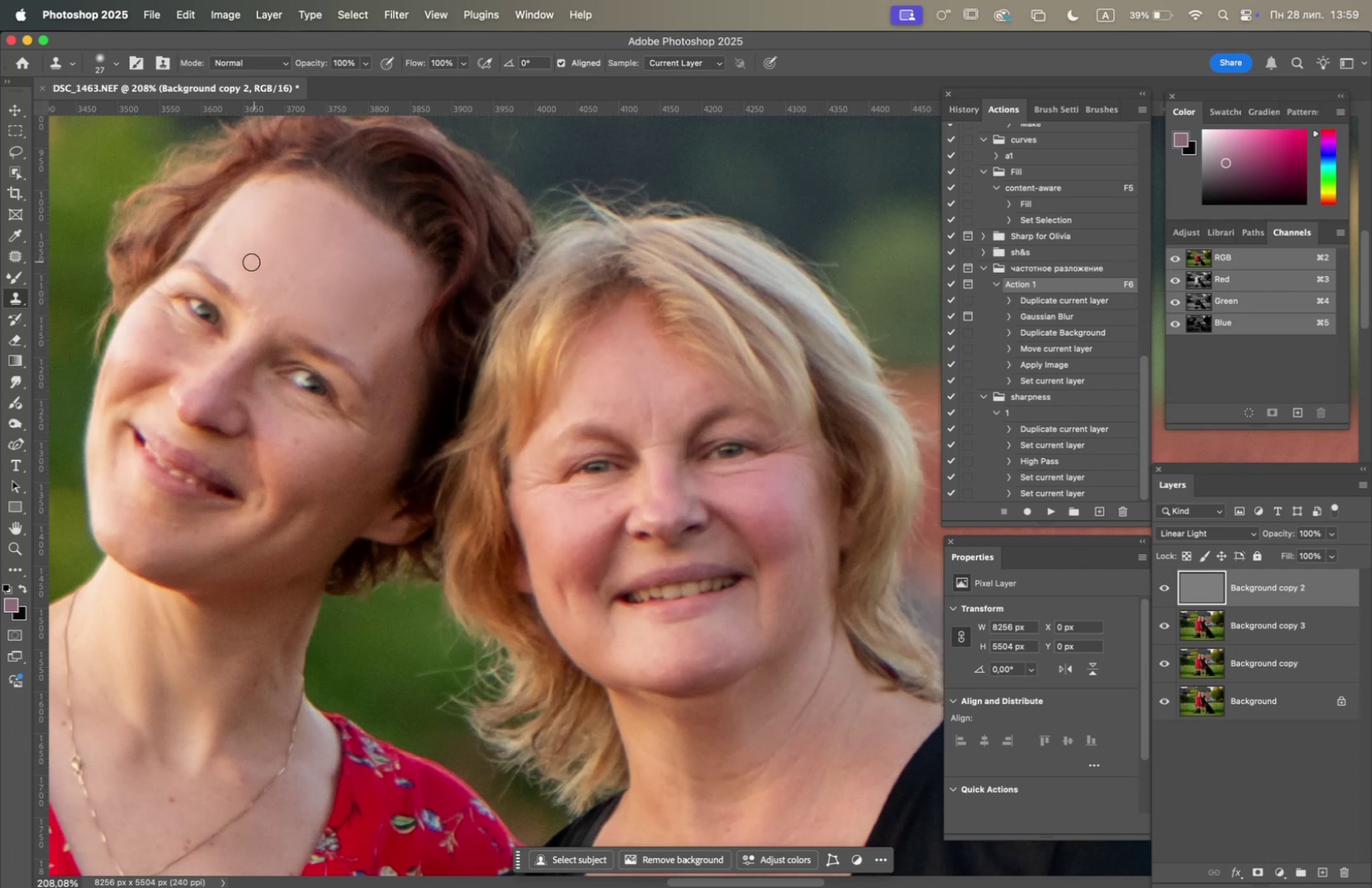 
left_click_drag(start_coordinate=[249, 260], to_coordinate=[254, 268])
 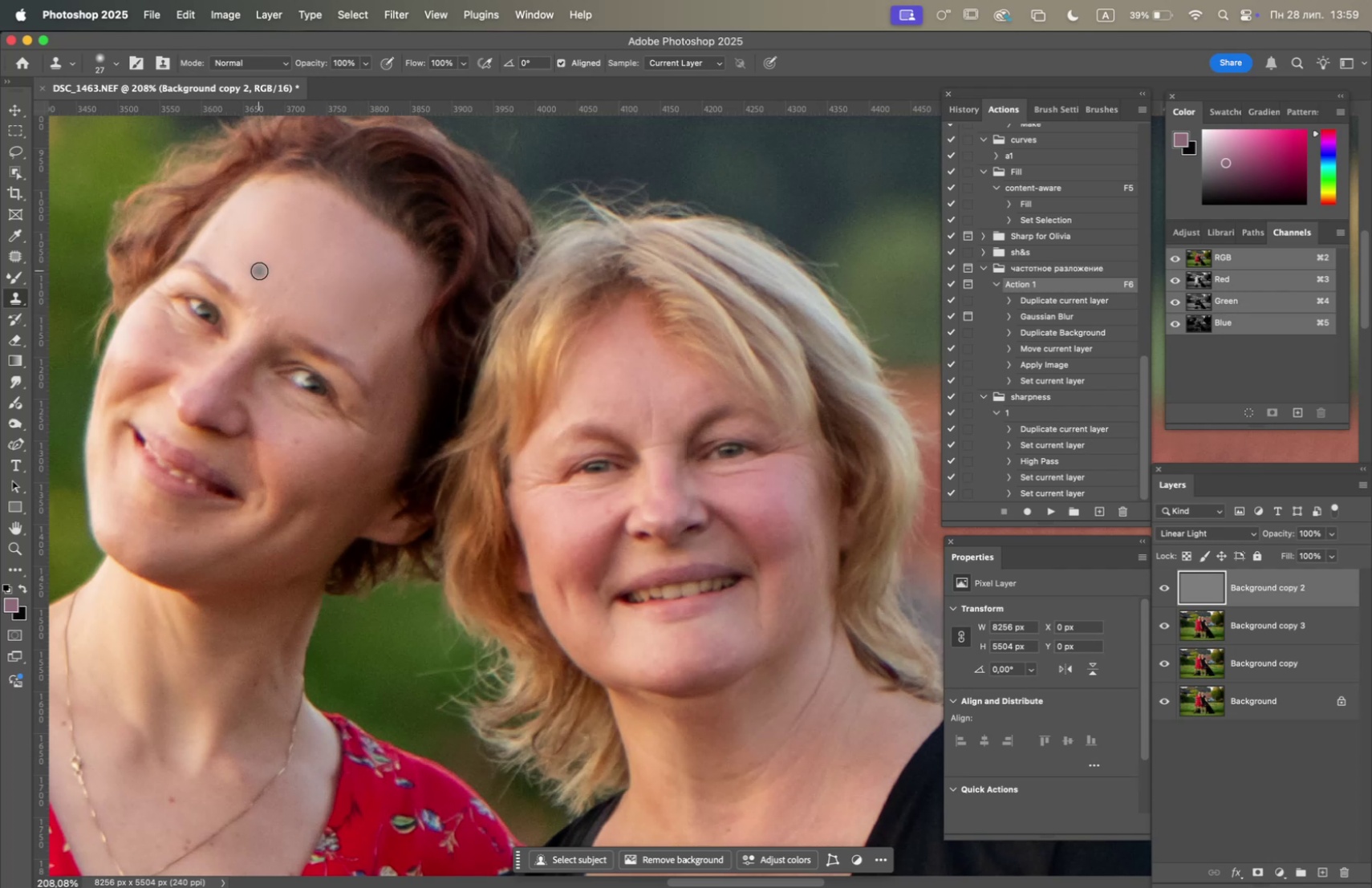 
triple_click([274, 275])
 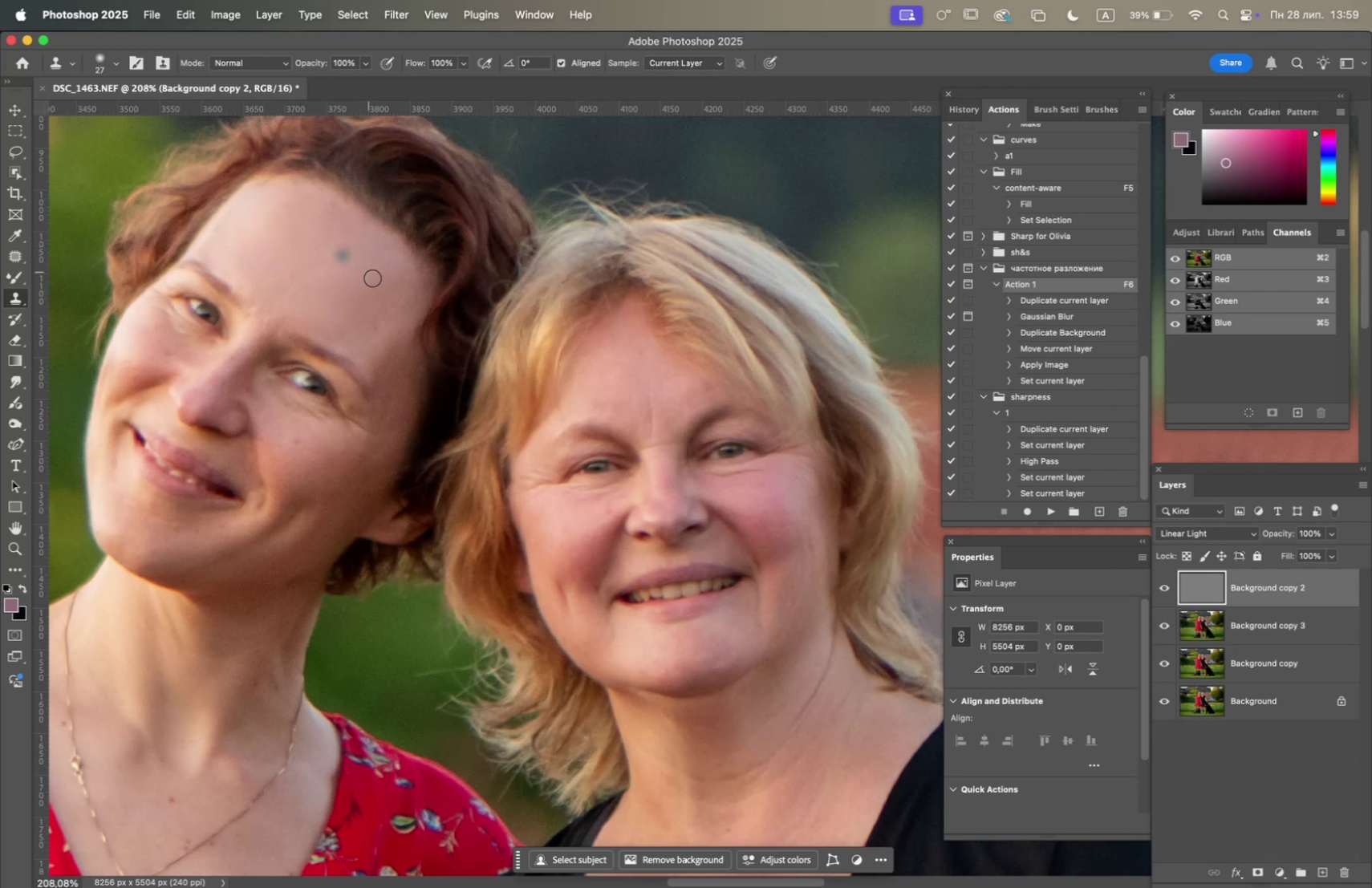 
hold_key(key=OptionLeft, duration=1.76)
left_click([336, 248])
 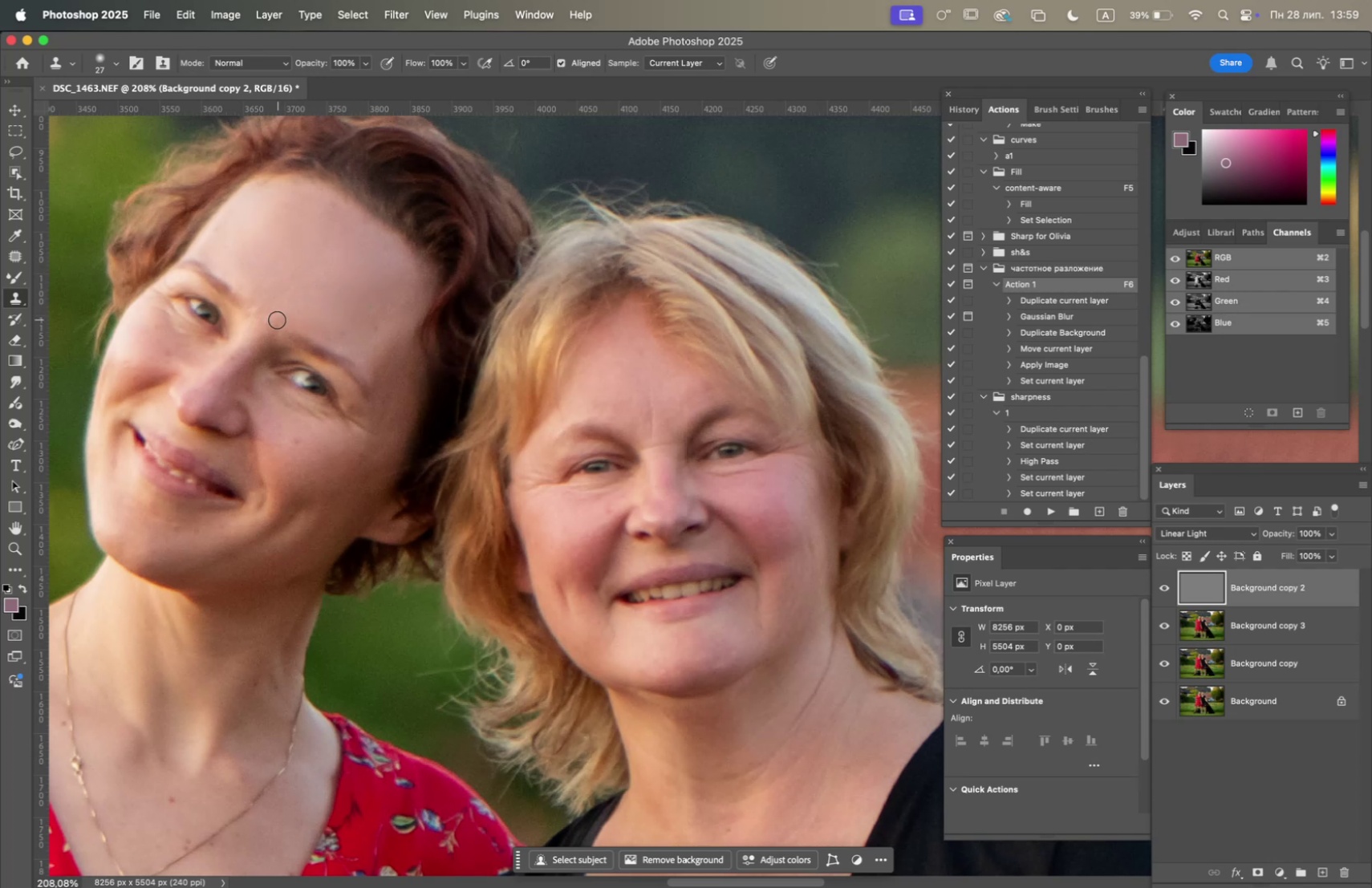 
left_click([277, 321])
 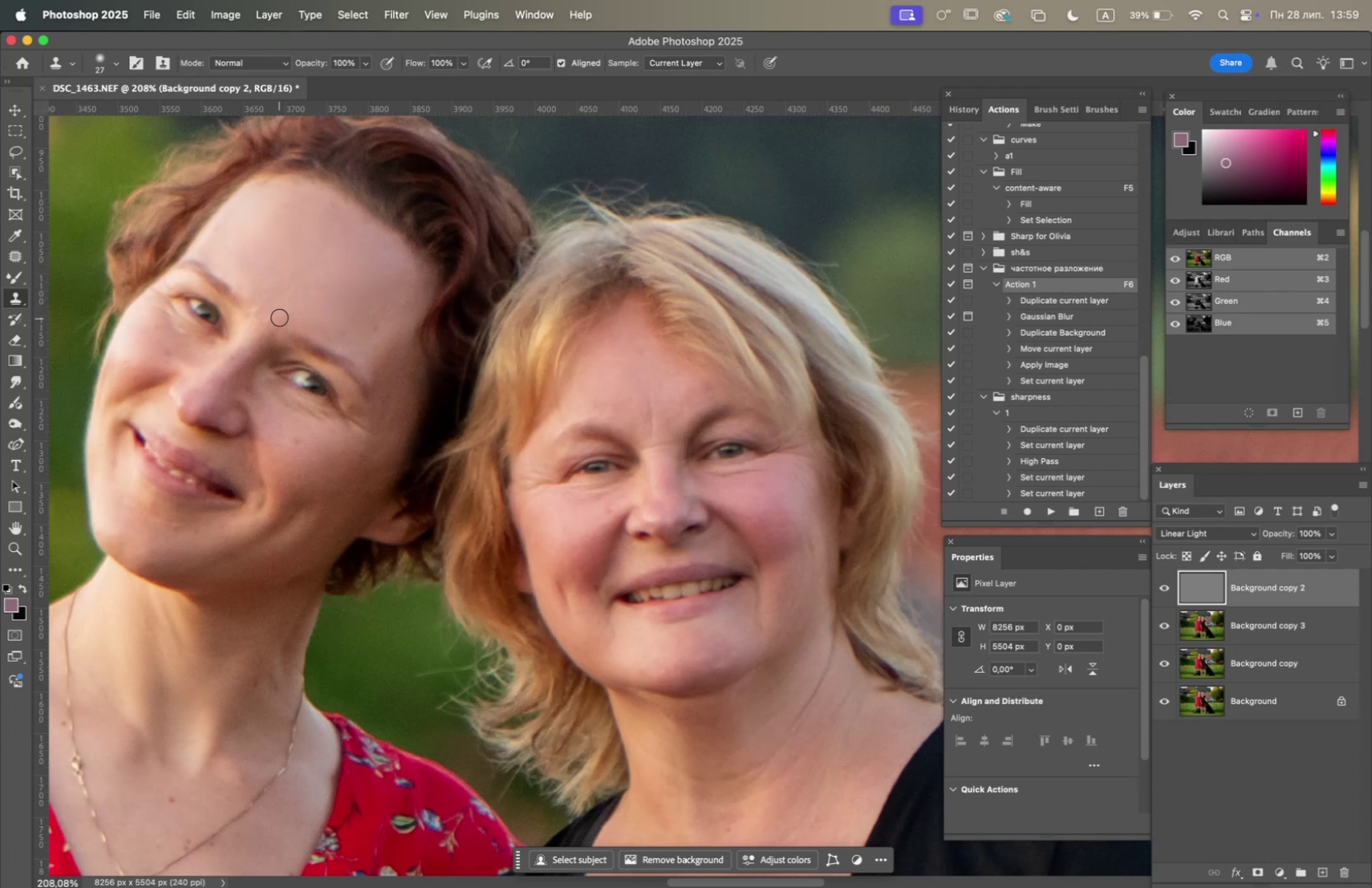 
triple_click([282, 314])
 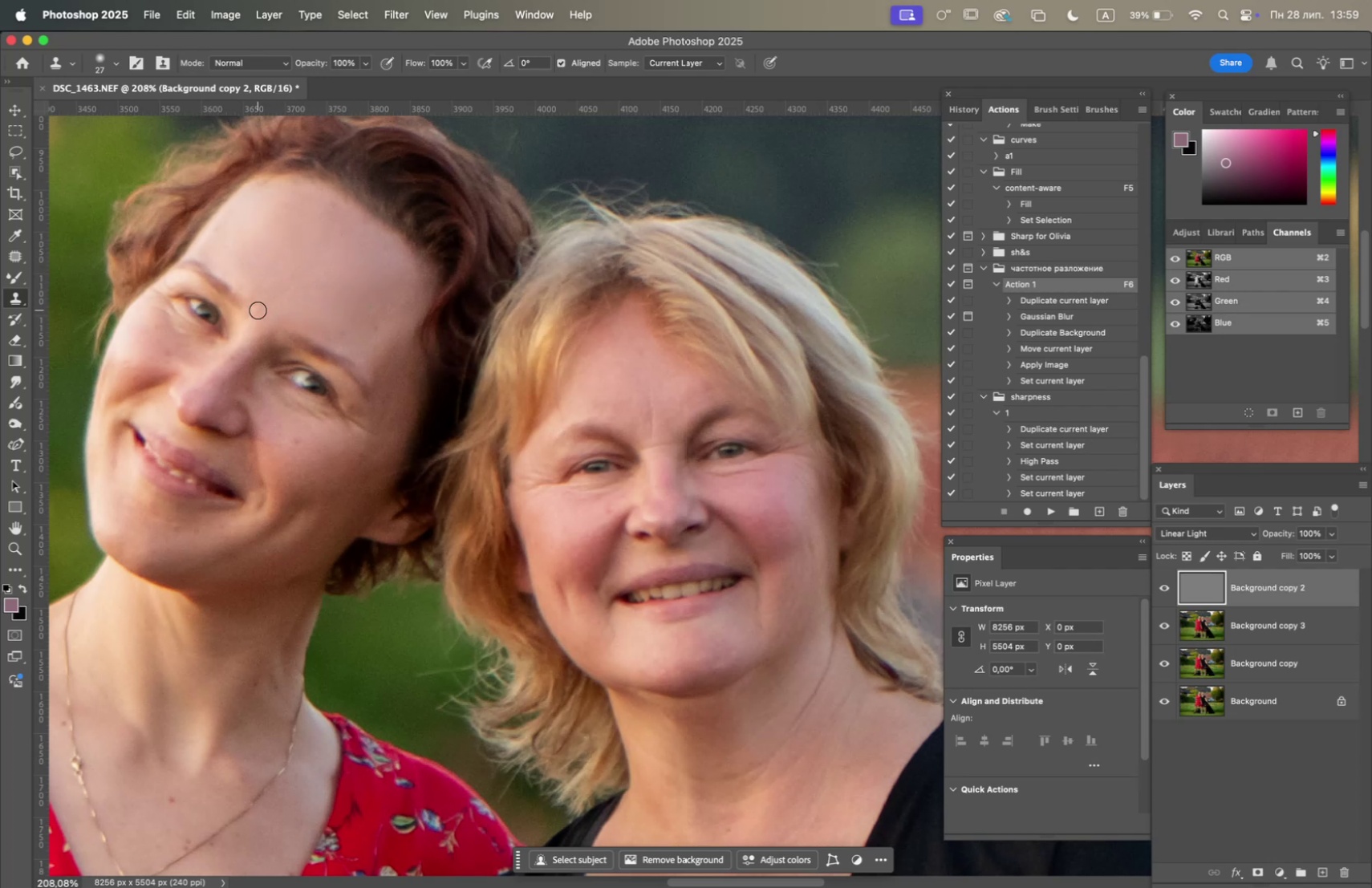 
hold_key(key=OptionLeft, duration=1.01)
 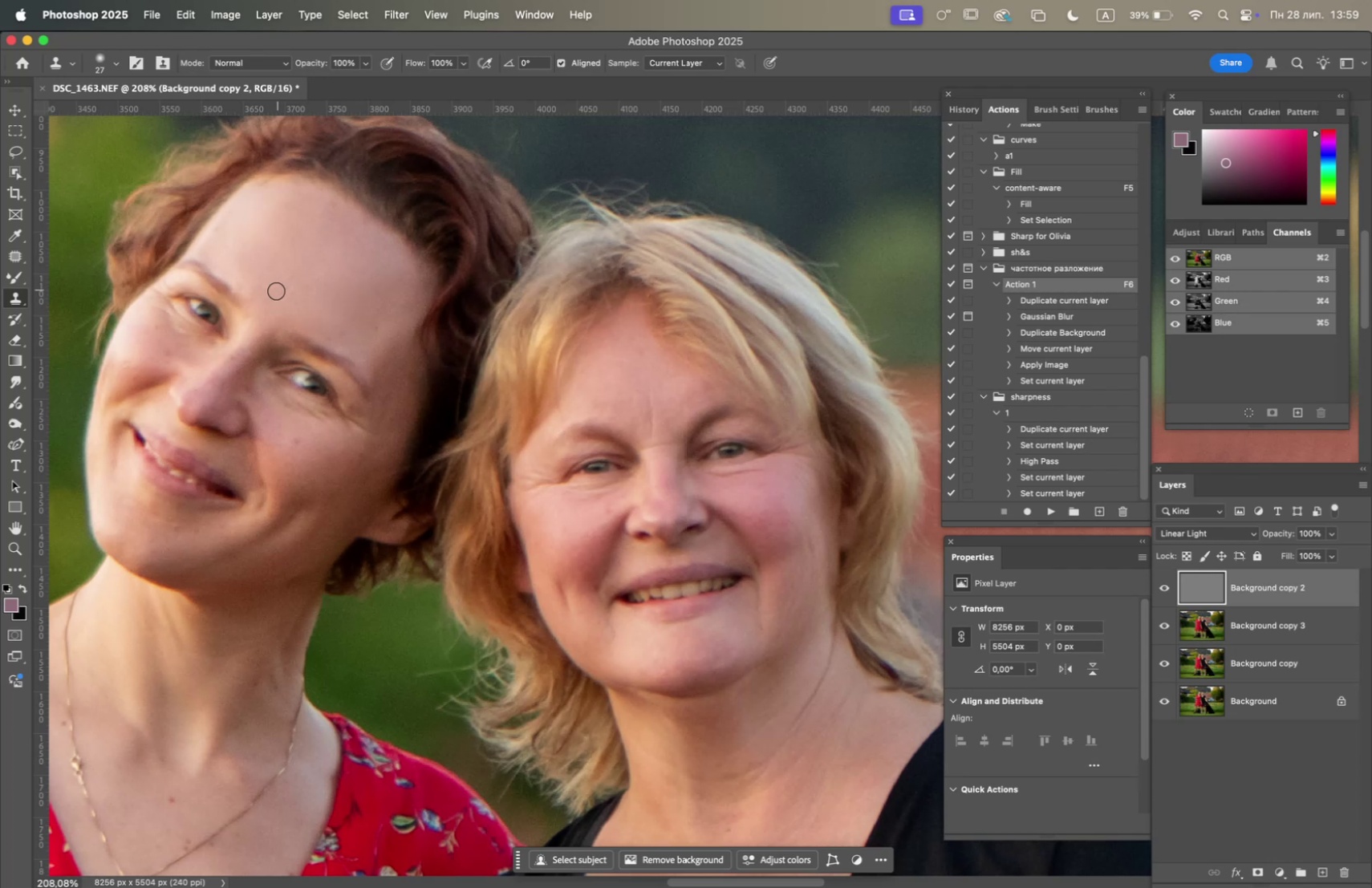 
left_click([275, 291])
 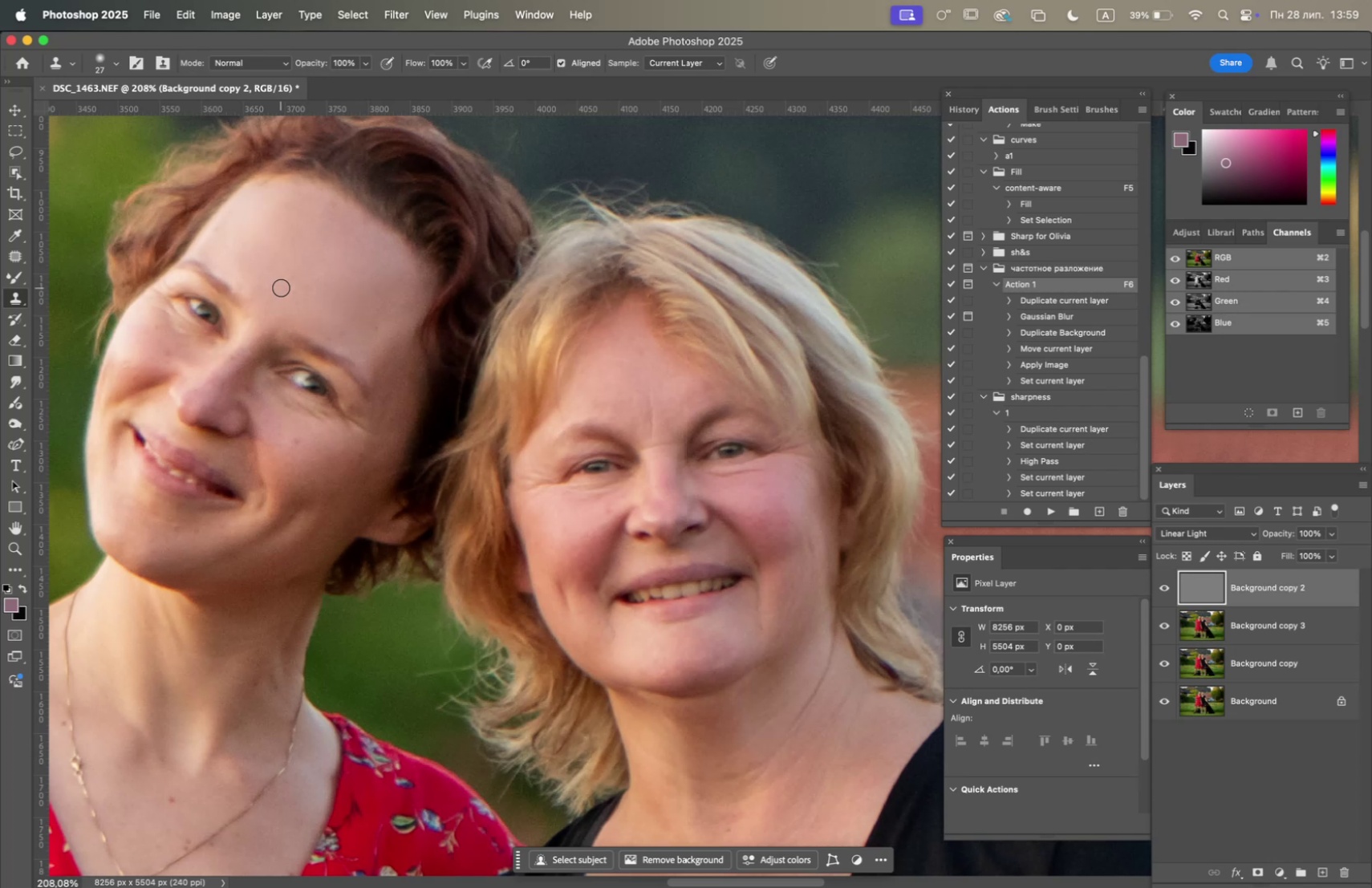 
triple_click([281, 286])
 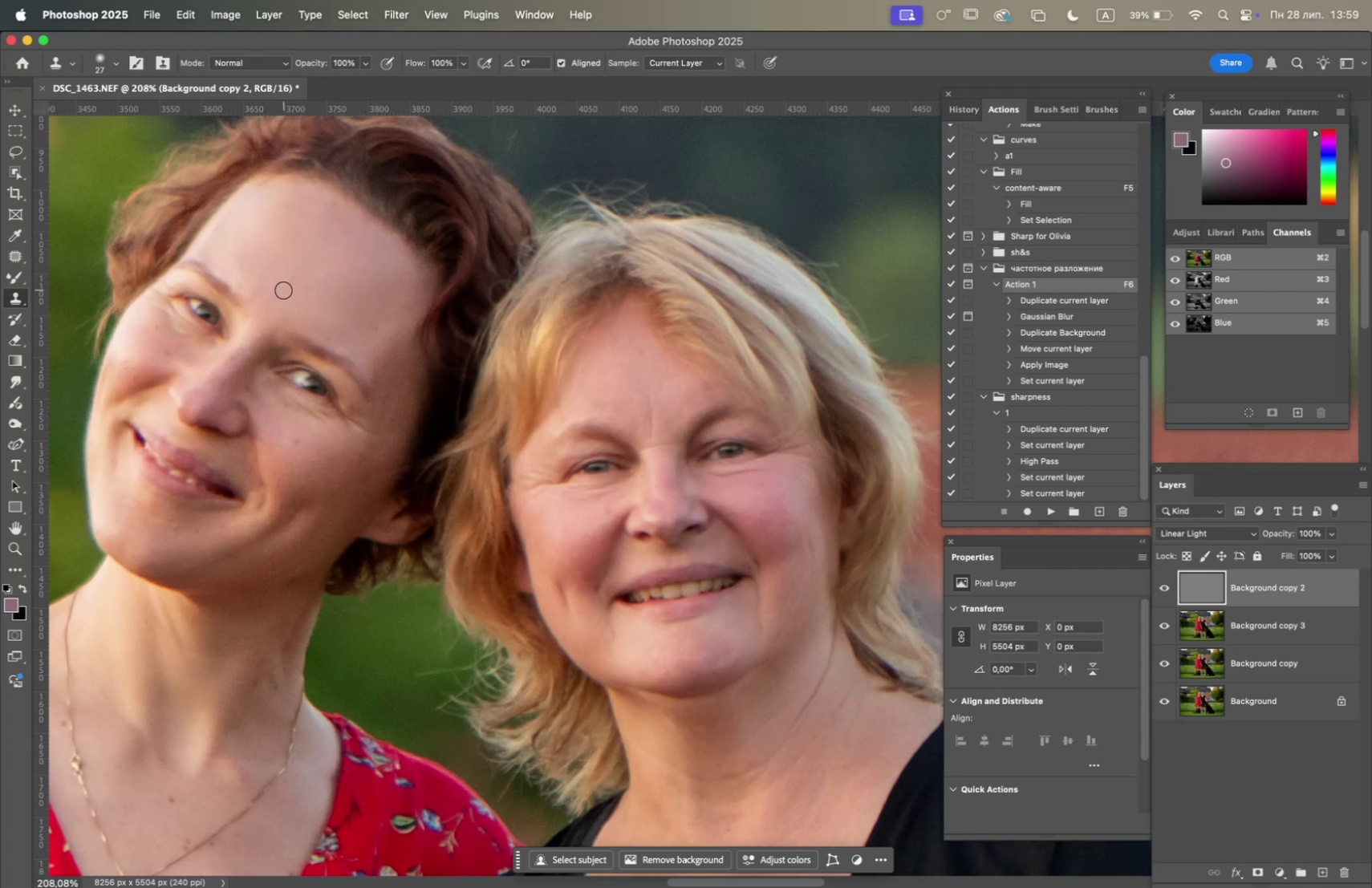 
triple_click([284, 290])
 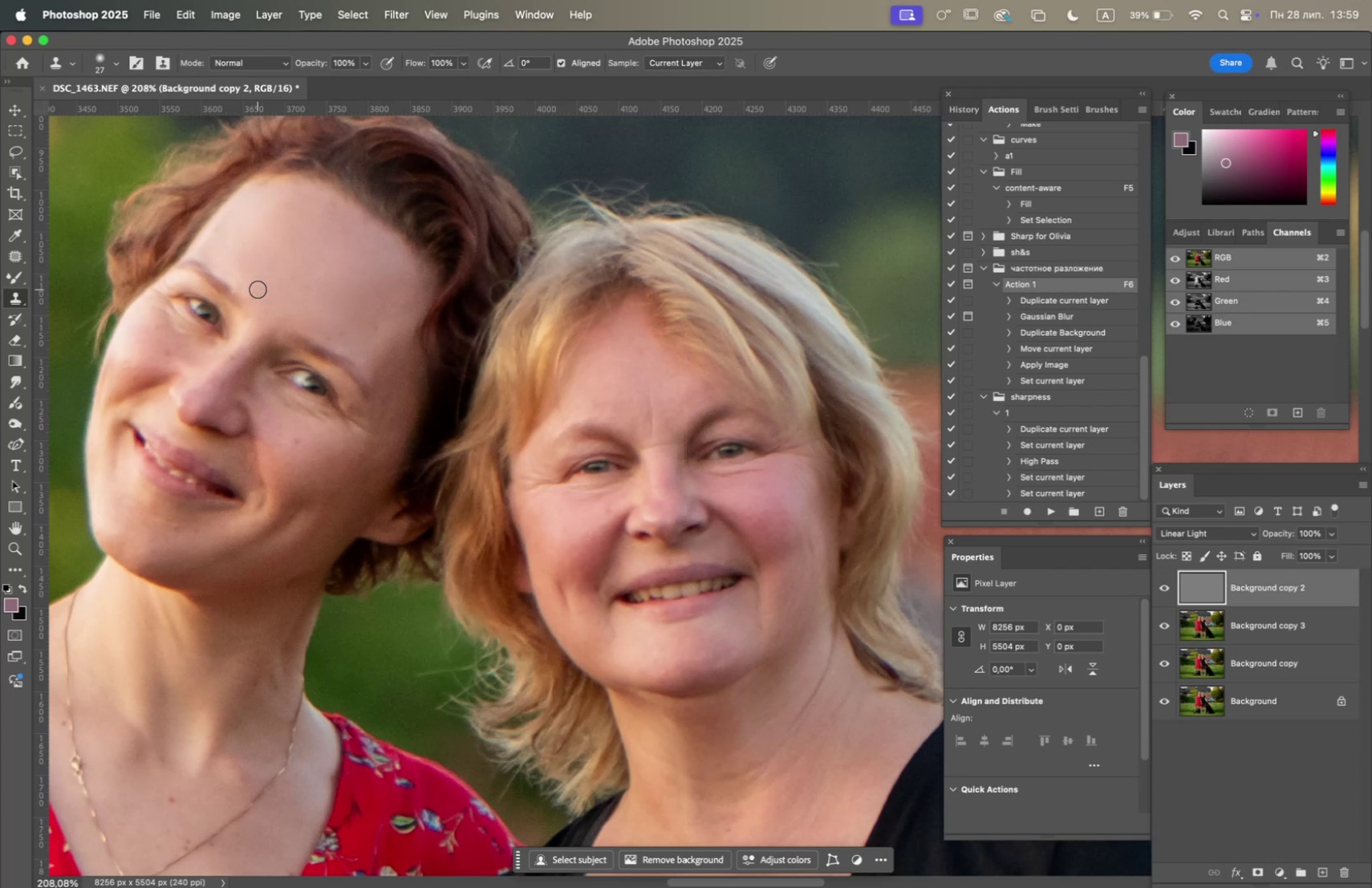 
triple_click([256, 288])
 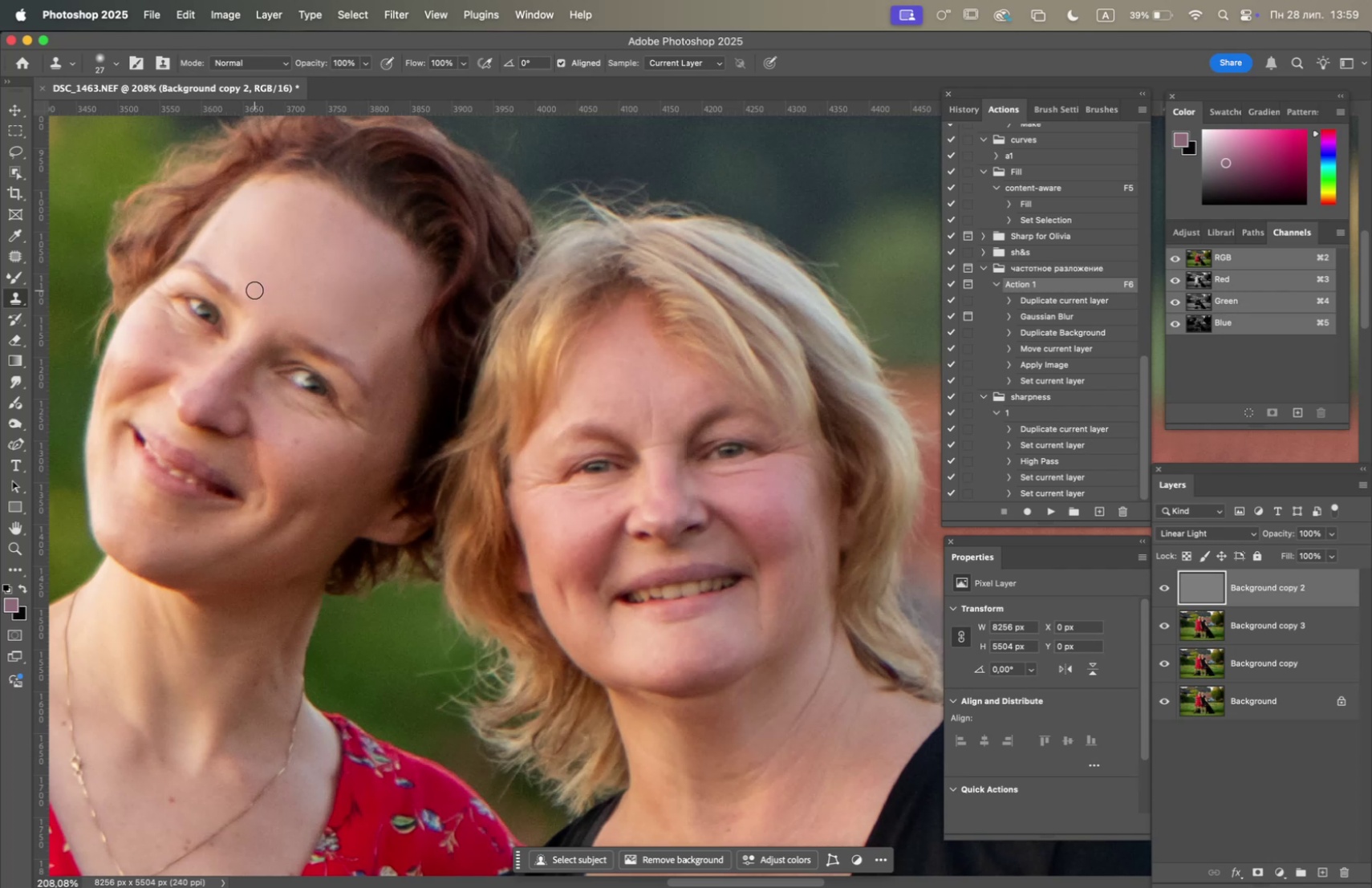 
left_click_drag(start_coordinate=[252, 291], to_coordinate=[246, 292])
 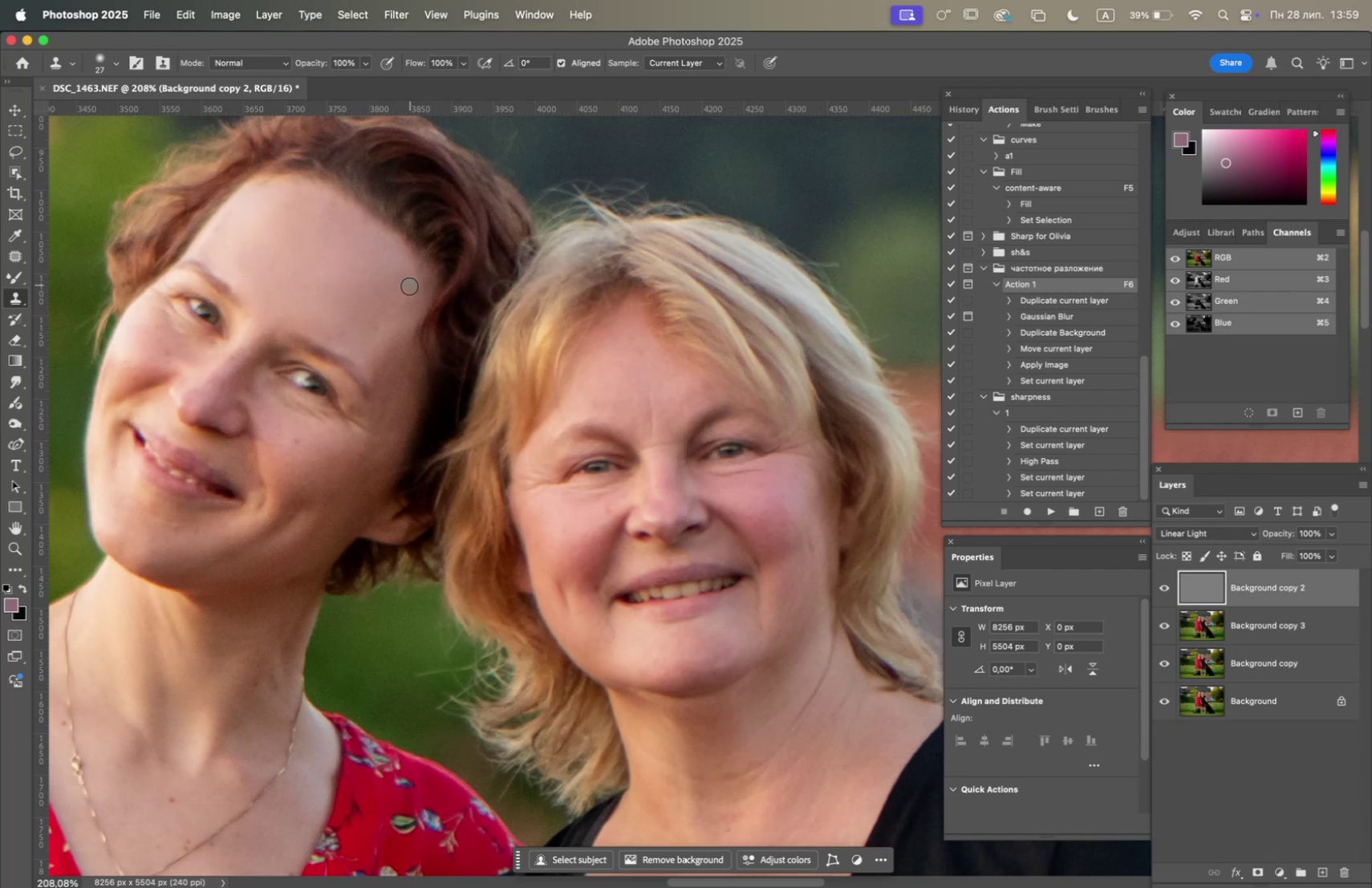 
hold_key(key=OptionLeft, duration=3.72)
 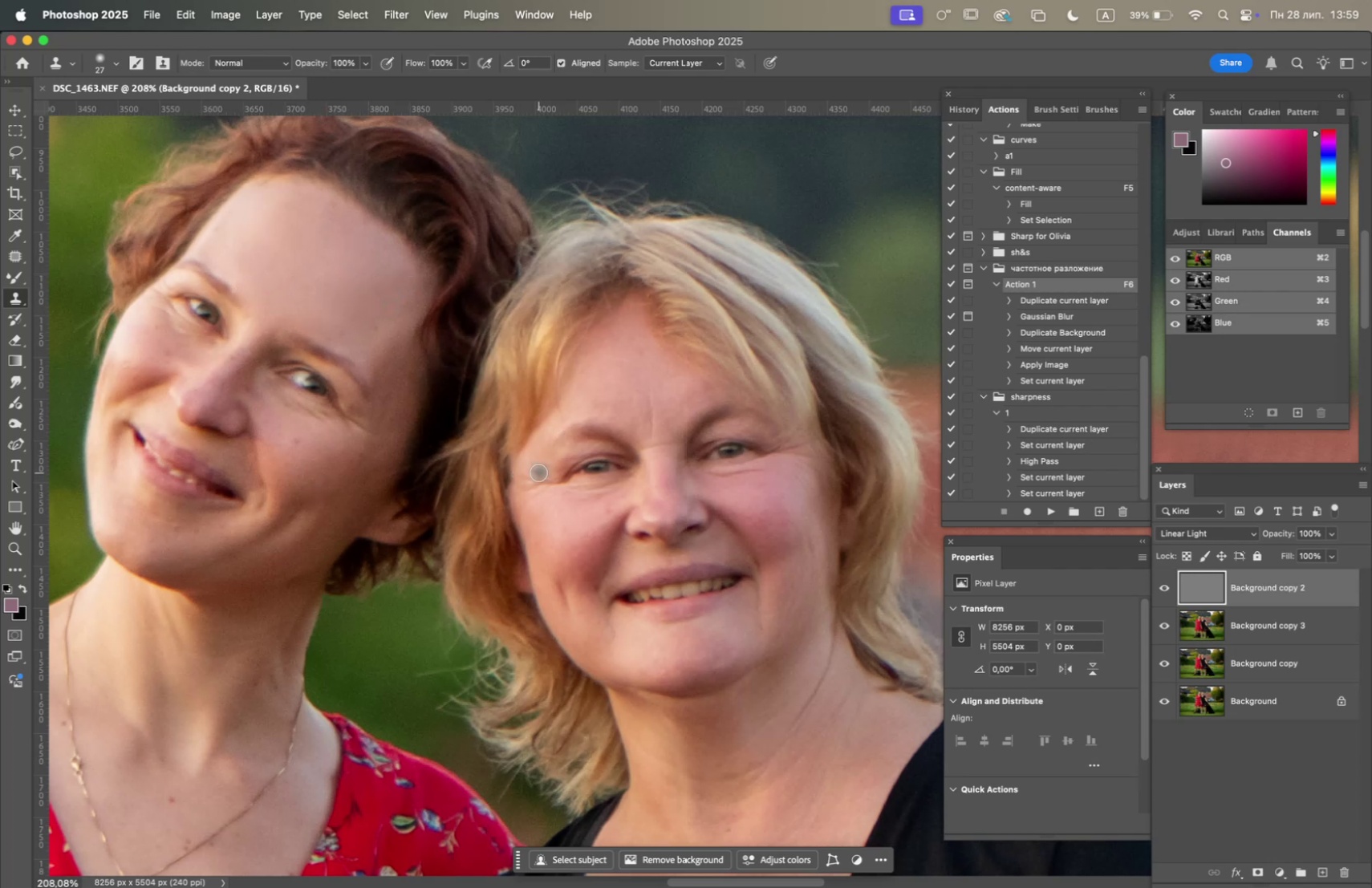 
hold_key(key=Space, duration=0.87)
 